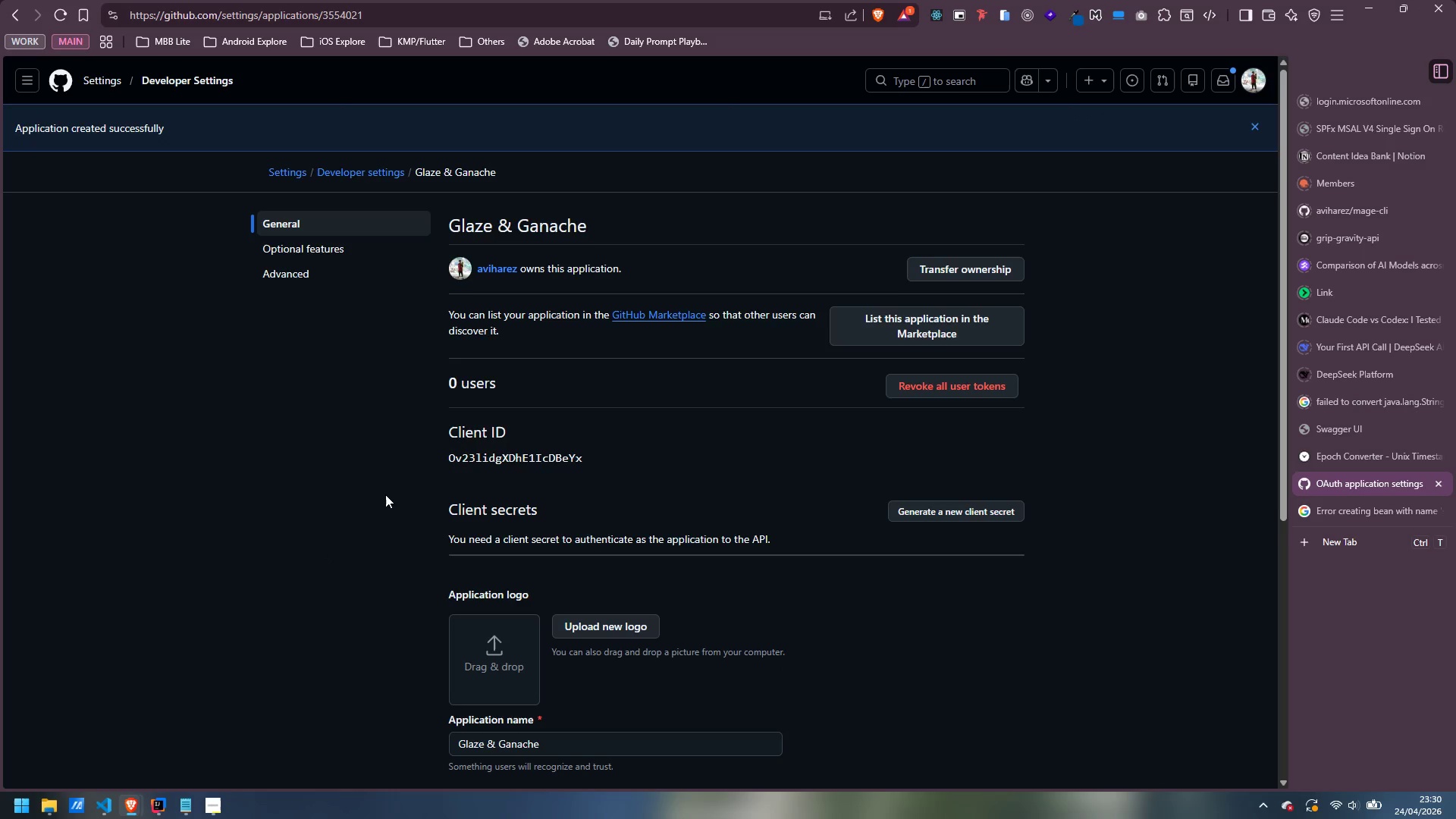 
wait(21.28)
 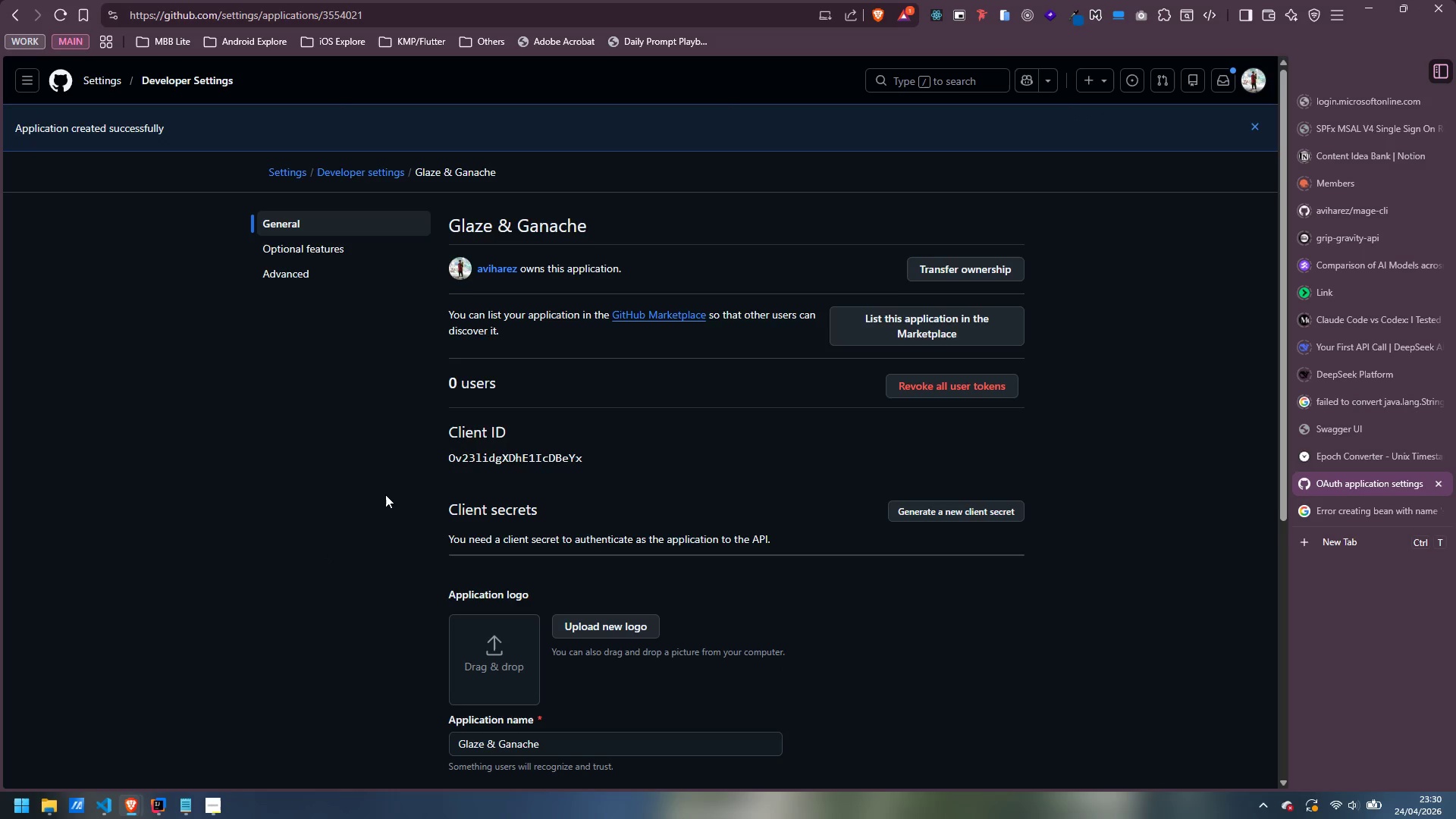 
left_click([958, 516])
 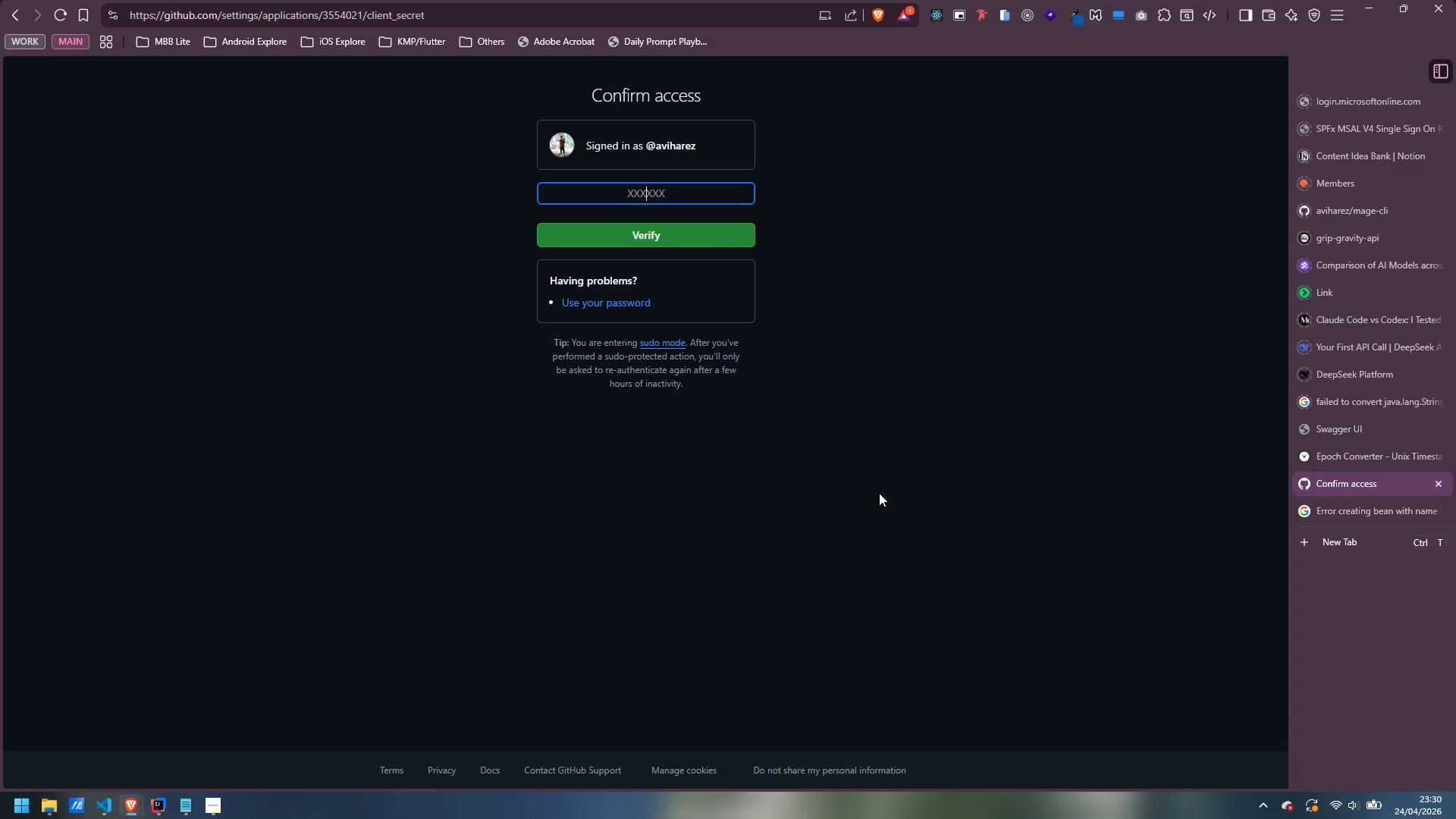 
wait(18.7)
 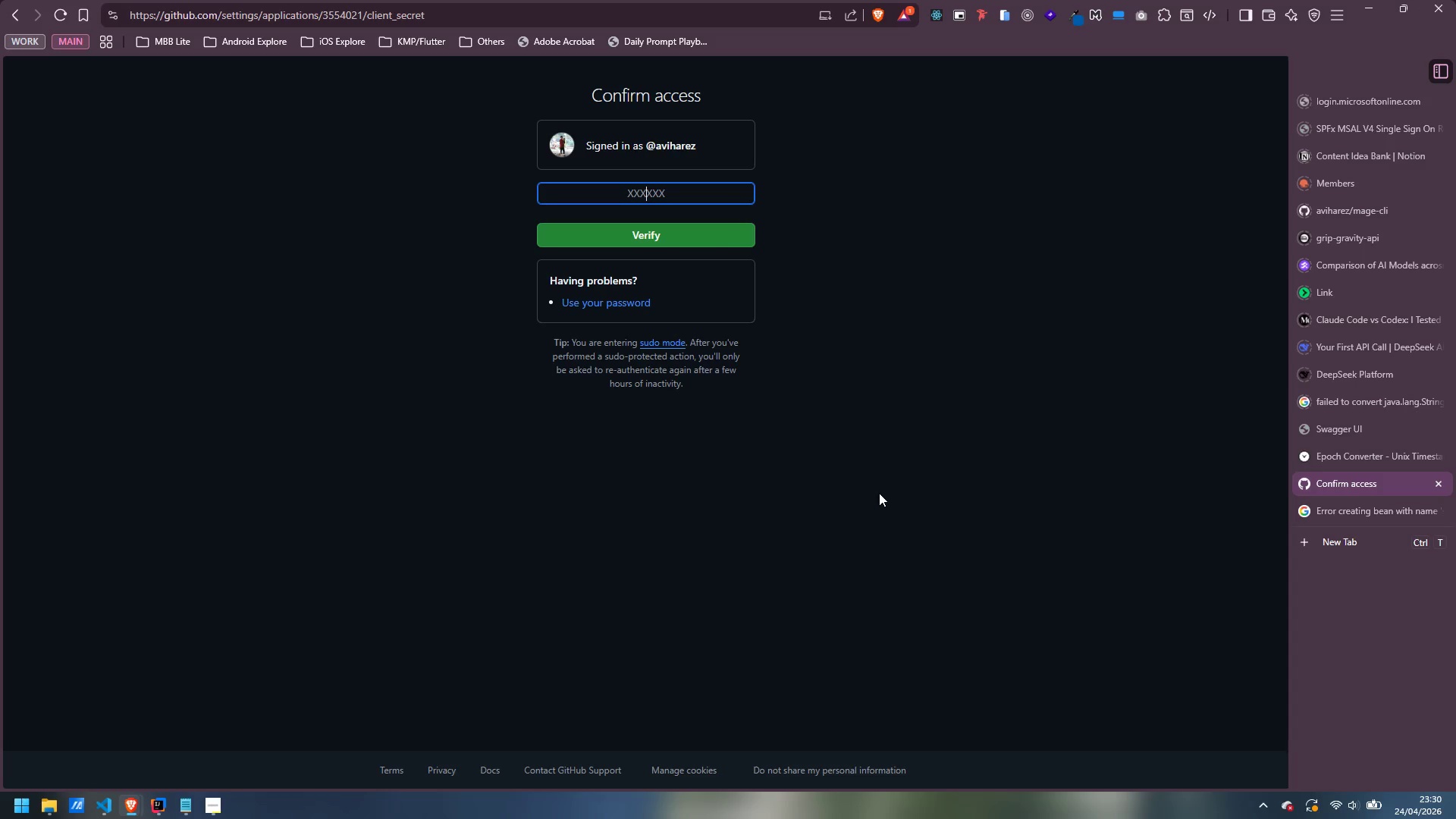 
type(330577)
 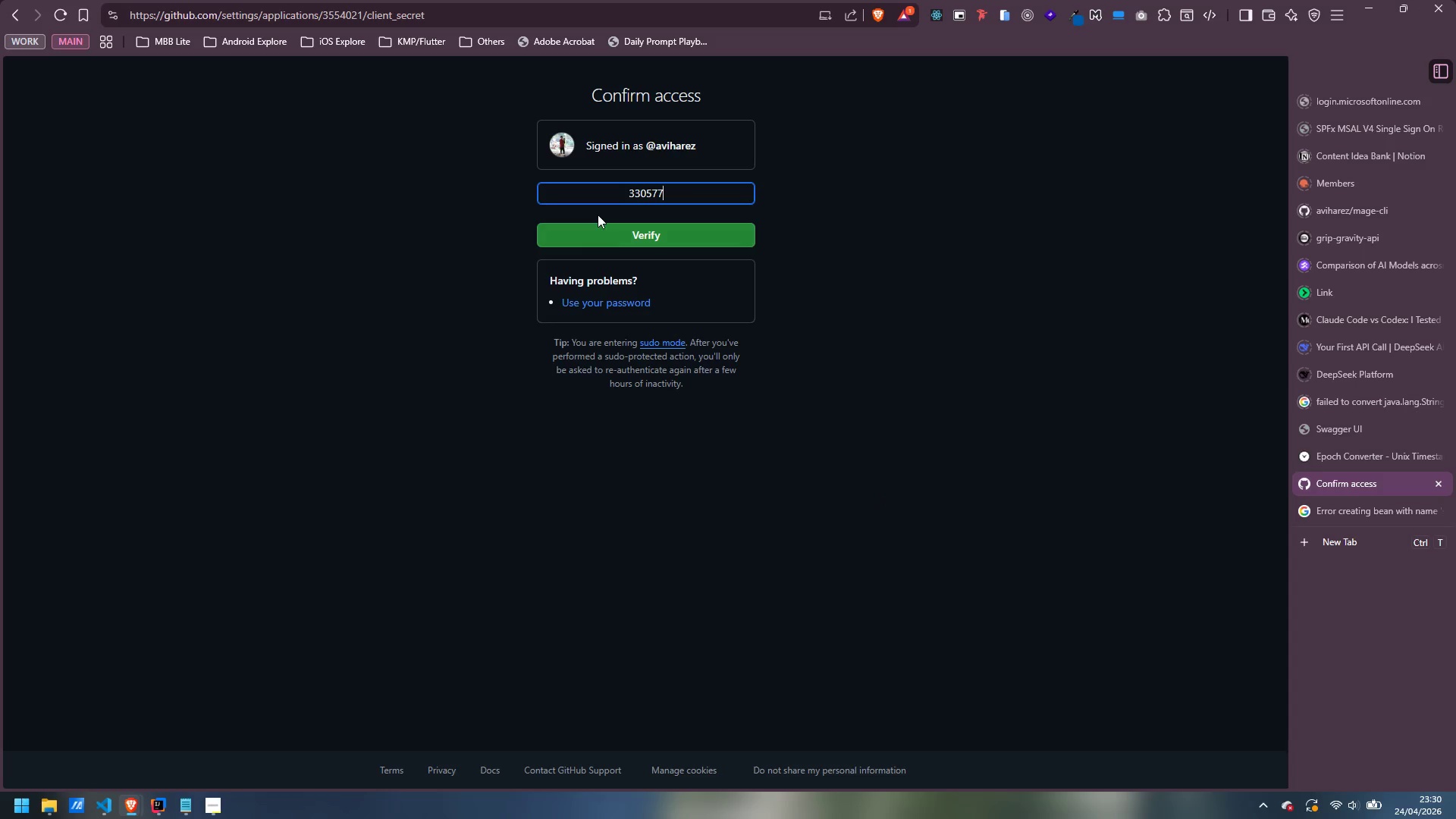 
left_click([597, 229])
 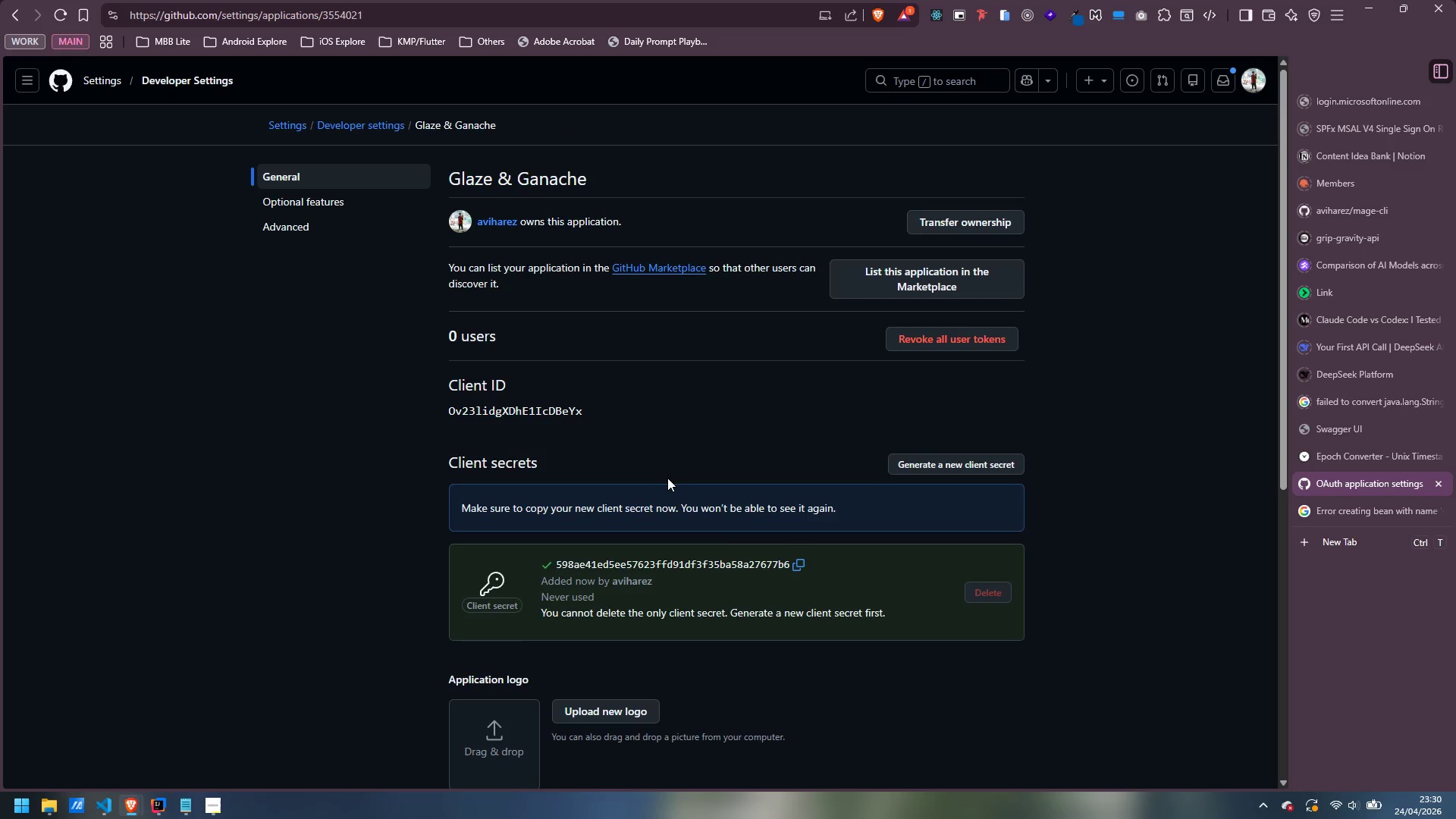 
wait(5.06)
 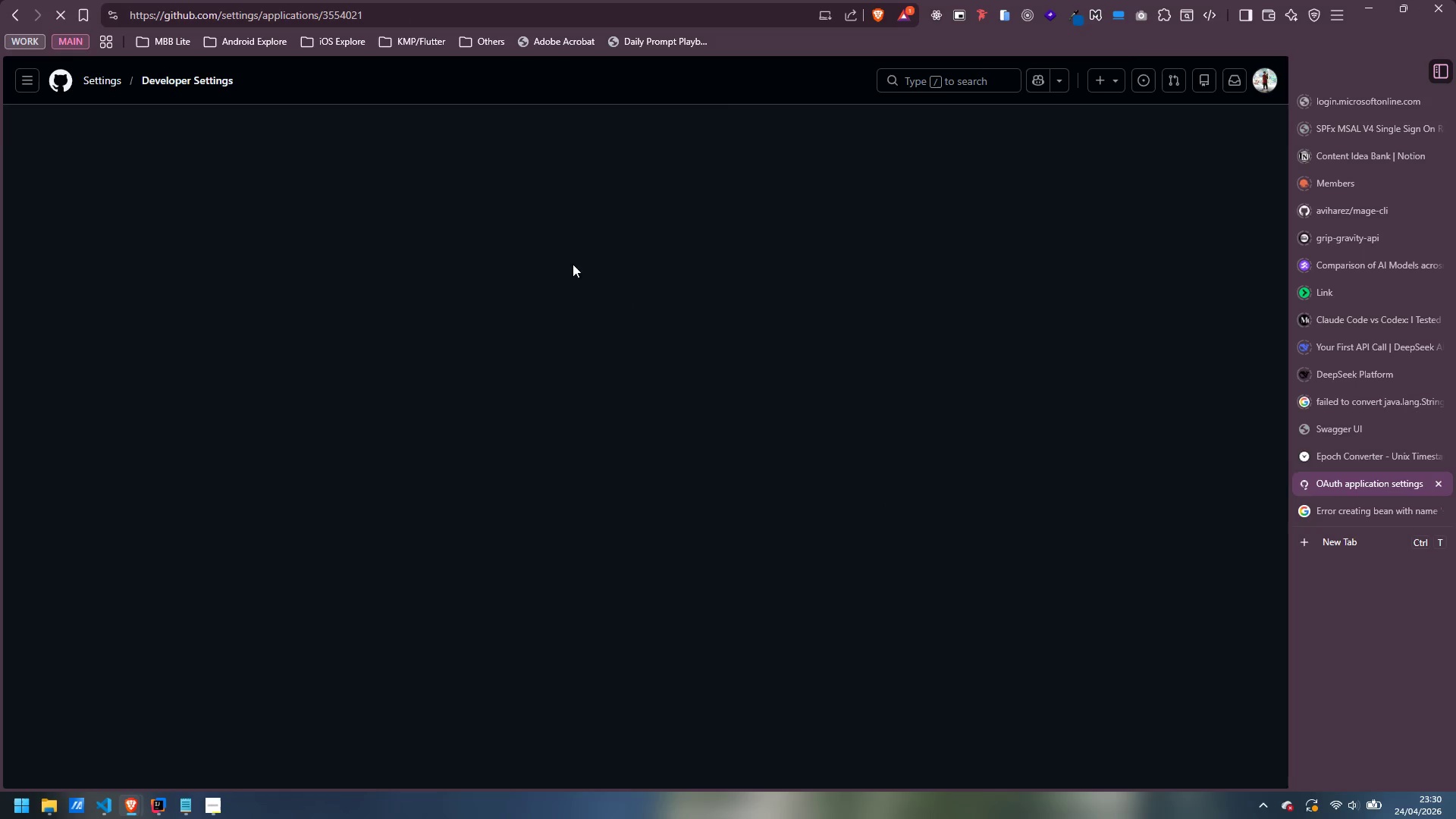 
left_click([800, 560])
 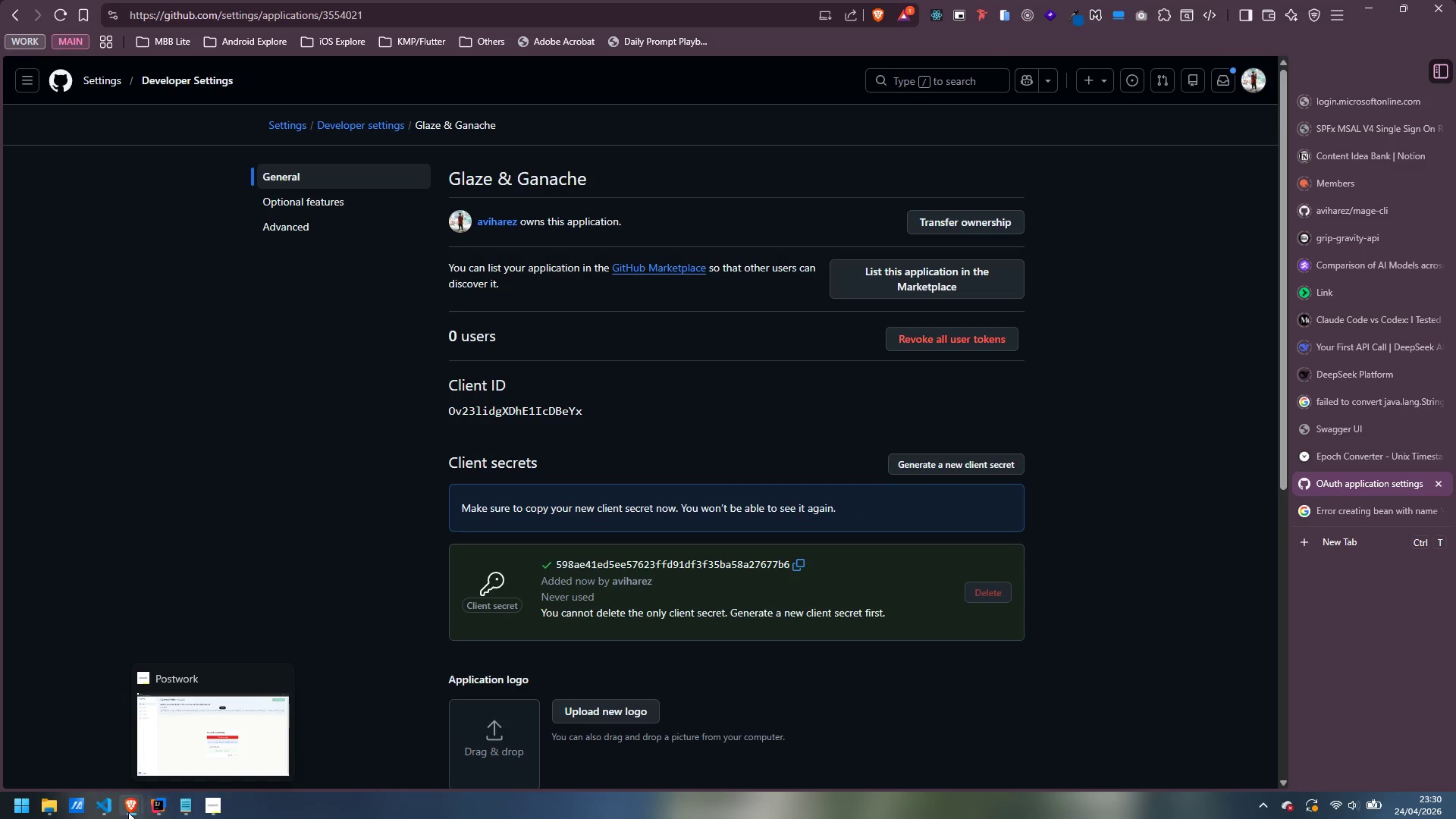 
wait(5.5)
 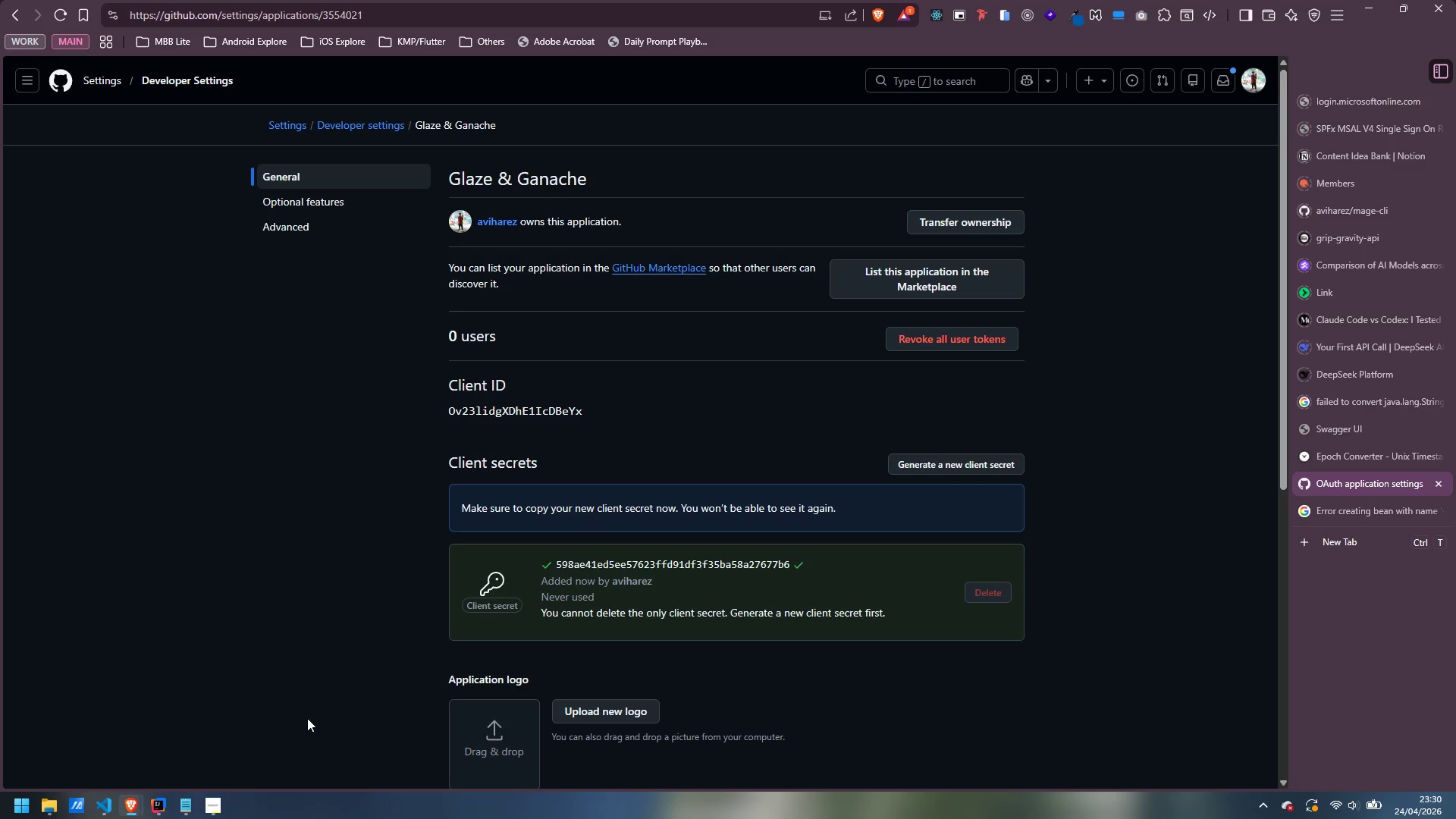 
left_click([164, 720])
 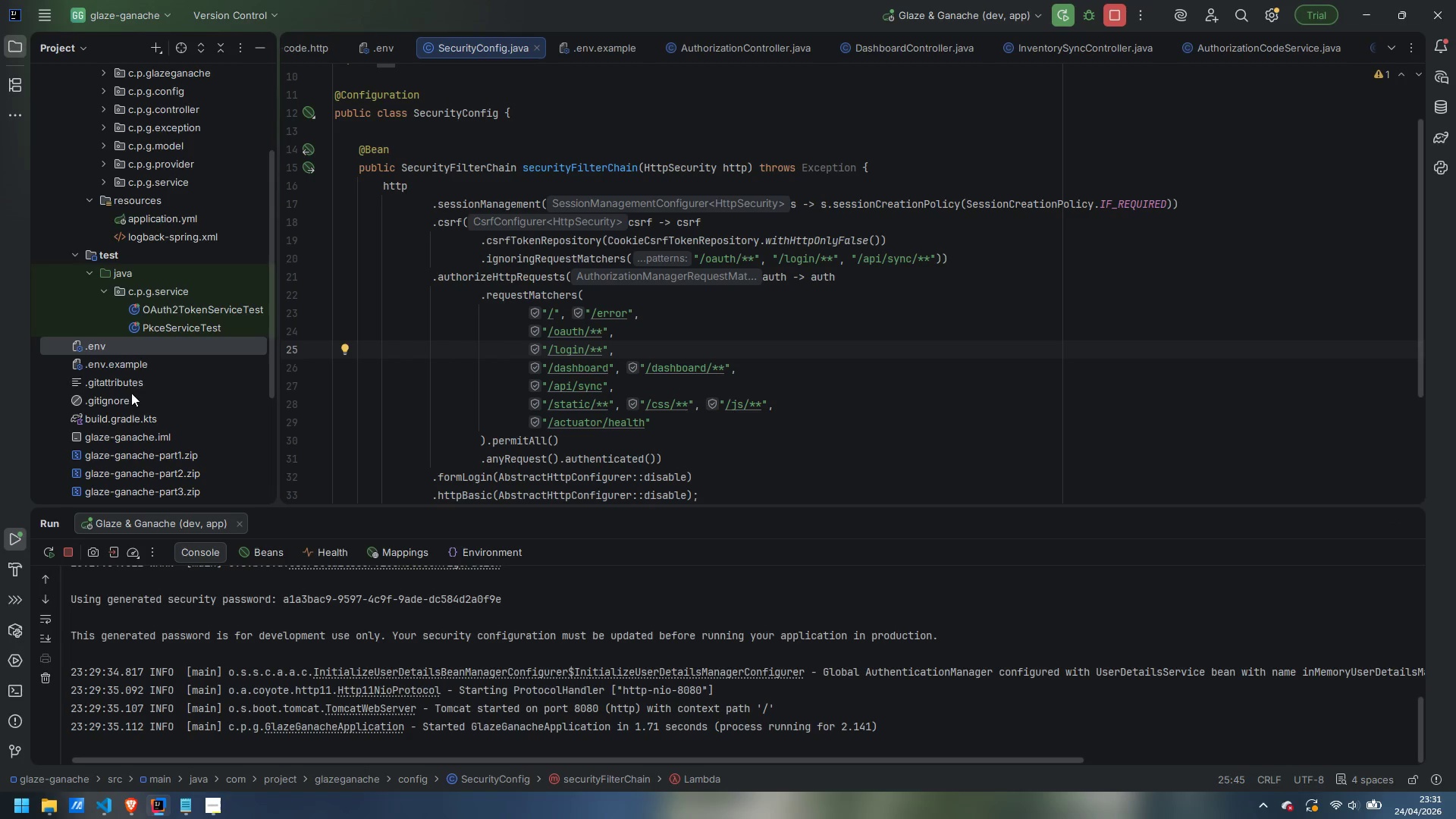 
double_click([130, 345])
 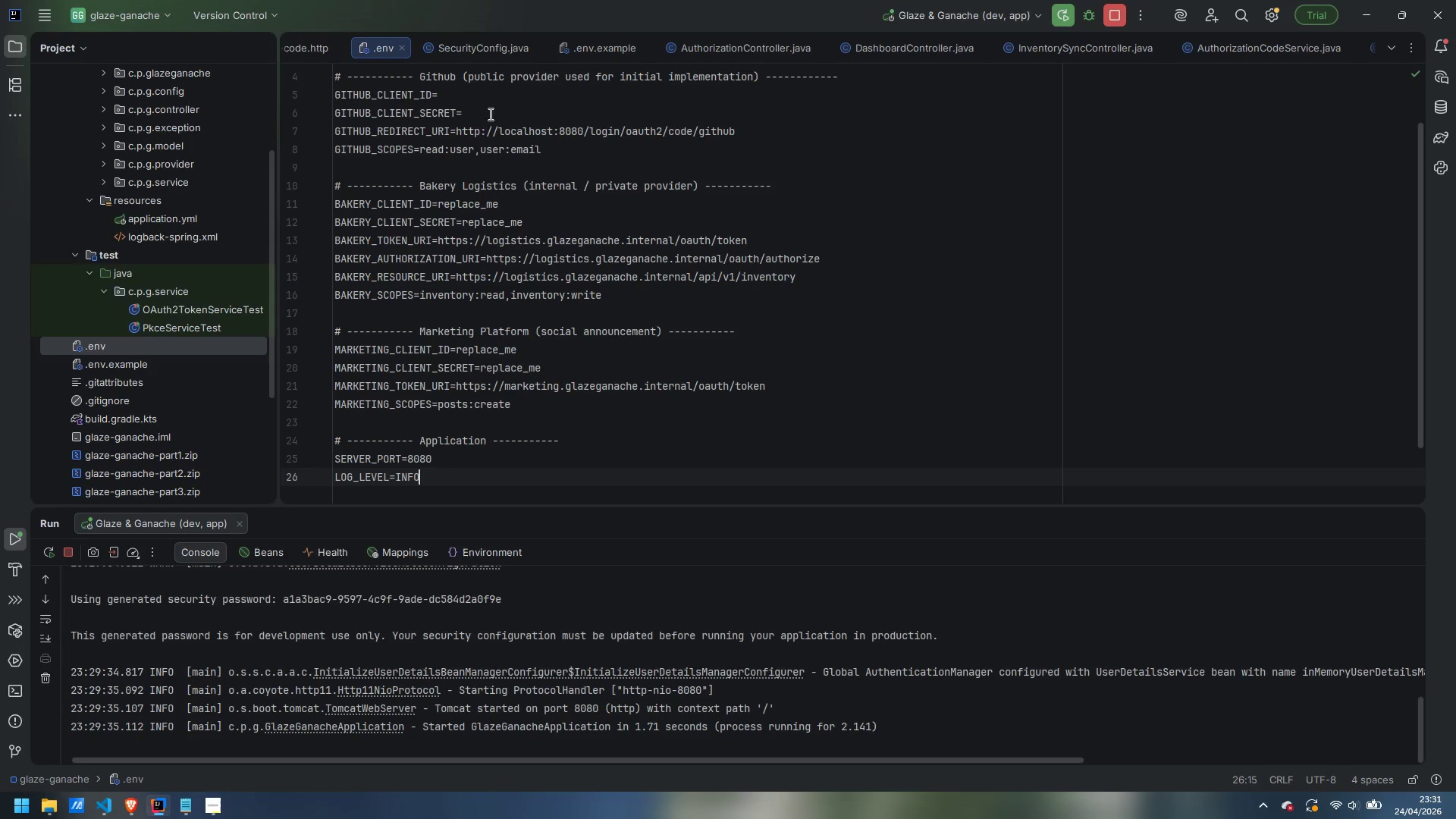 
left_click([520, 109])
 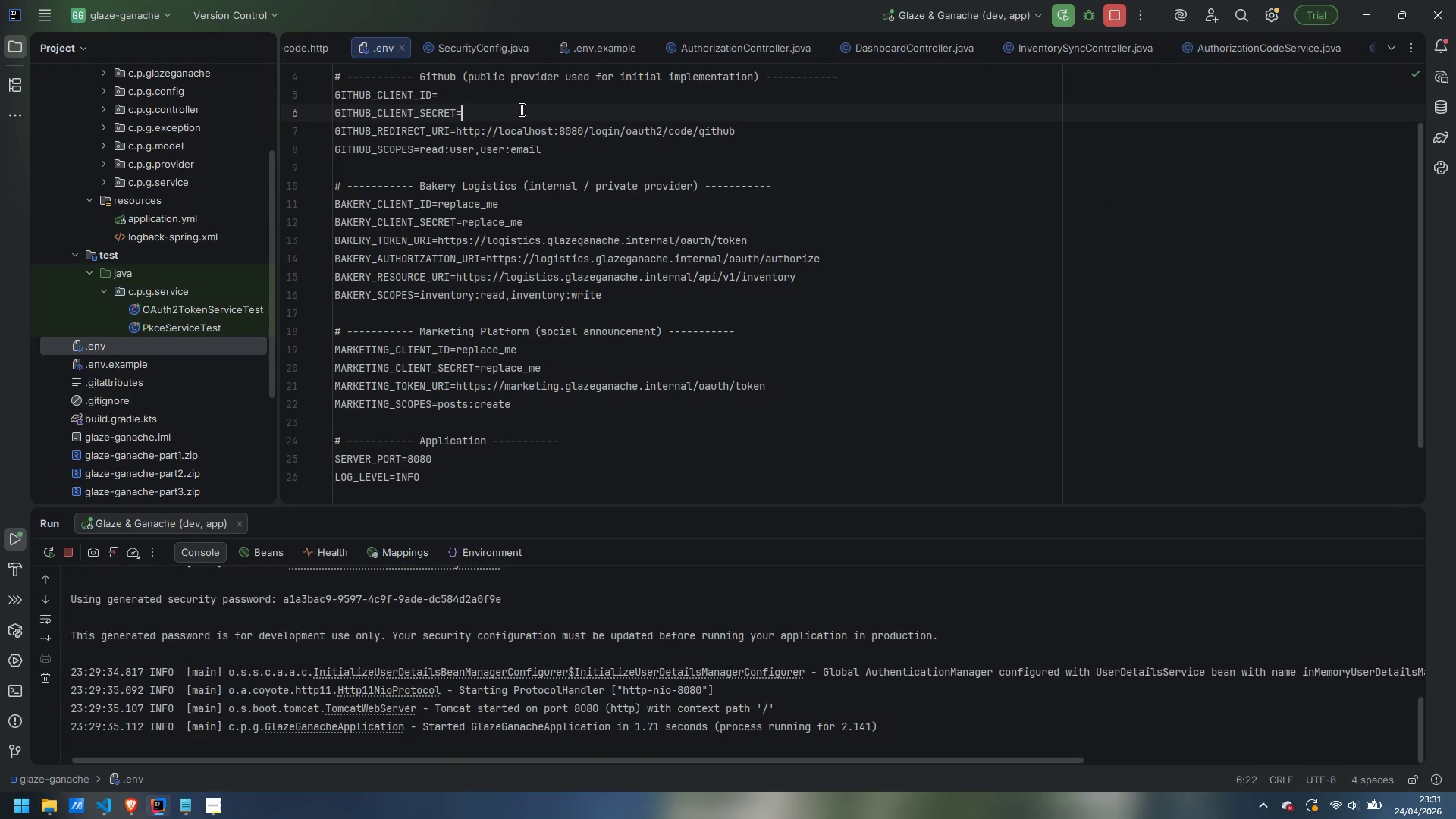 
key(Control+V)
 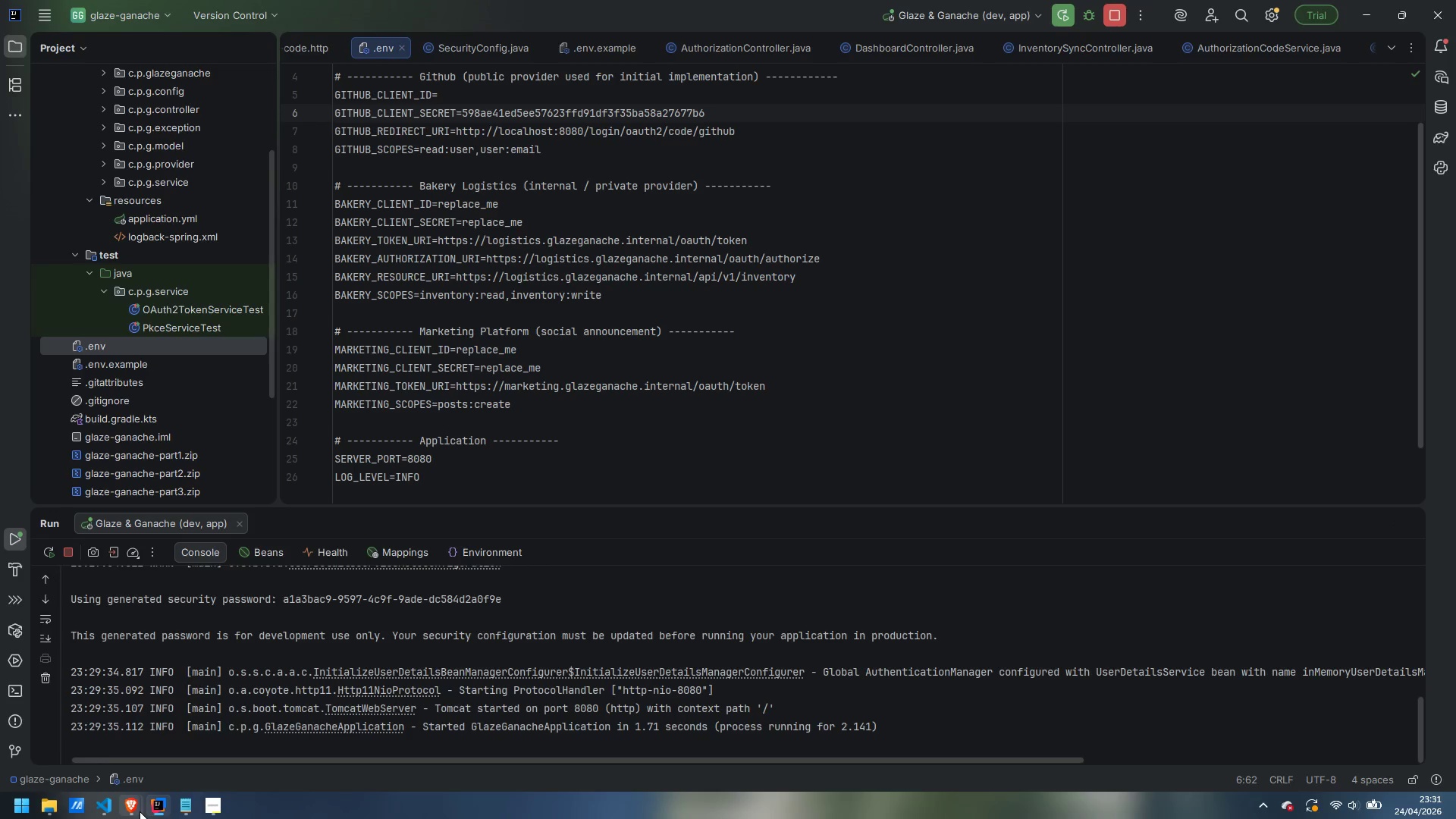 
left_click([242, 742])
 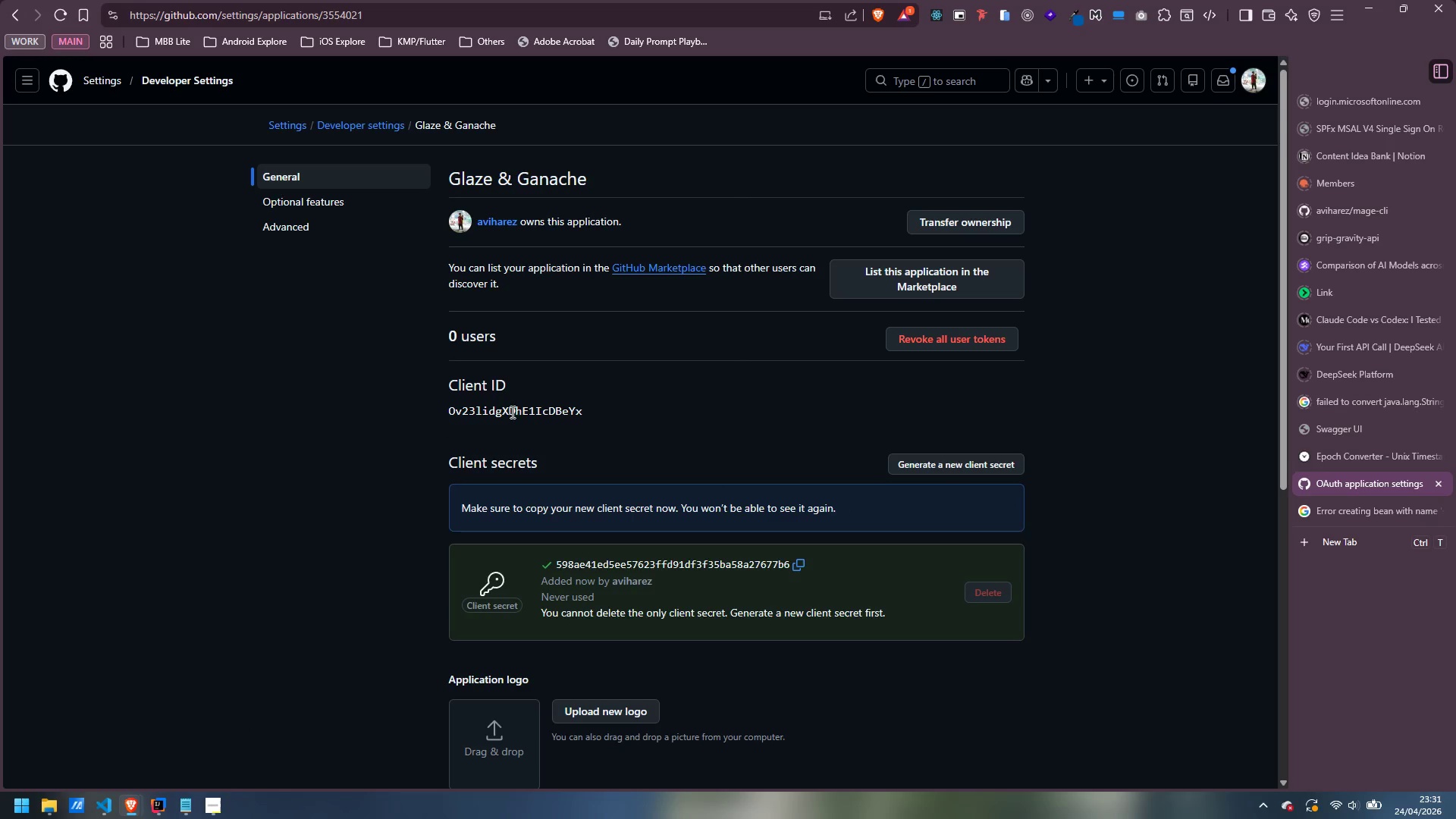 
double_click([511, 412])
 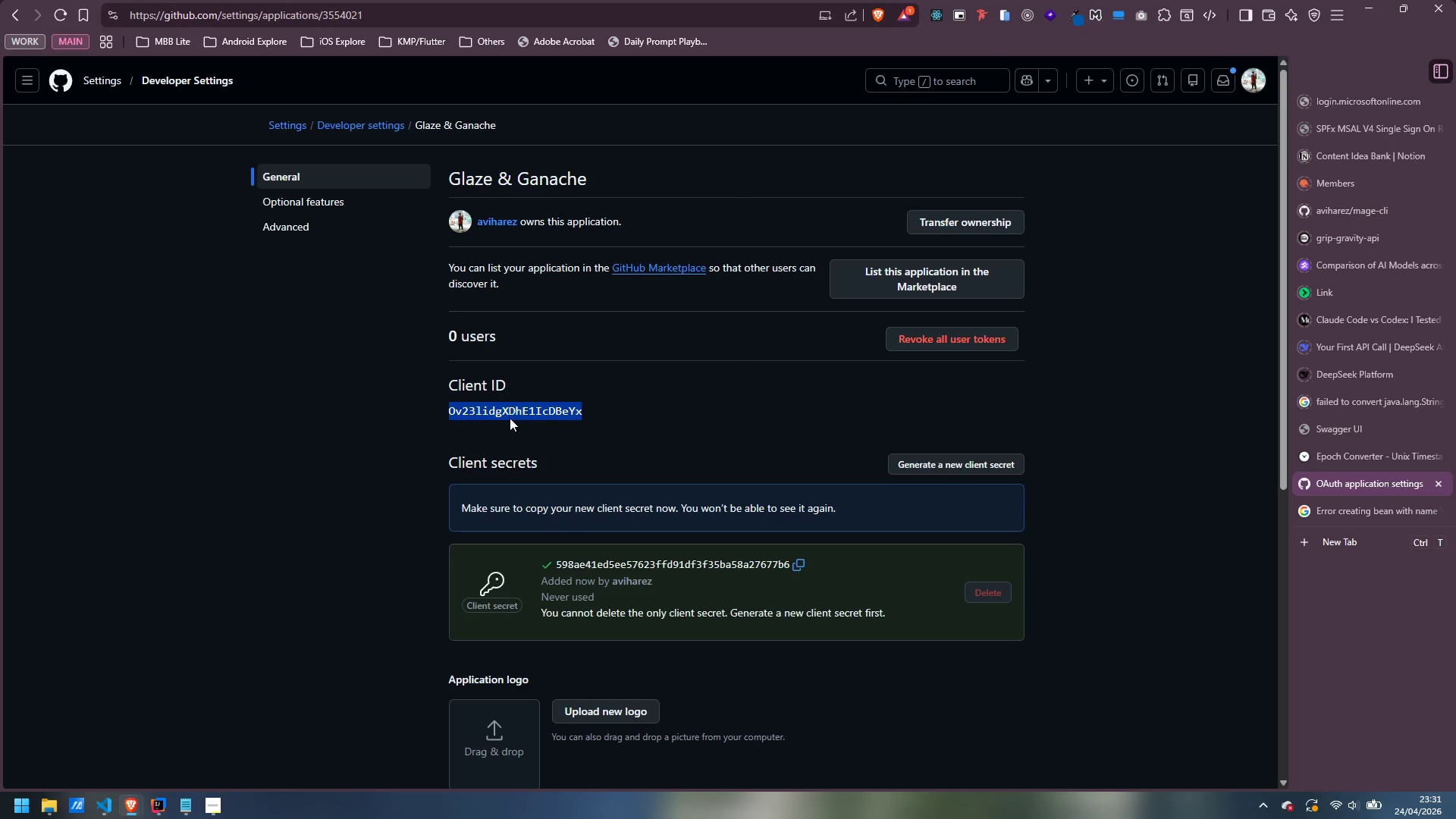 
key(Control+C)
 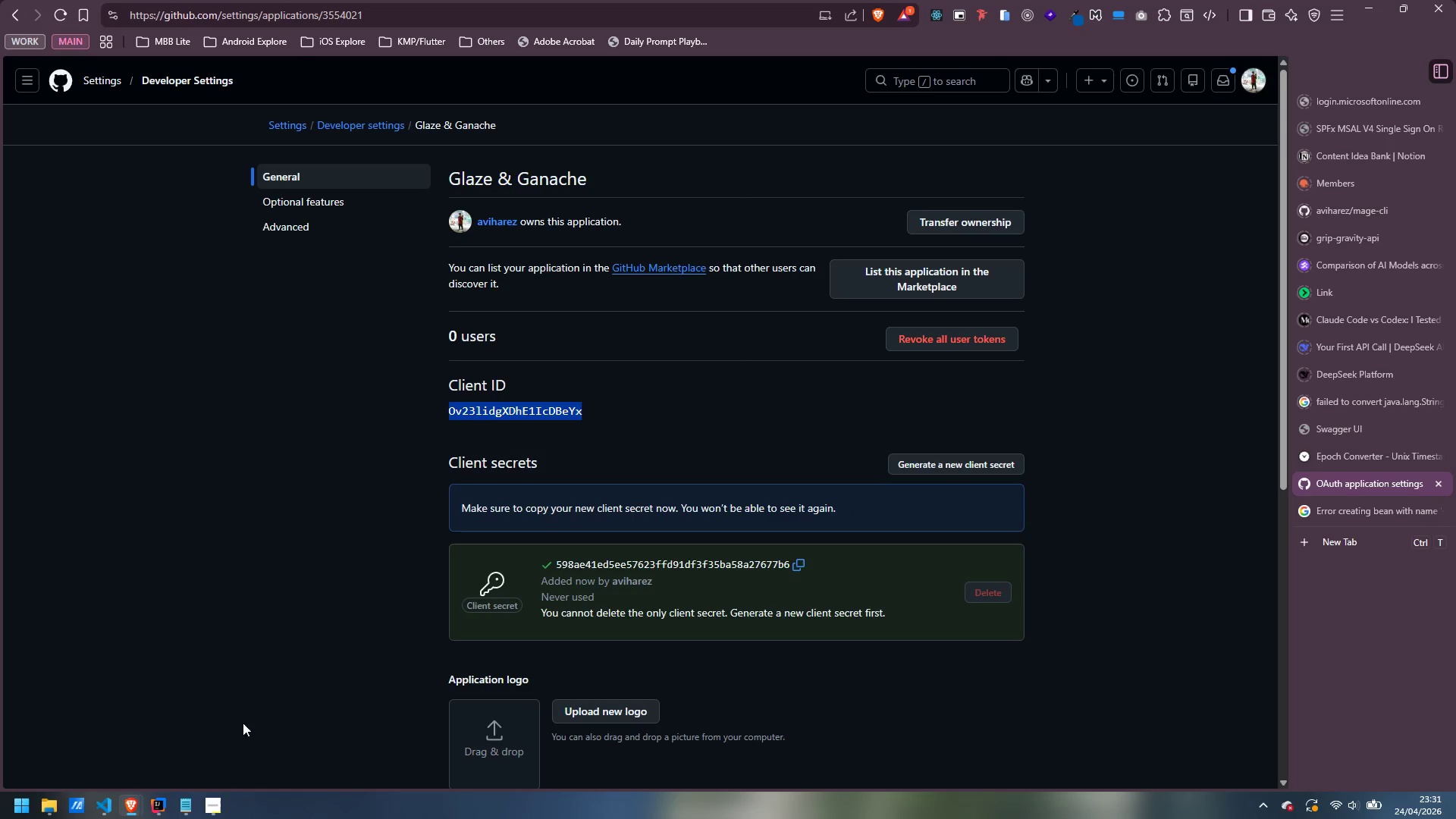 
mouse_move([158, 794])
 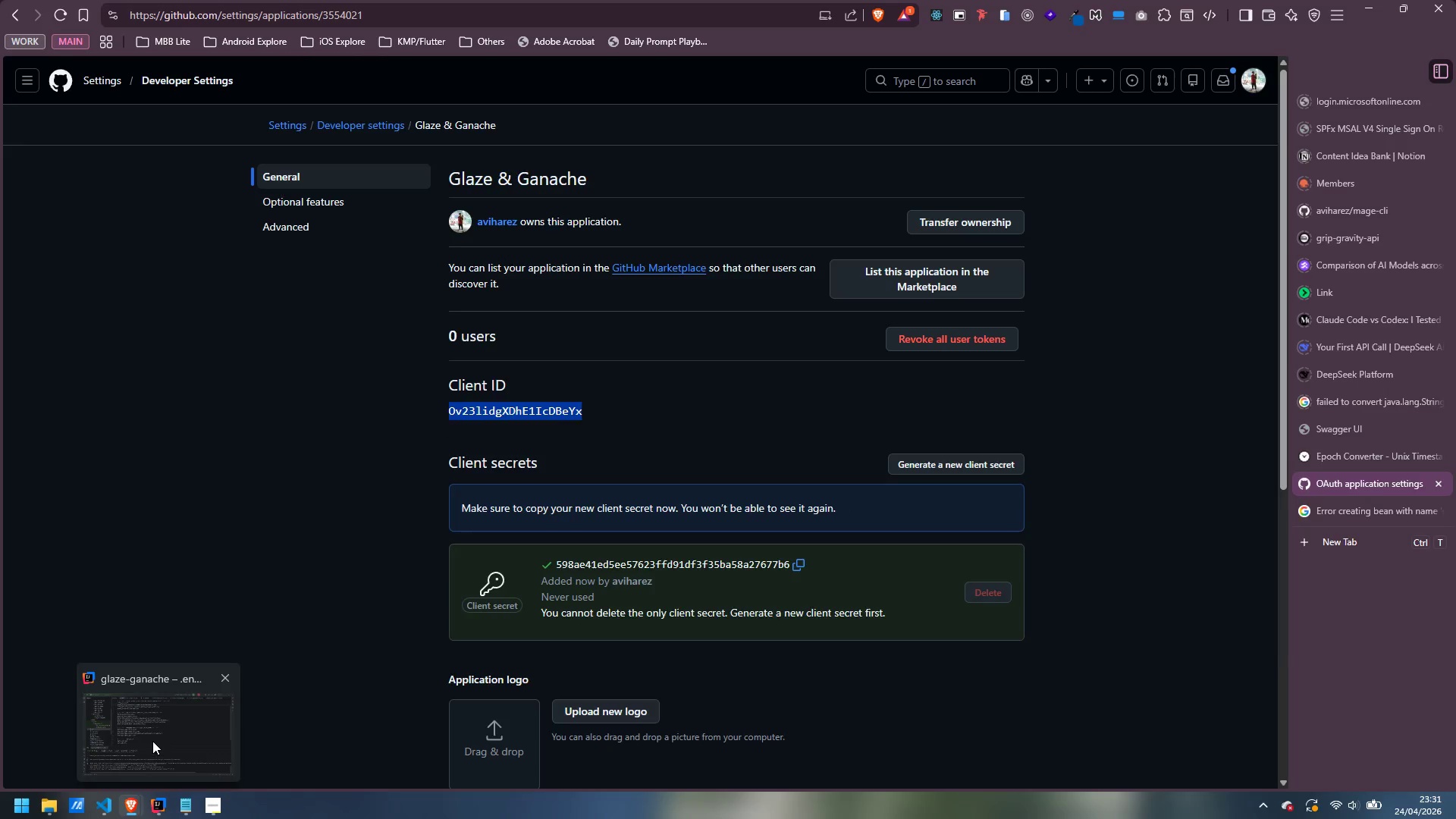 
left_click([152, 741])
 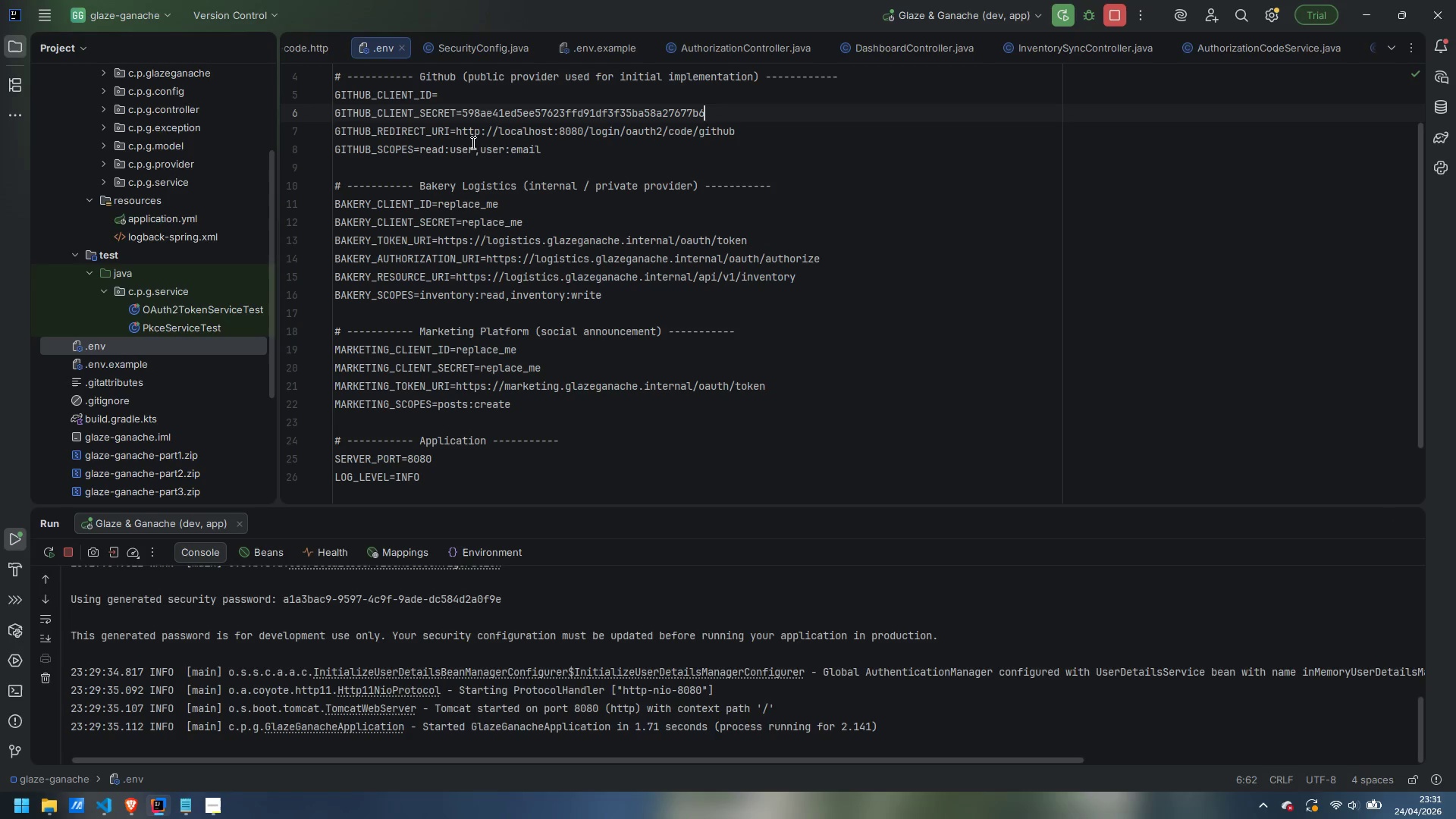 
scroll: coordinate [494, 249], scroll_direction: up, amount: 1.0
 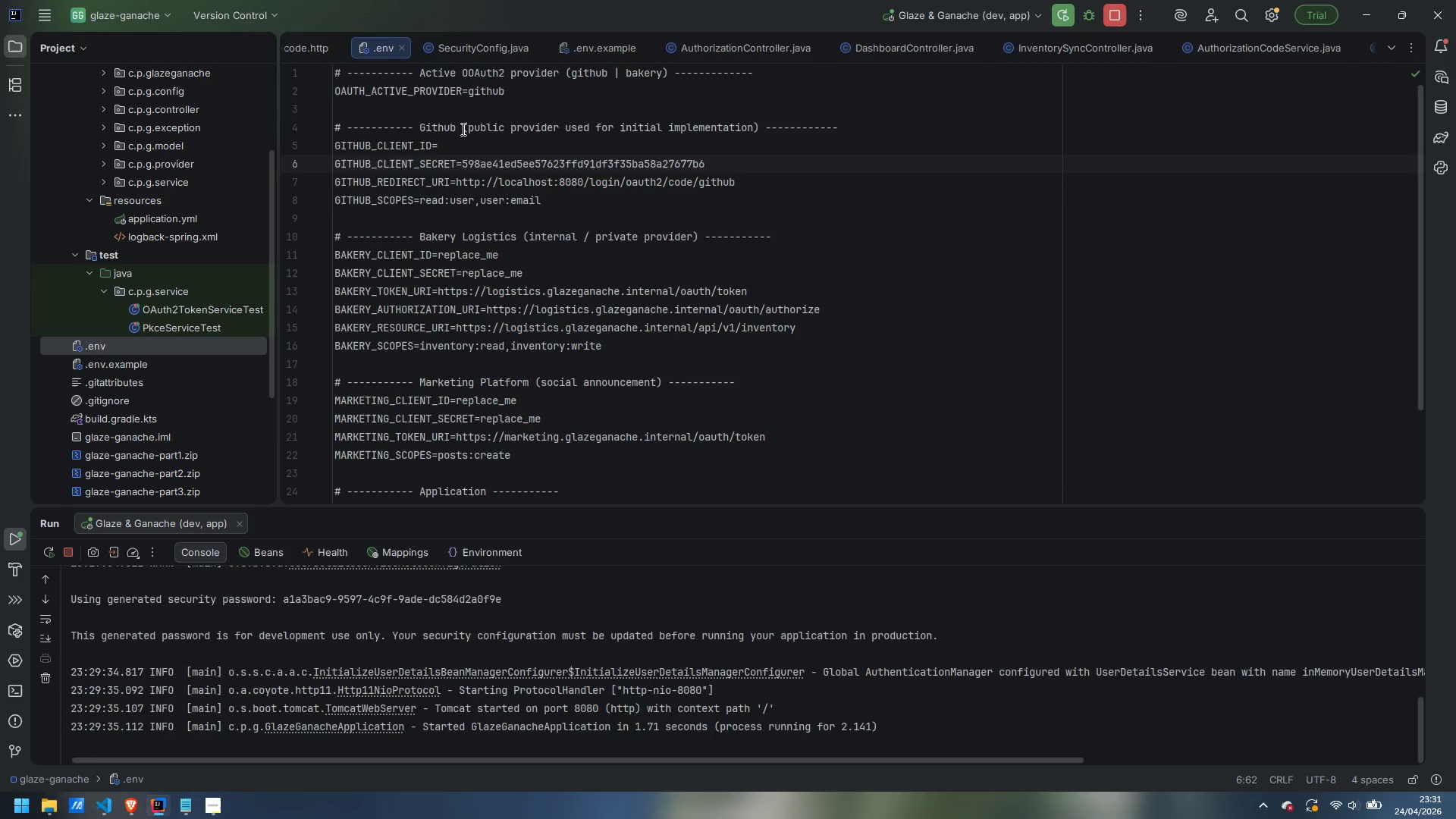 
left_click([469, 145])
 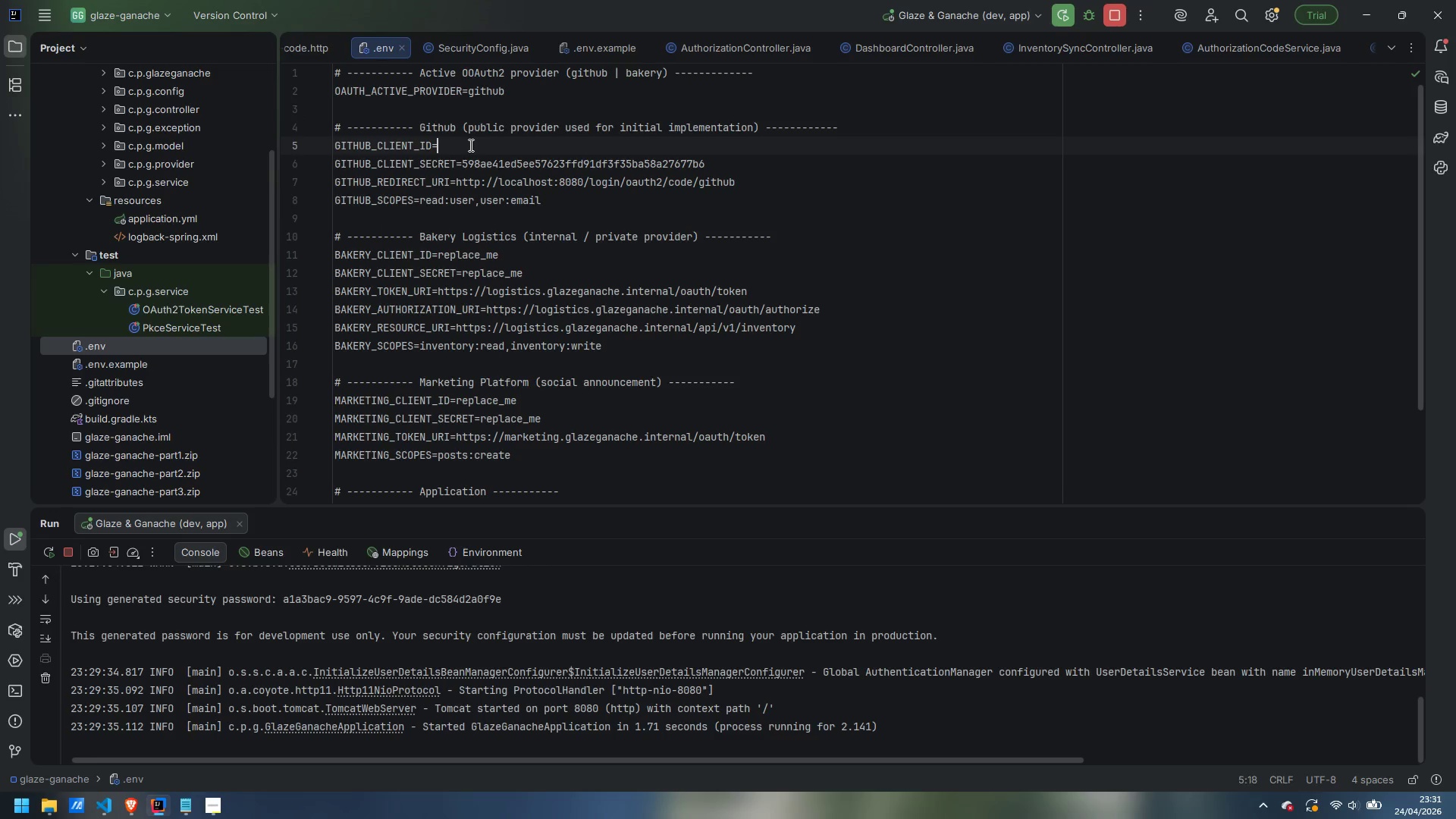 
key(Control+ControlLeft)
 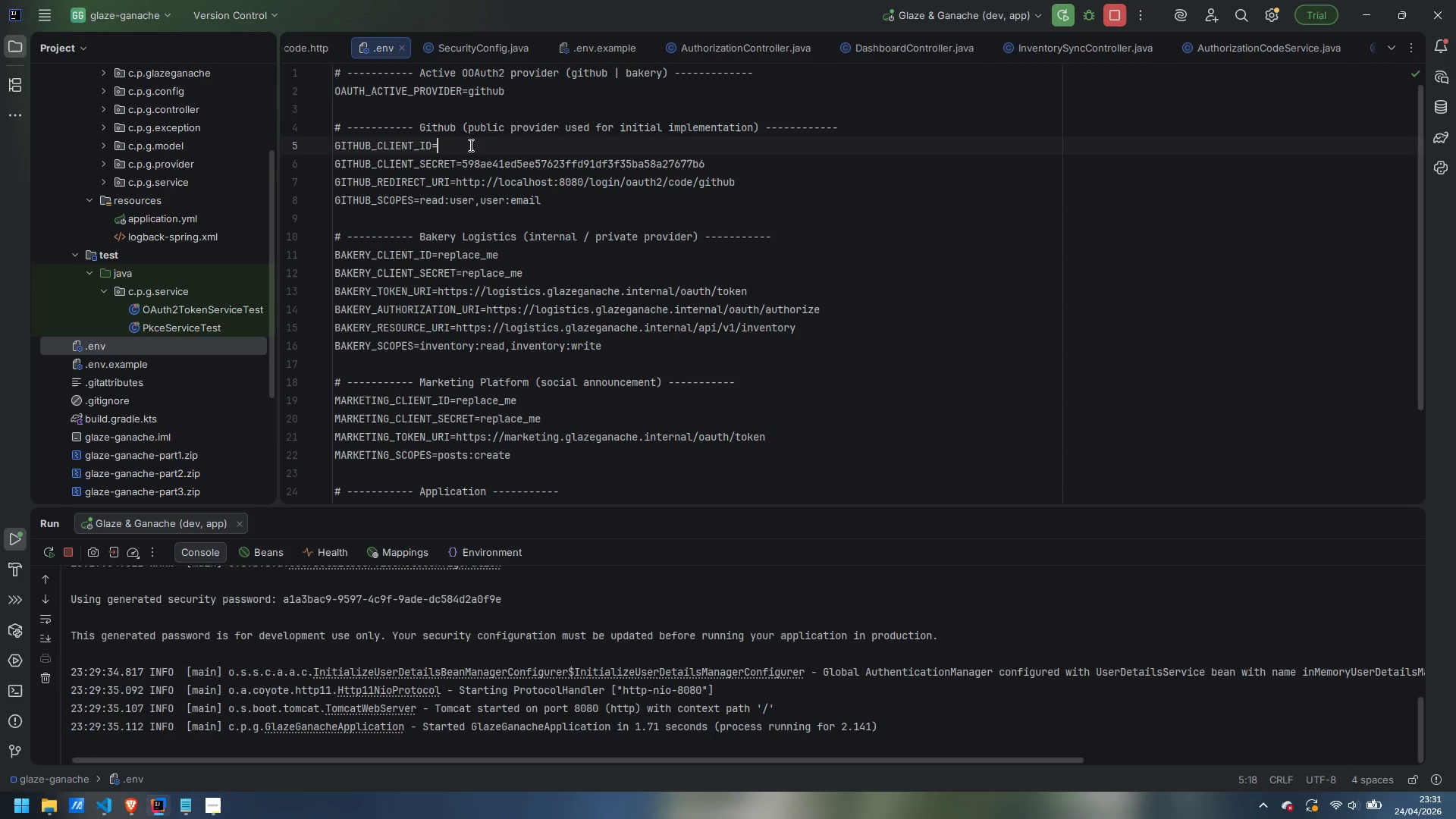 
key(Control+V)
 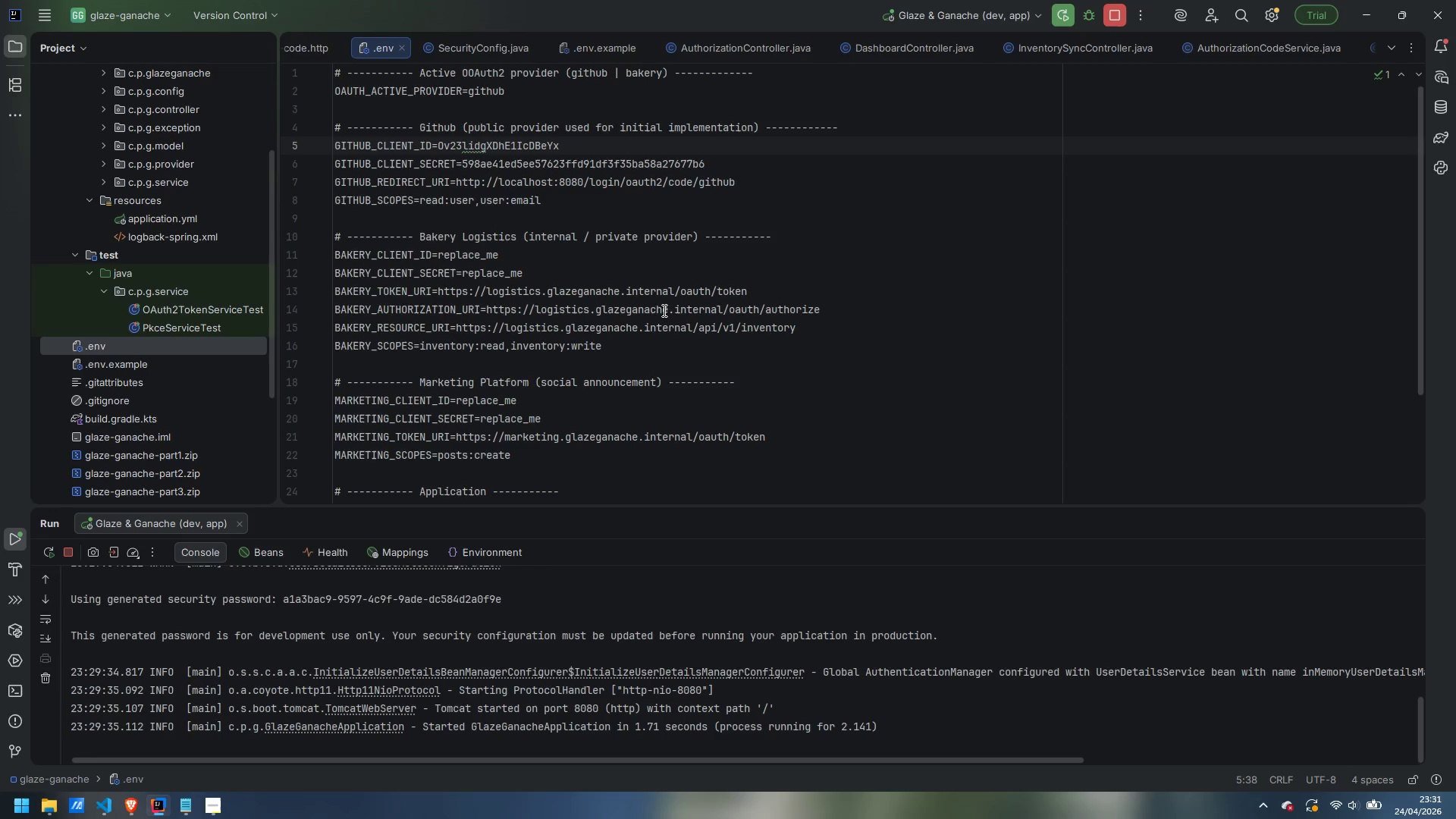 
wait(14.33)
 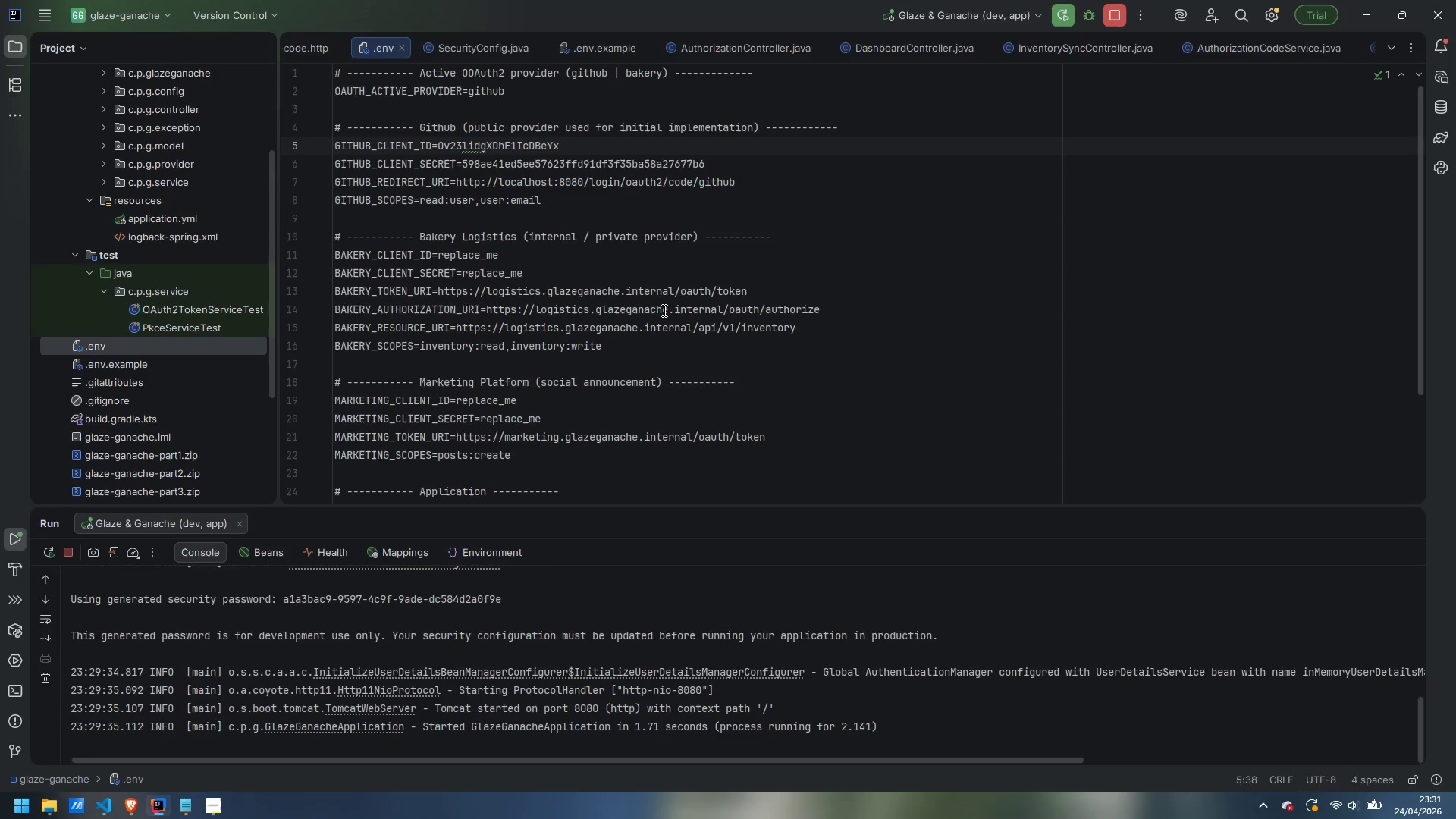 
scroll: coordinate [151, 415], scroll_direction: down, amount: 3.0
 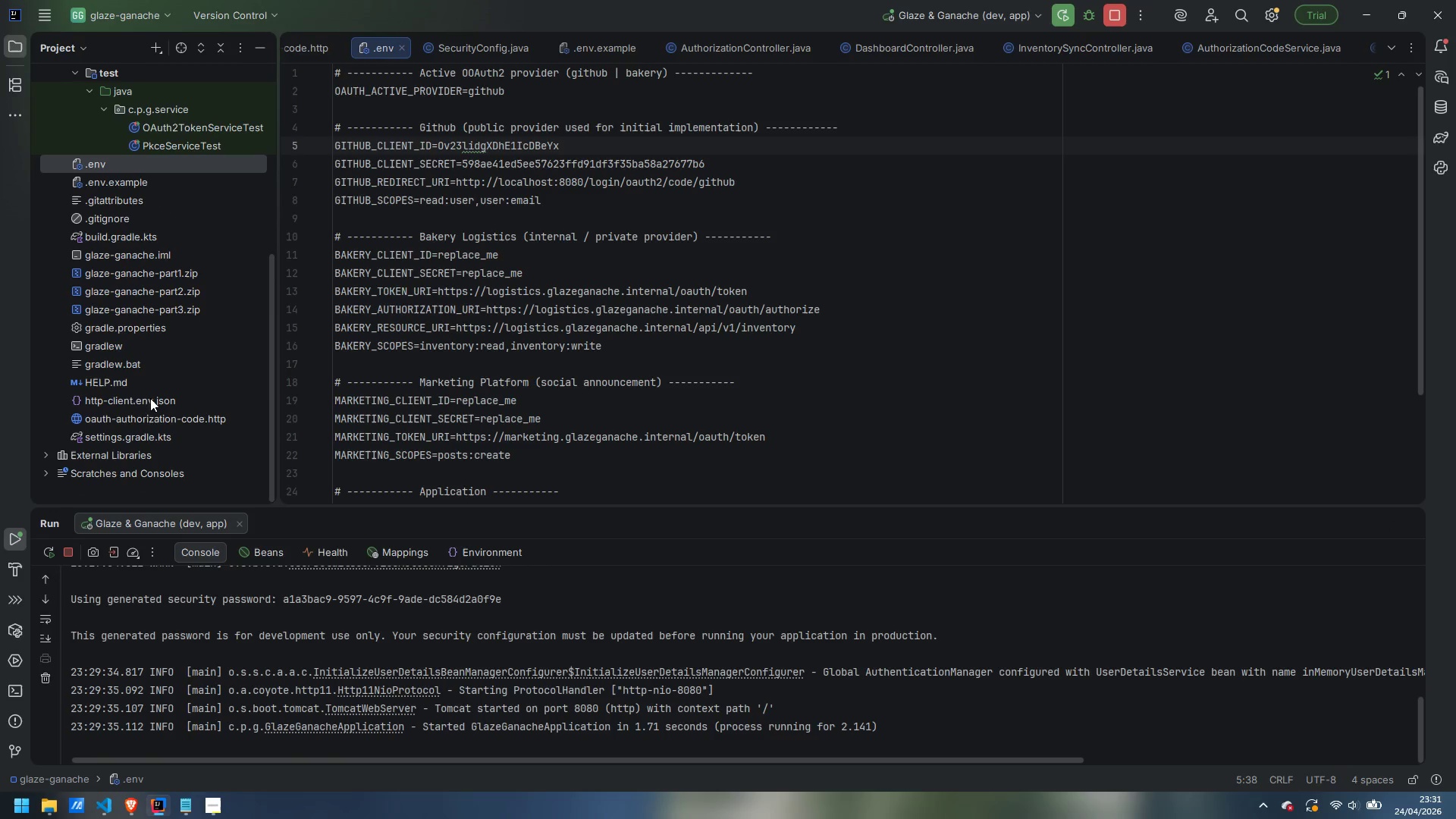 
double_click([147, 413])
 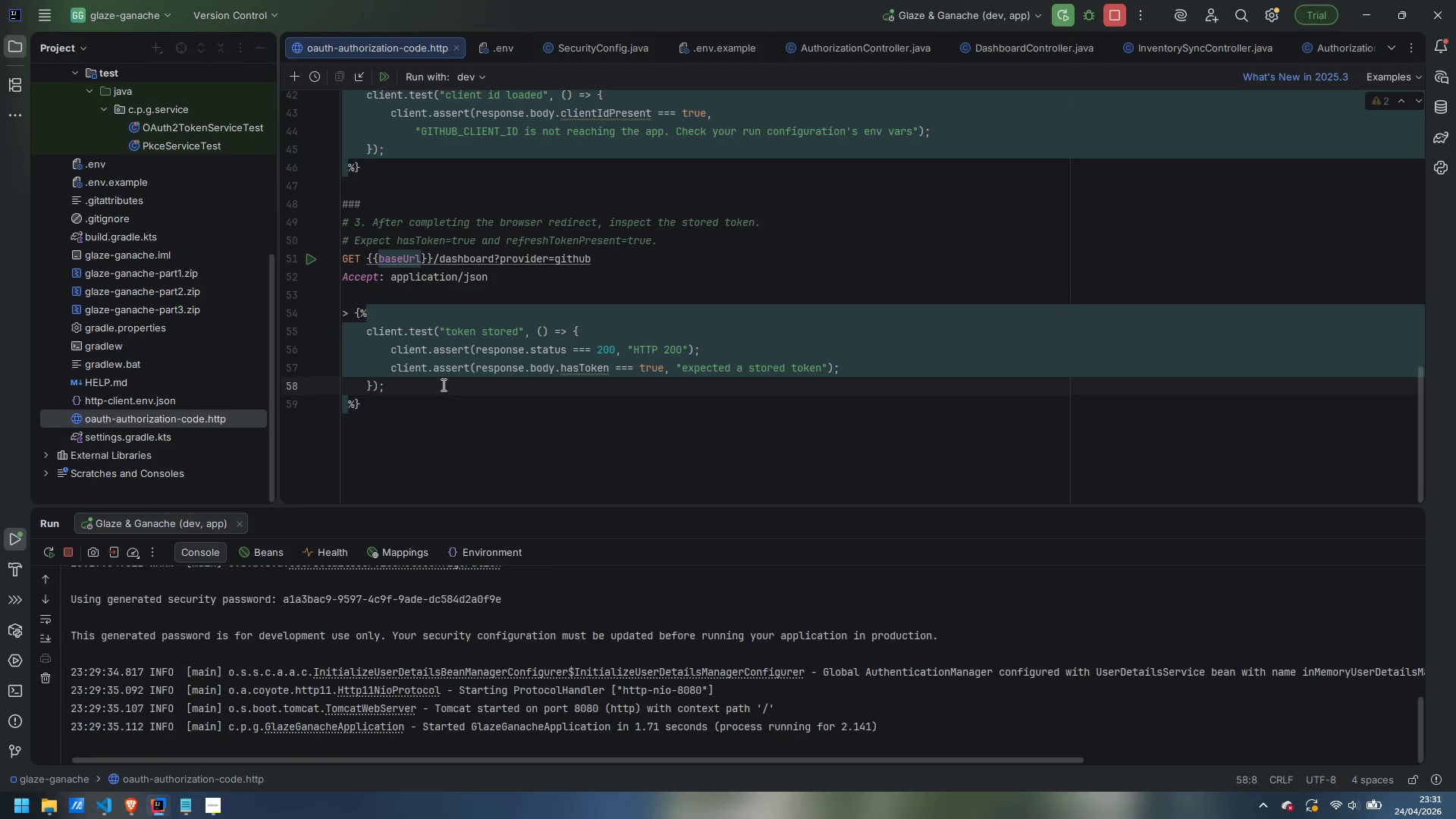 
scroll: coordinate [437, 394], scroll_direction: up, amount: 19.0
 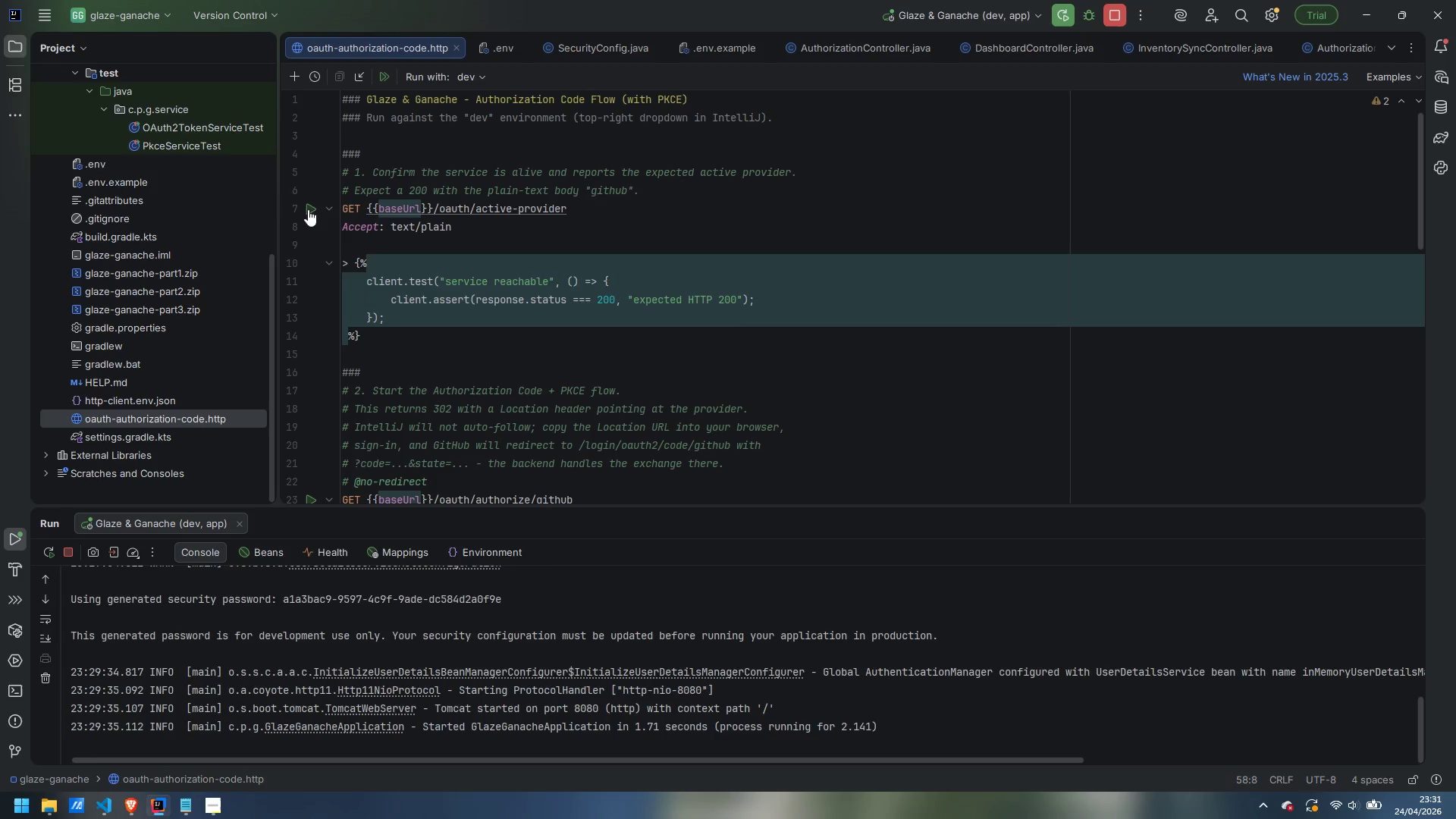 
mouse_move([331, 209])
 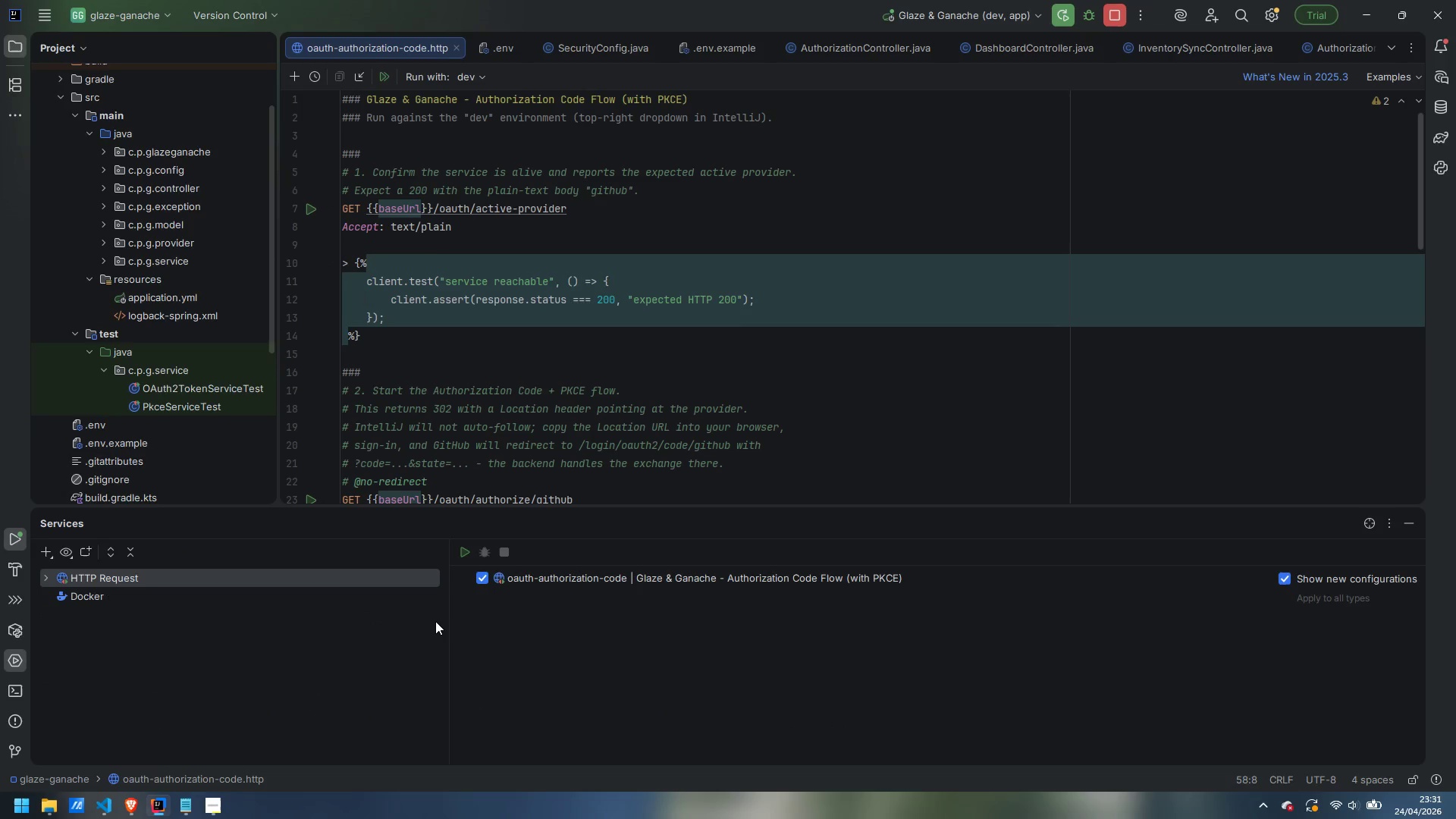 
left_click([549, 579])
 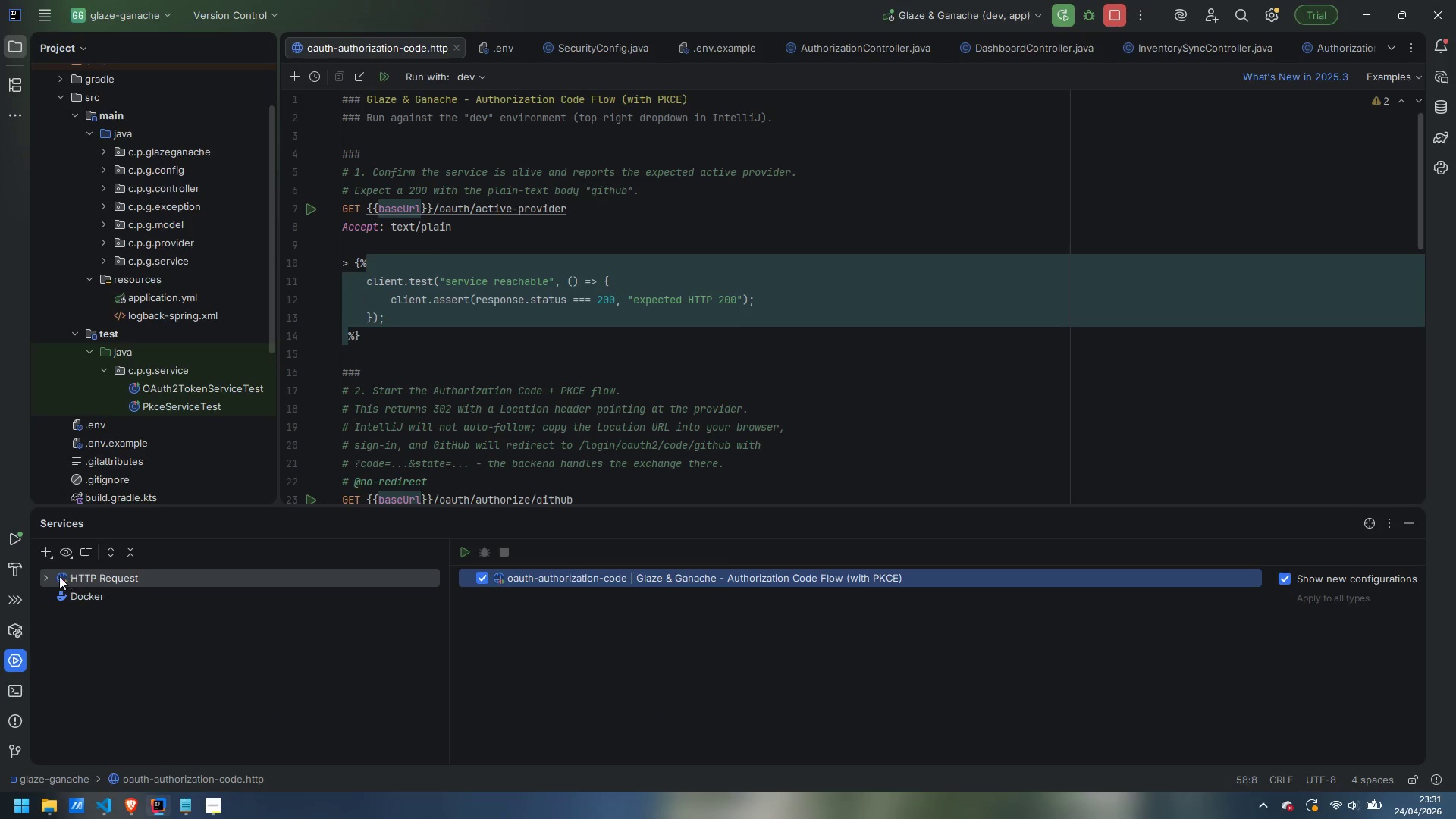 
left_click([45, 576])
 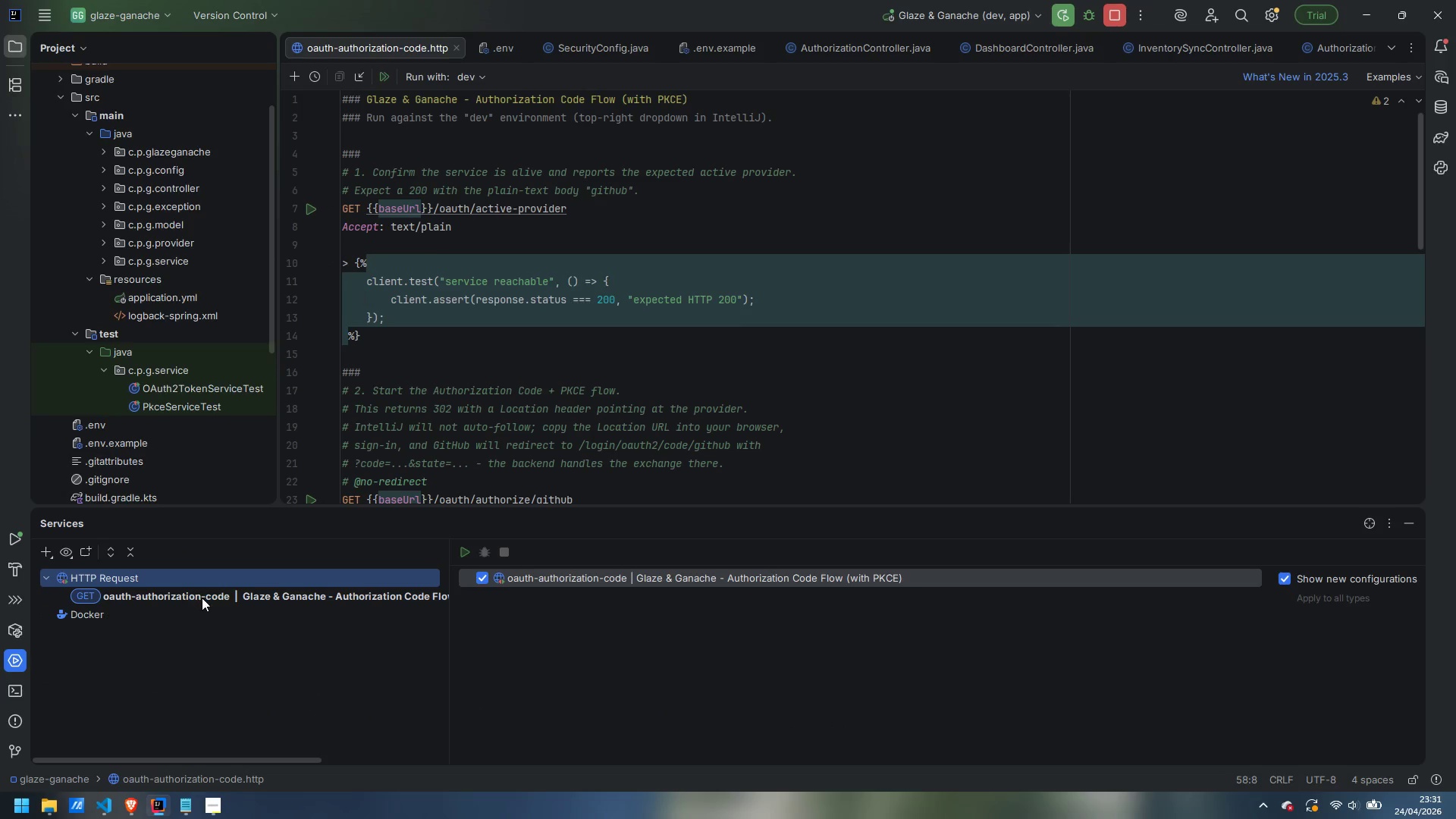 
left_click([202, 598])
 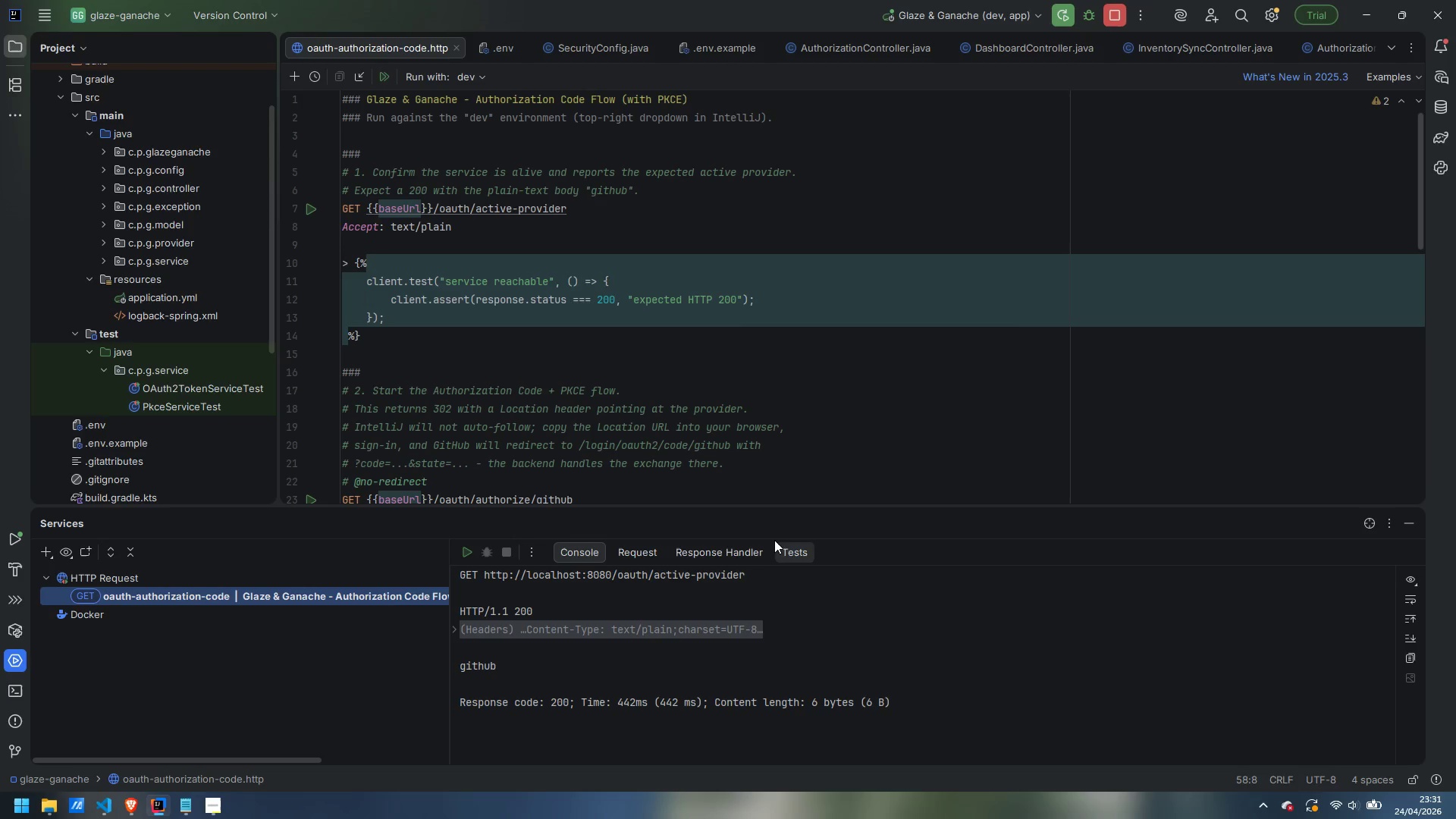 
left_click([781, 544])
 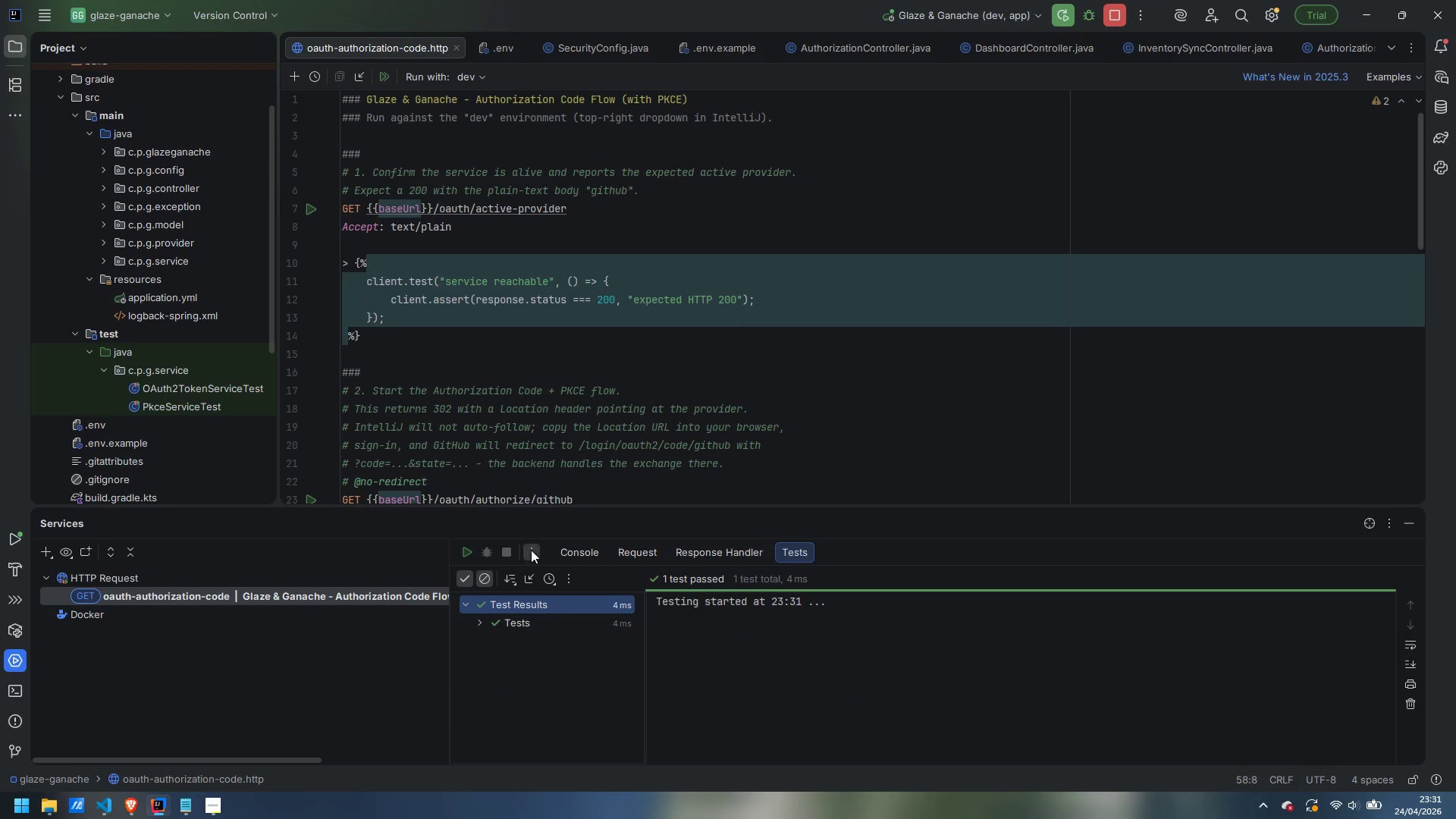 
left_click([568, 550])
 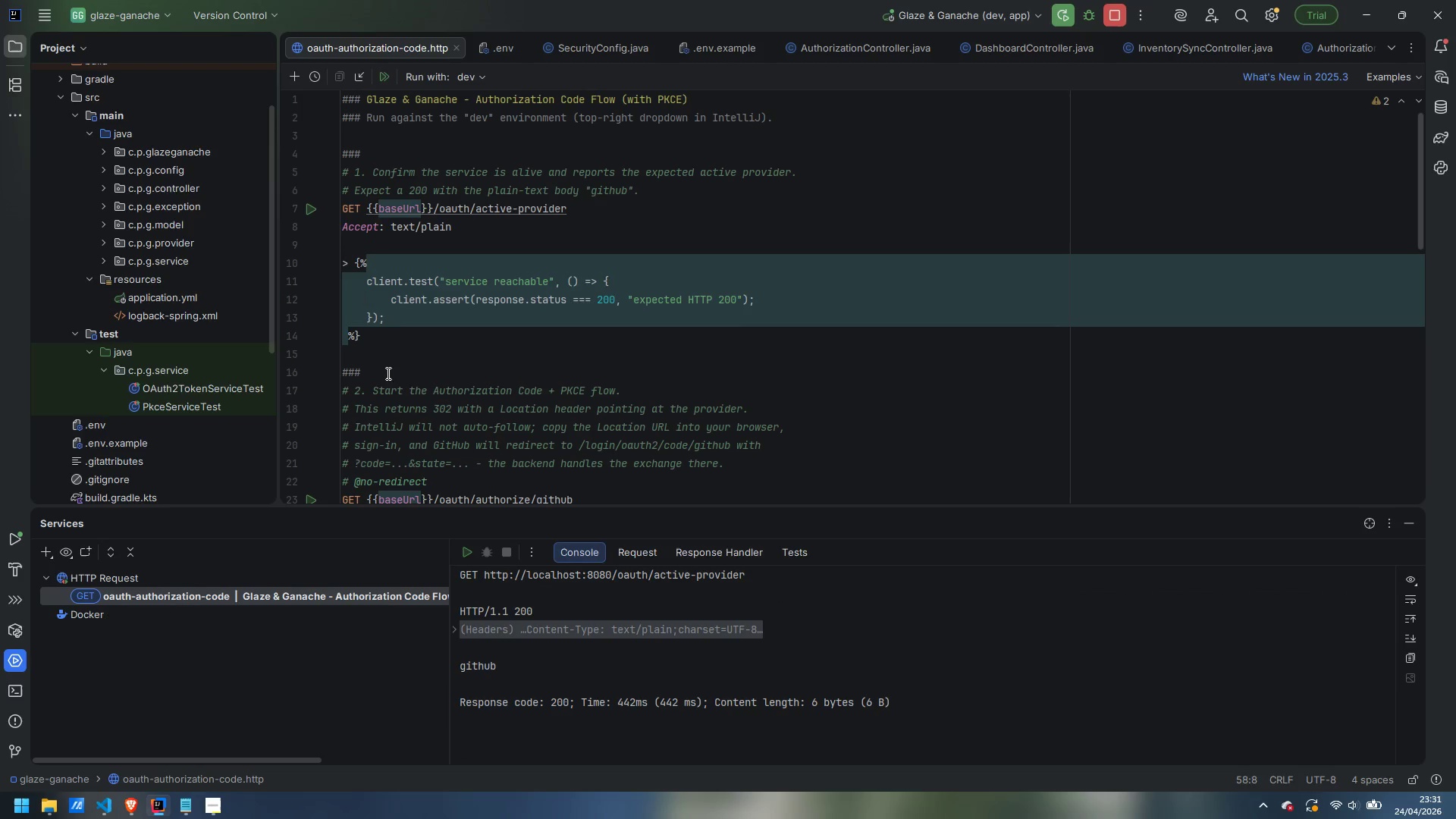 
scroll: coordinate [476, 406], scroll_direction: down, amount: 3.0
 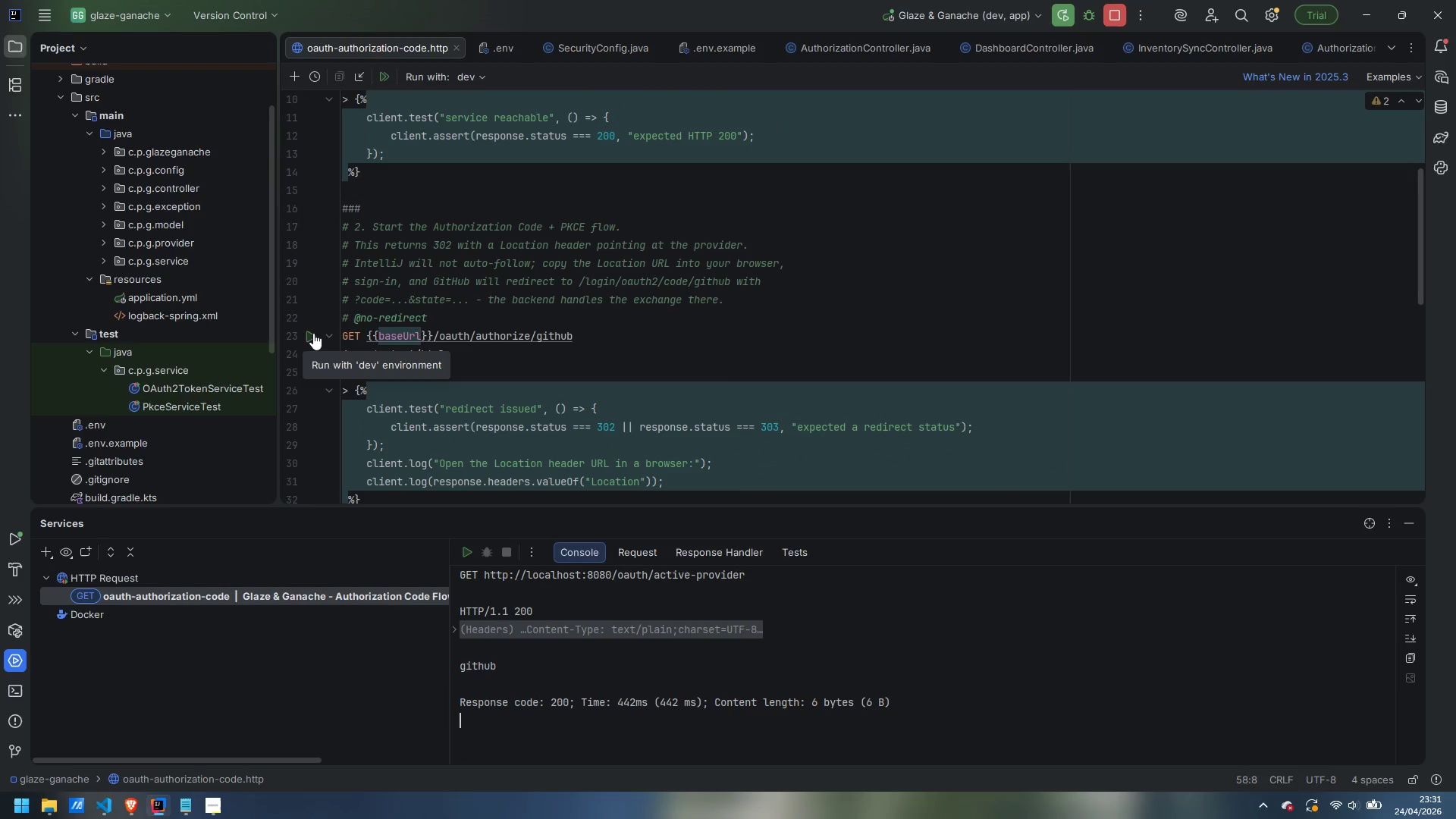 
left_click([313, 333])
 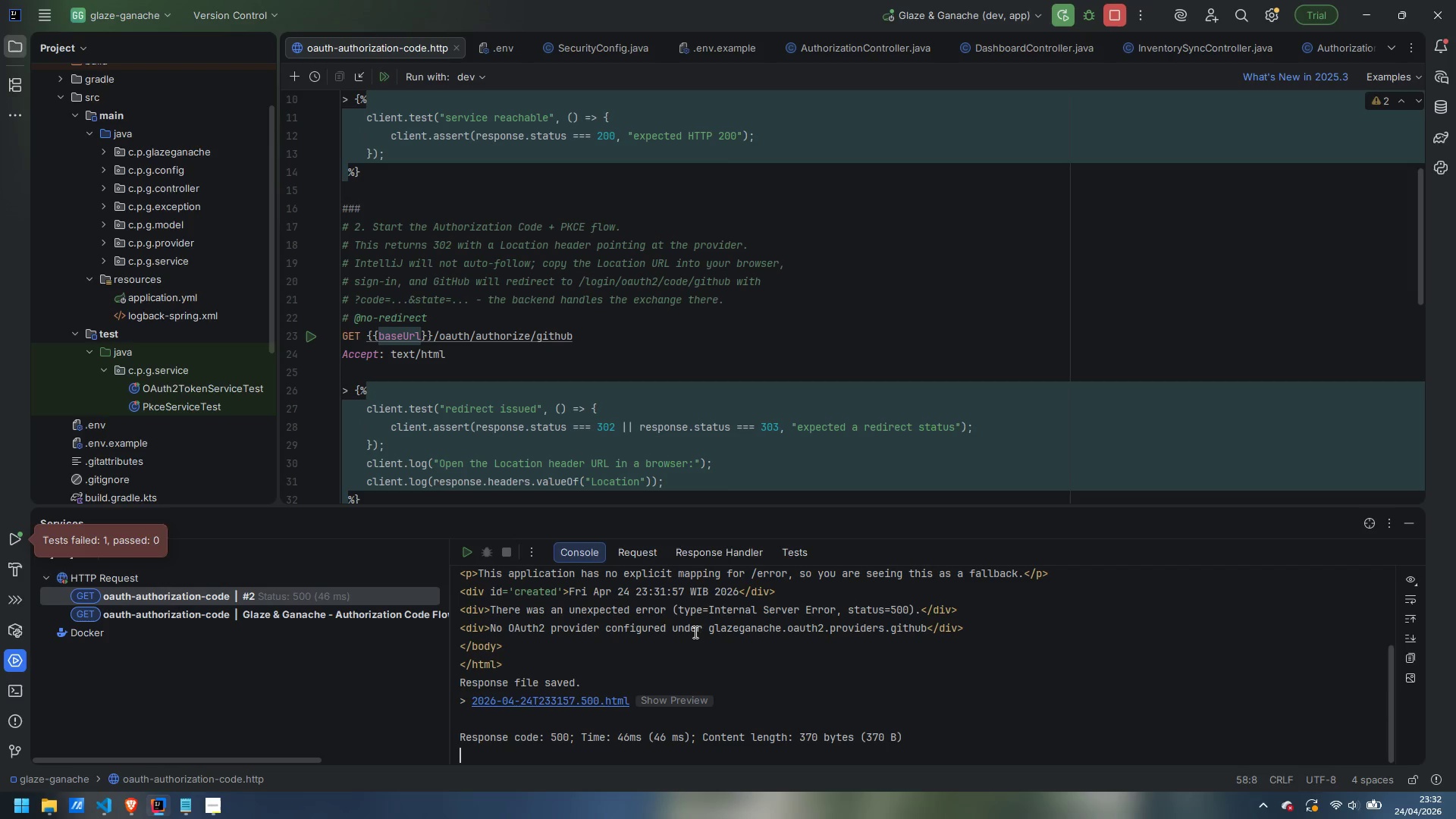 
wait(11.03)
 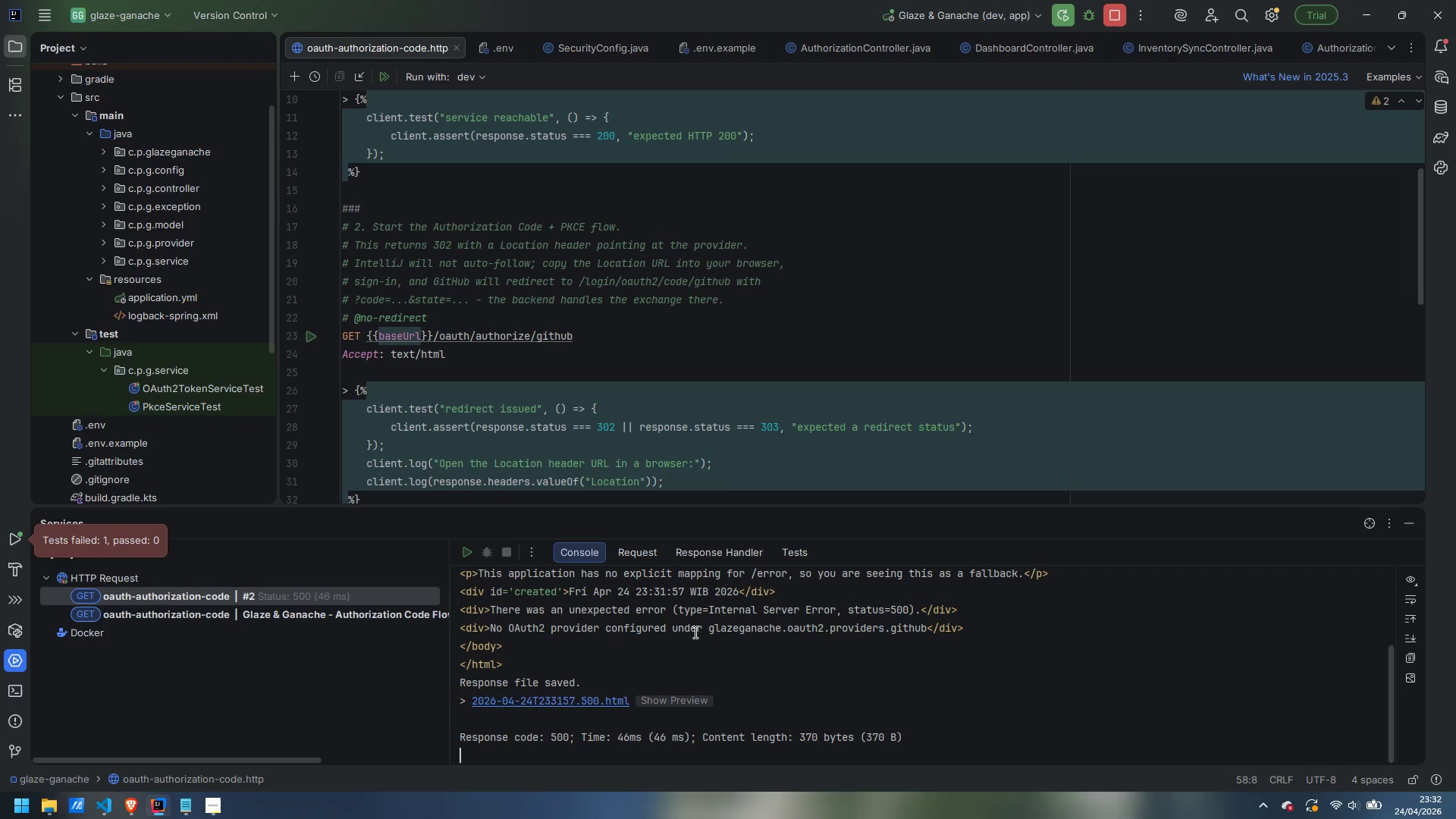 
scroll: coordinate [752, 645], scroll_direction: up, amount: 2.0
 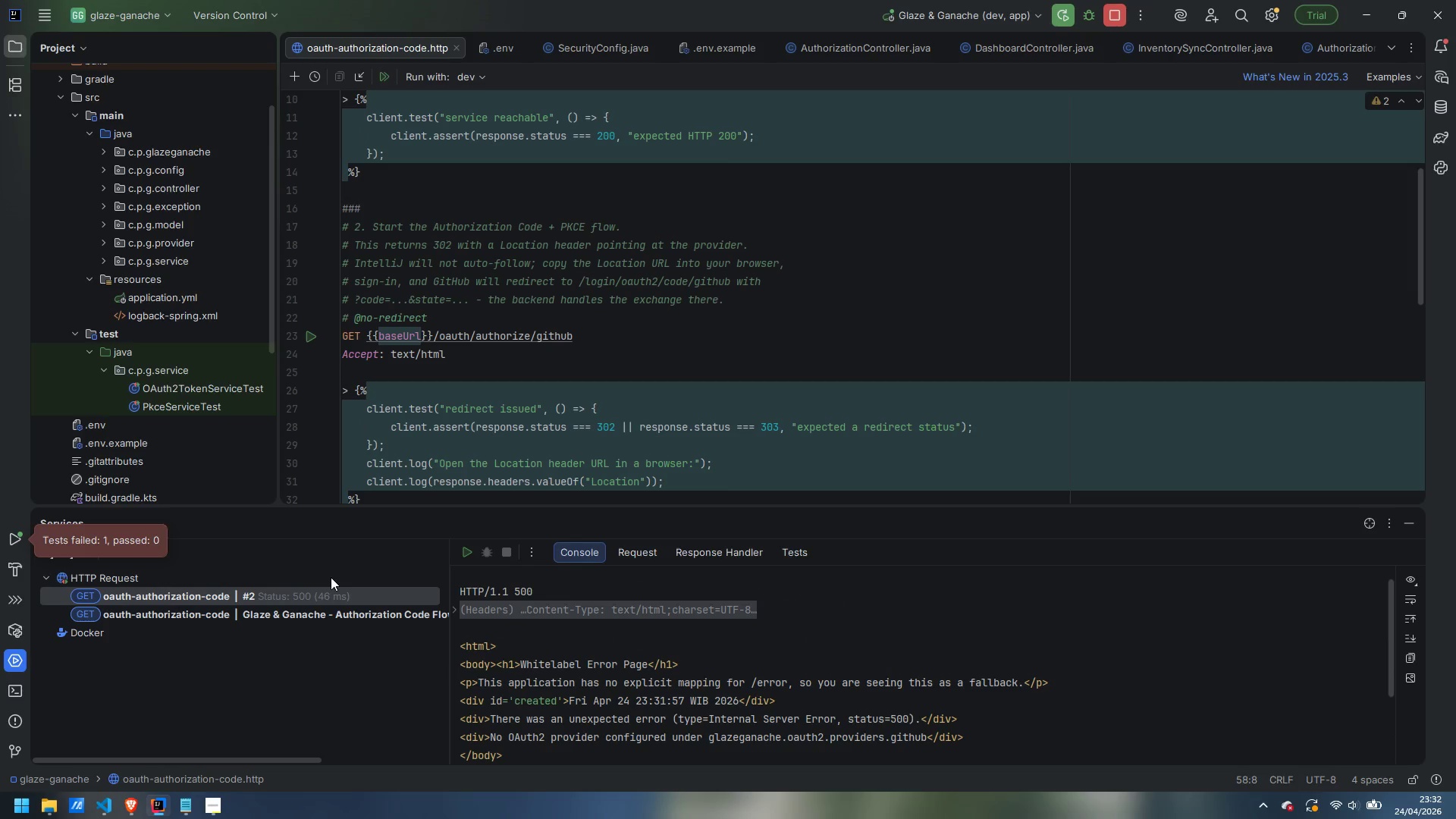 
left_click_drag(start_coordinate=[444, 321], to_coordinate=[206, 322])
 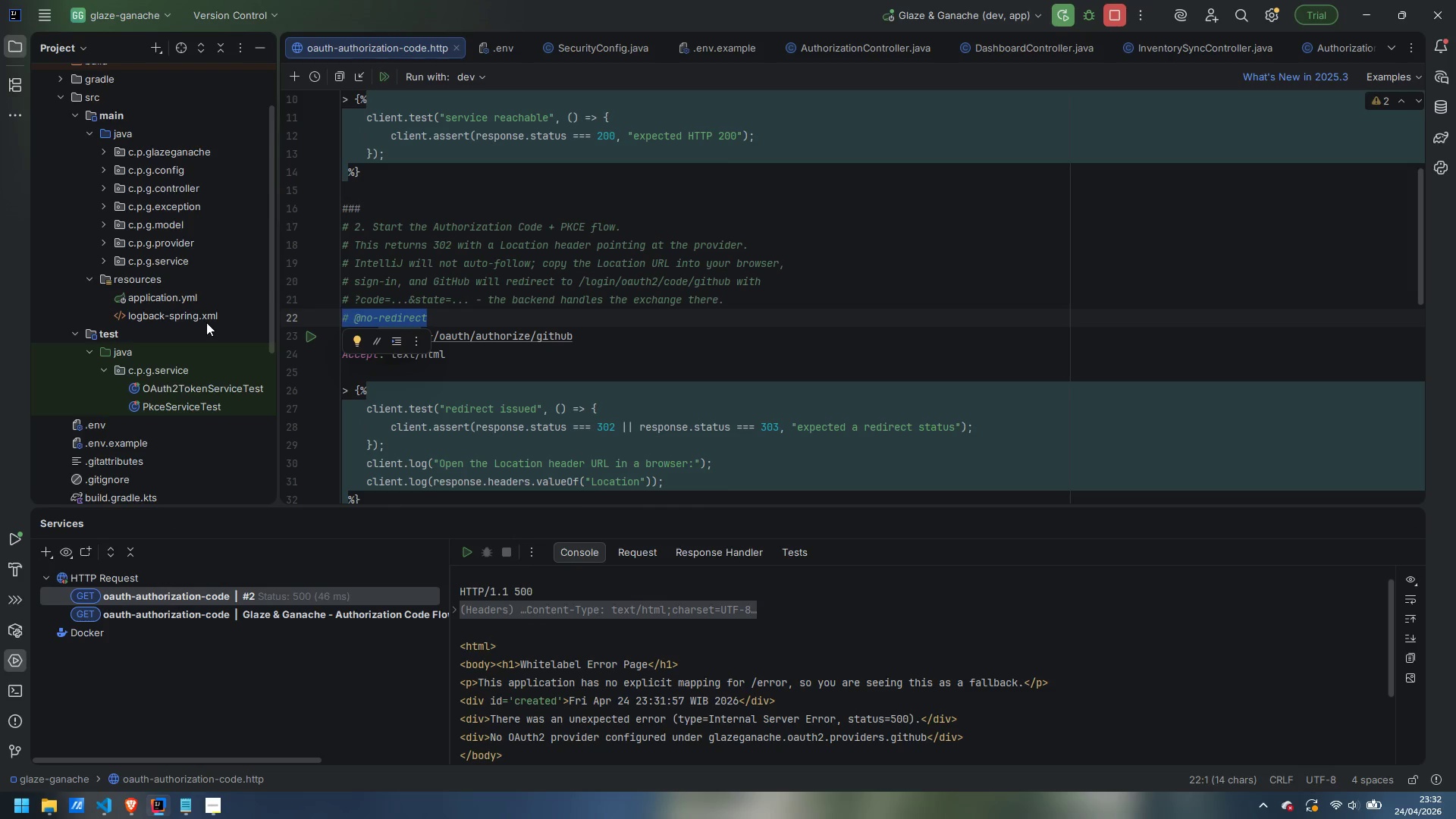 
key(Backspace)
 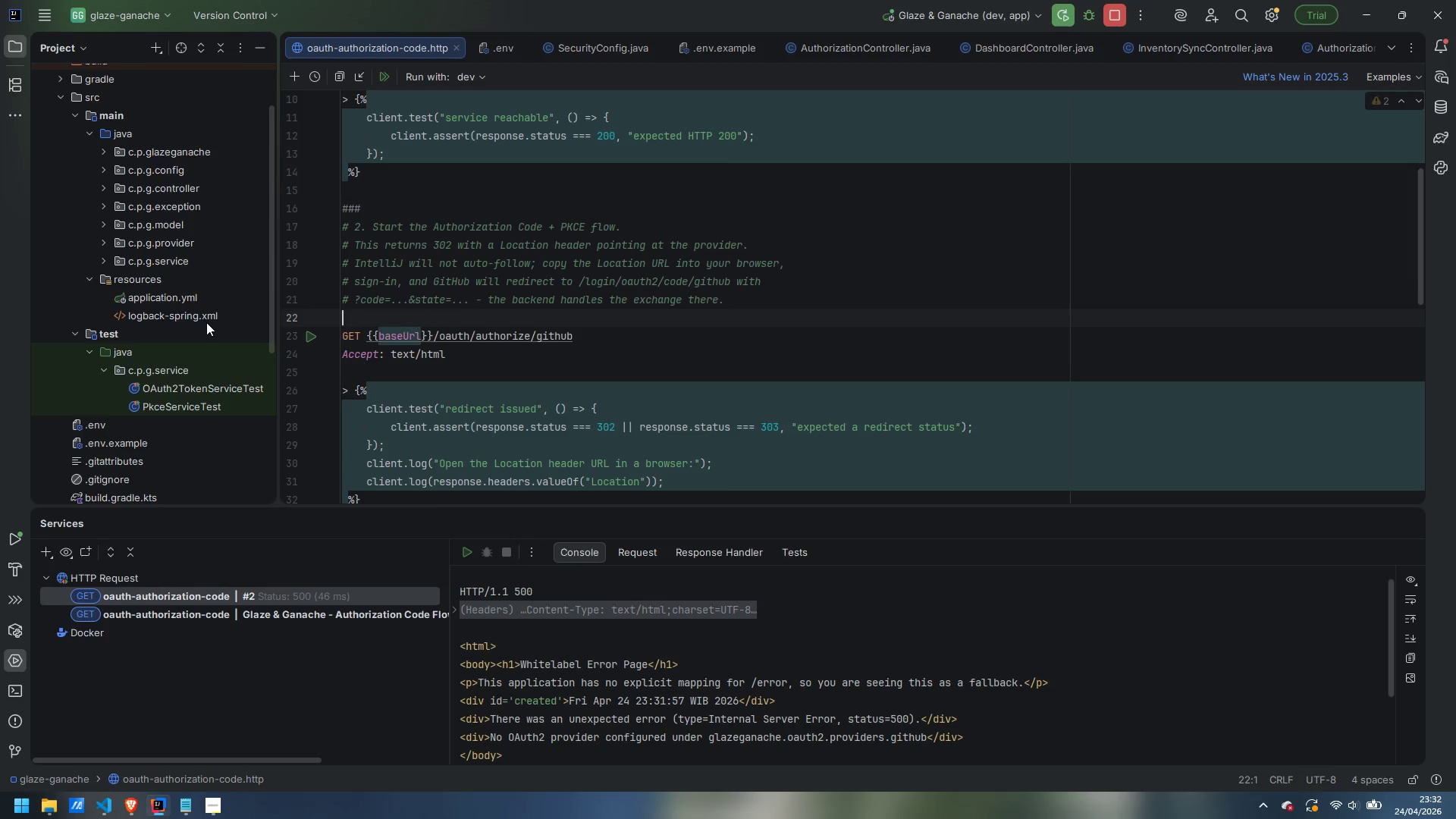 
key(Backspace)
 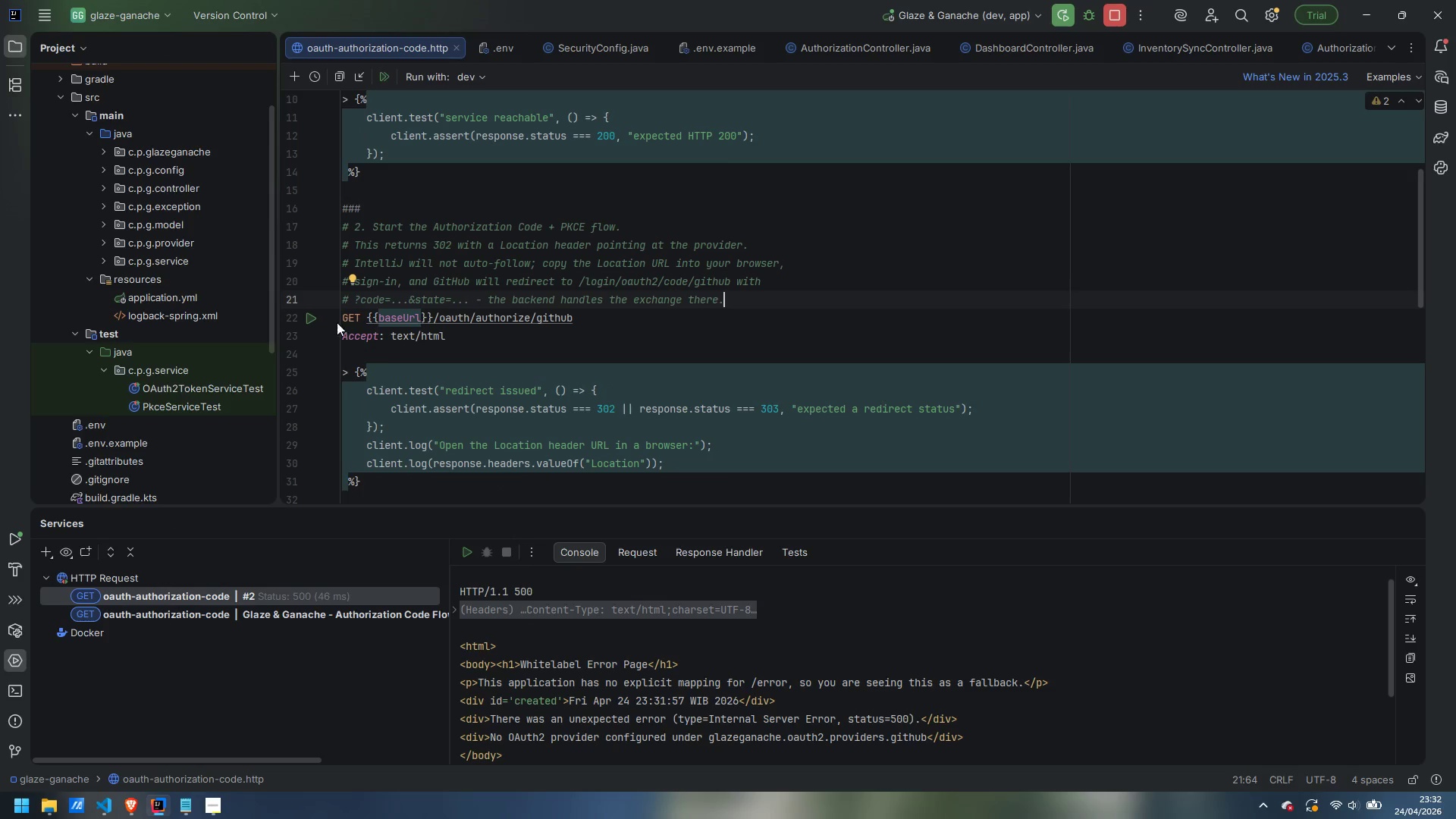 
left_click([311, 317])
 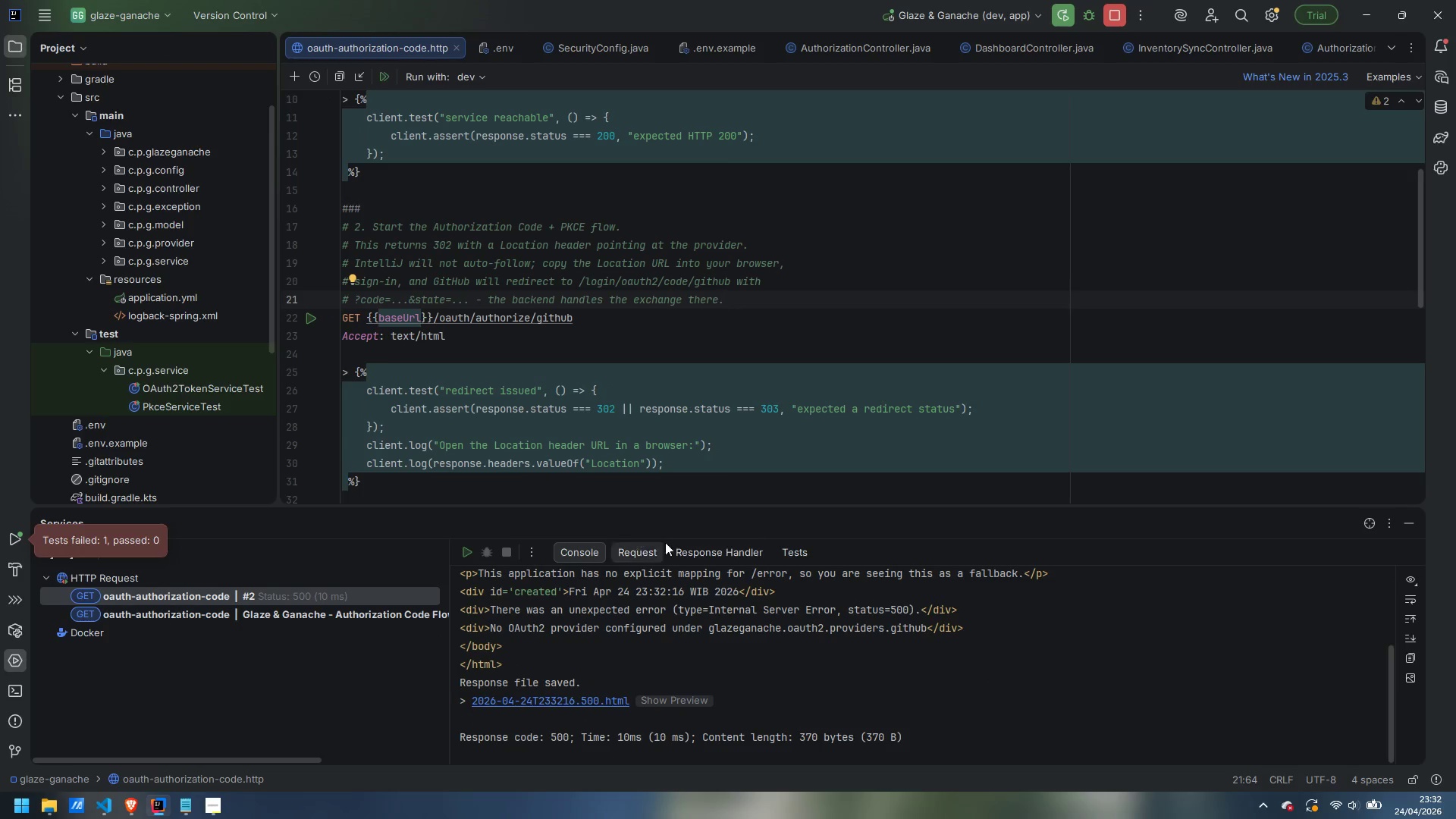 
scroll: coordinate [673, 631], scroll_direction: up, amount: 5.0
 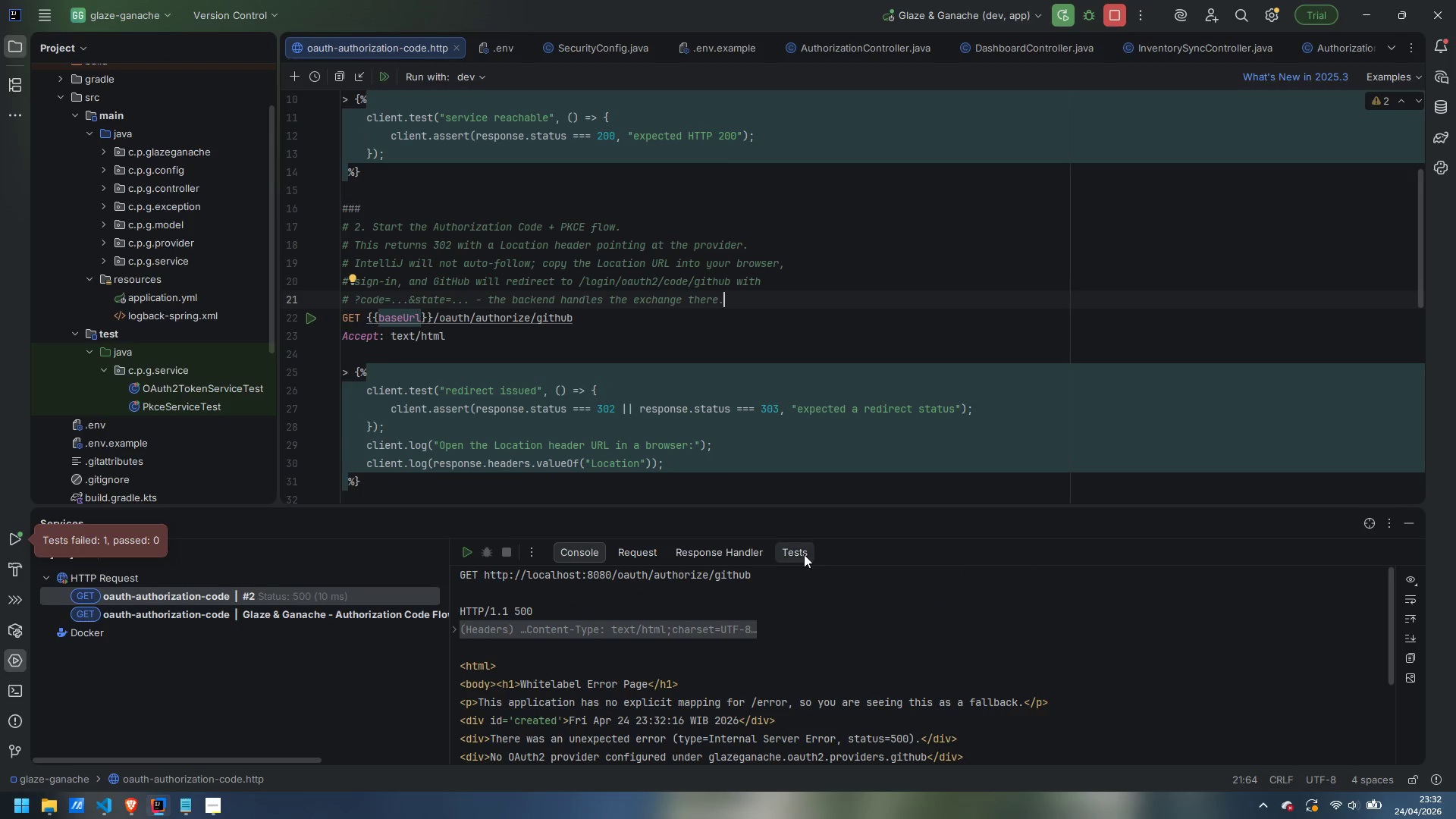 
left_click([800, 551])
 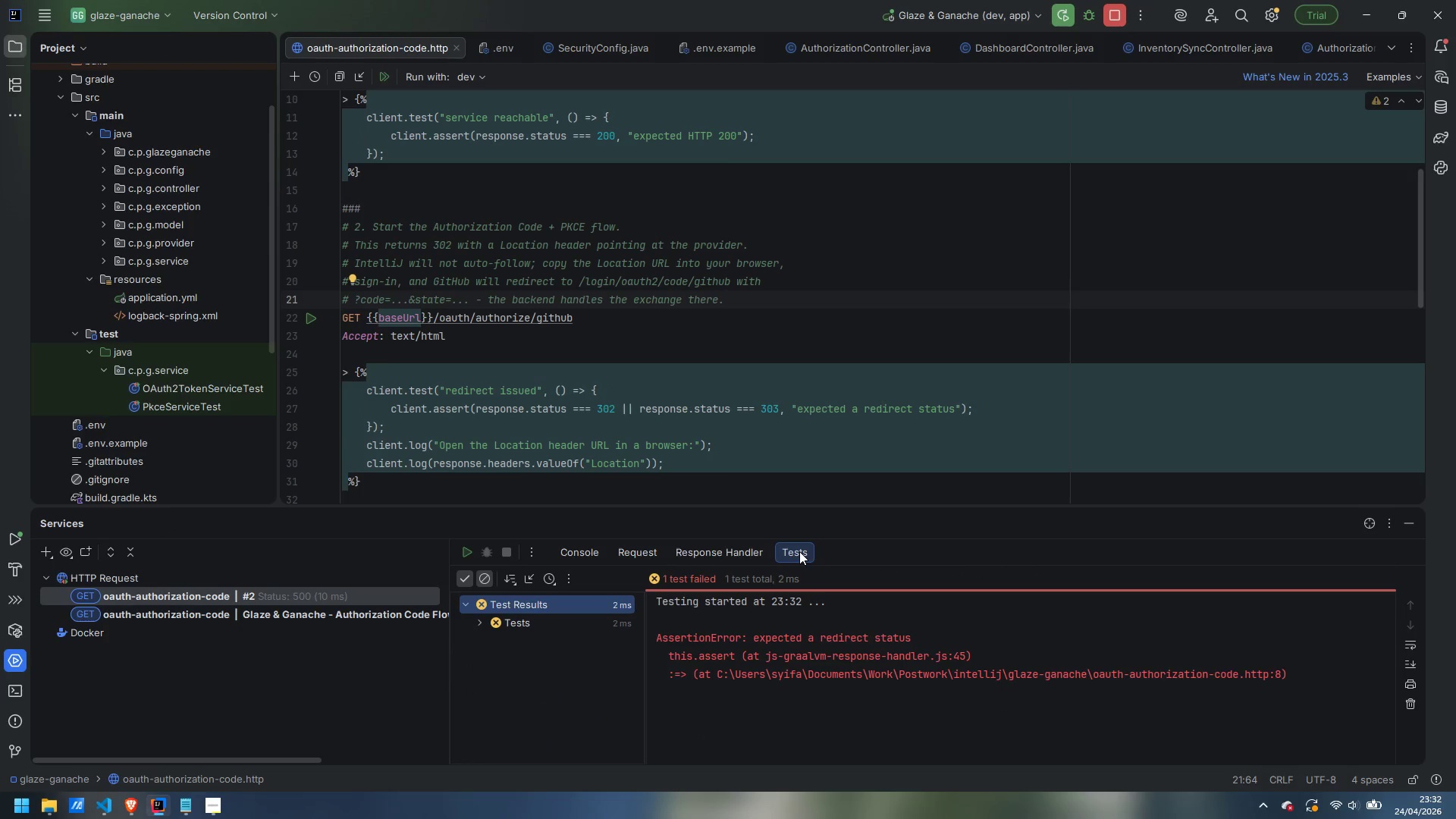 
wait(5.89)
 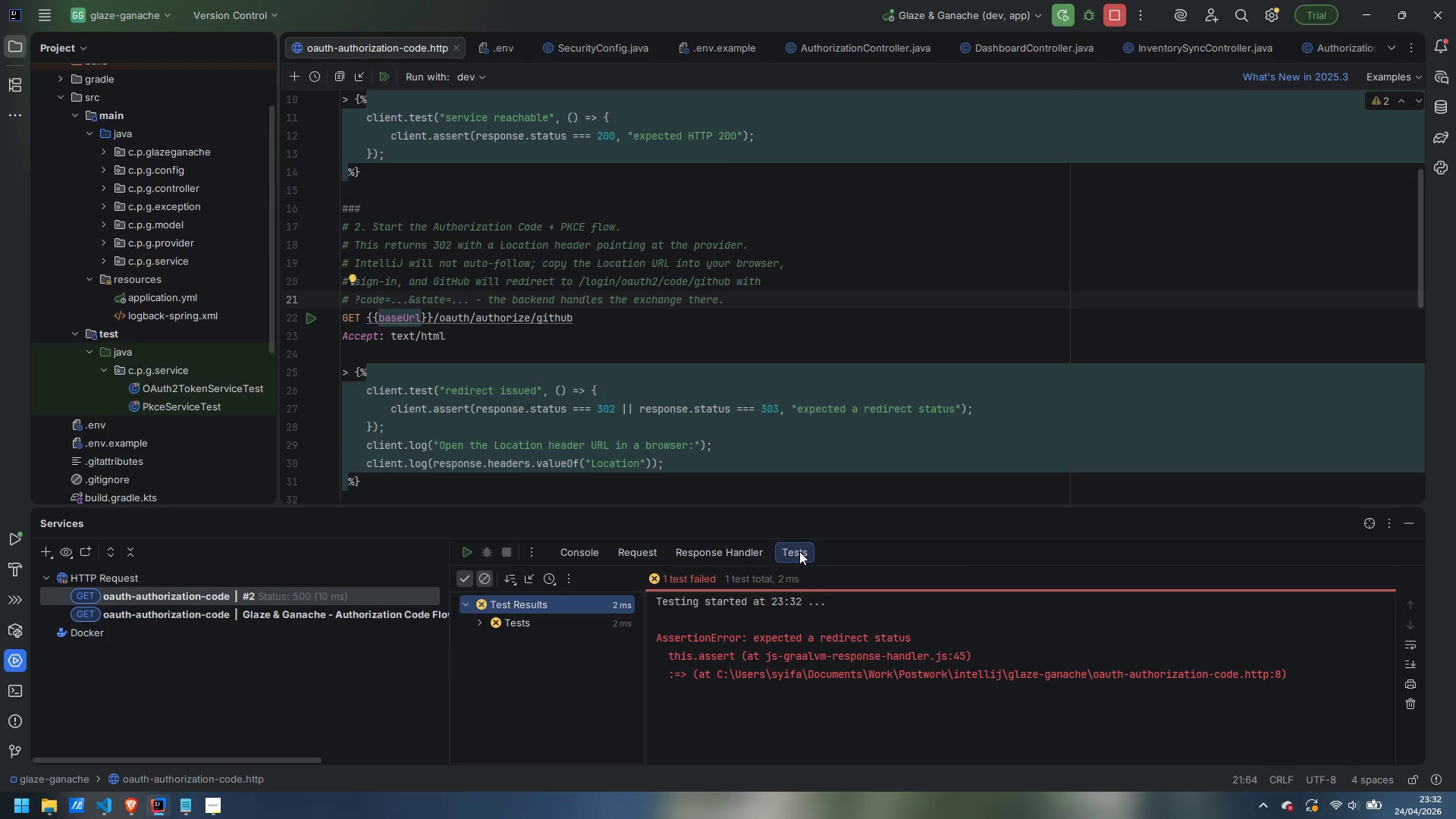 
scroll: coordinate [556, 427], scroll_direction: up, amount: 9.0
 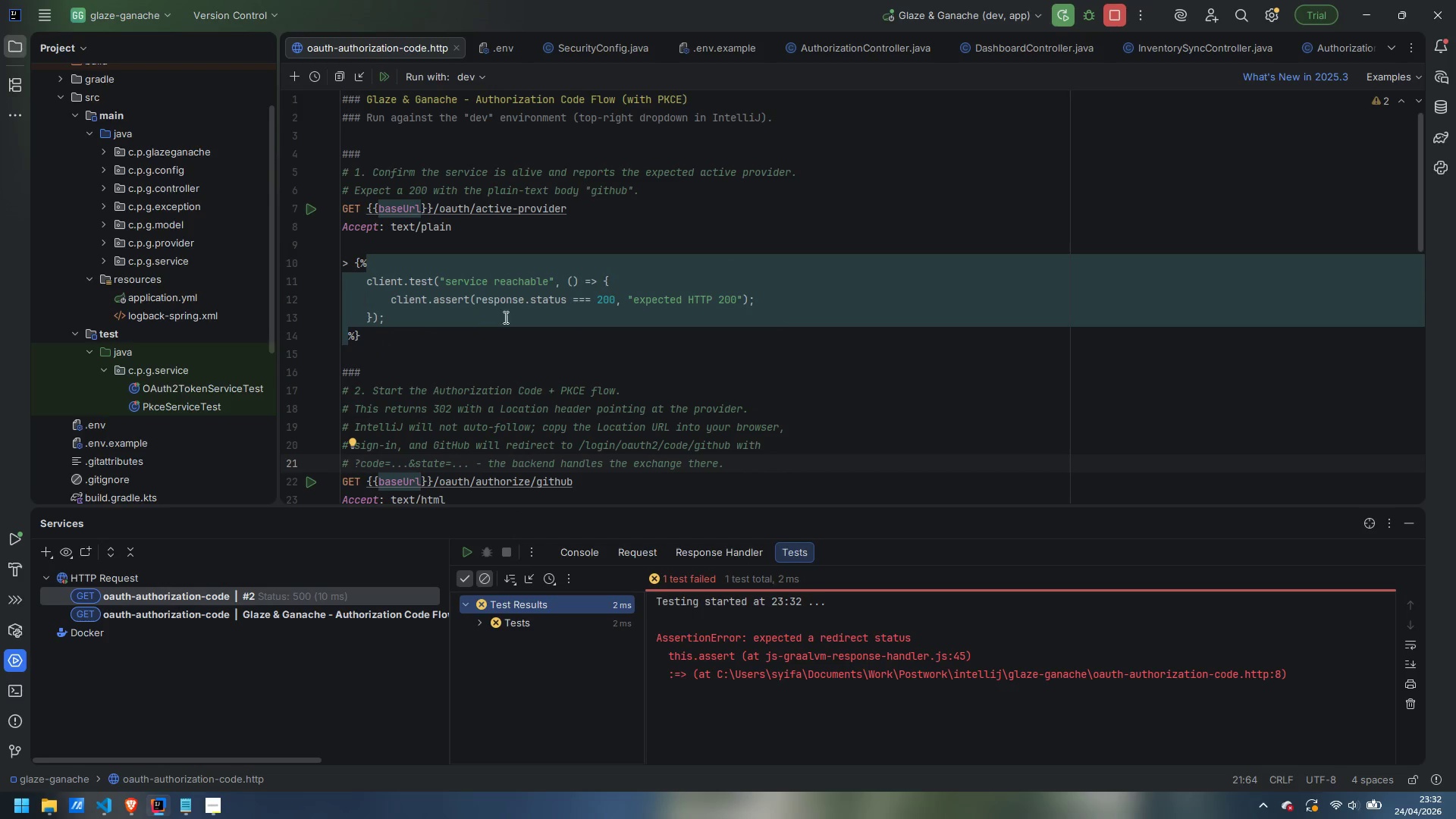 
wait(5.63)
 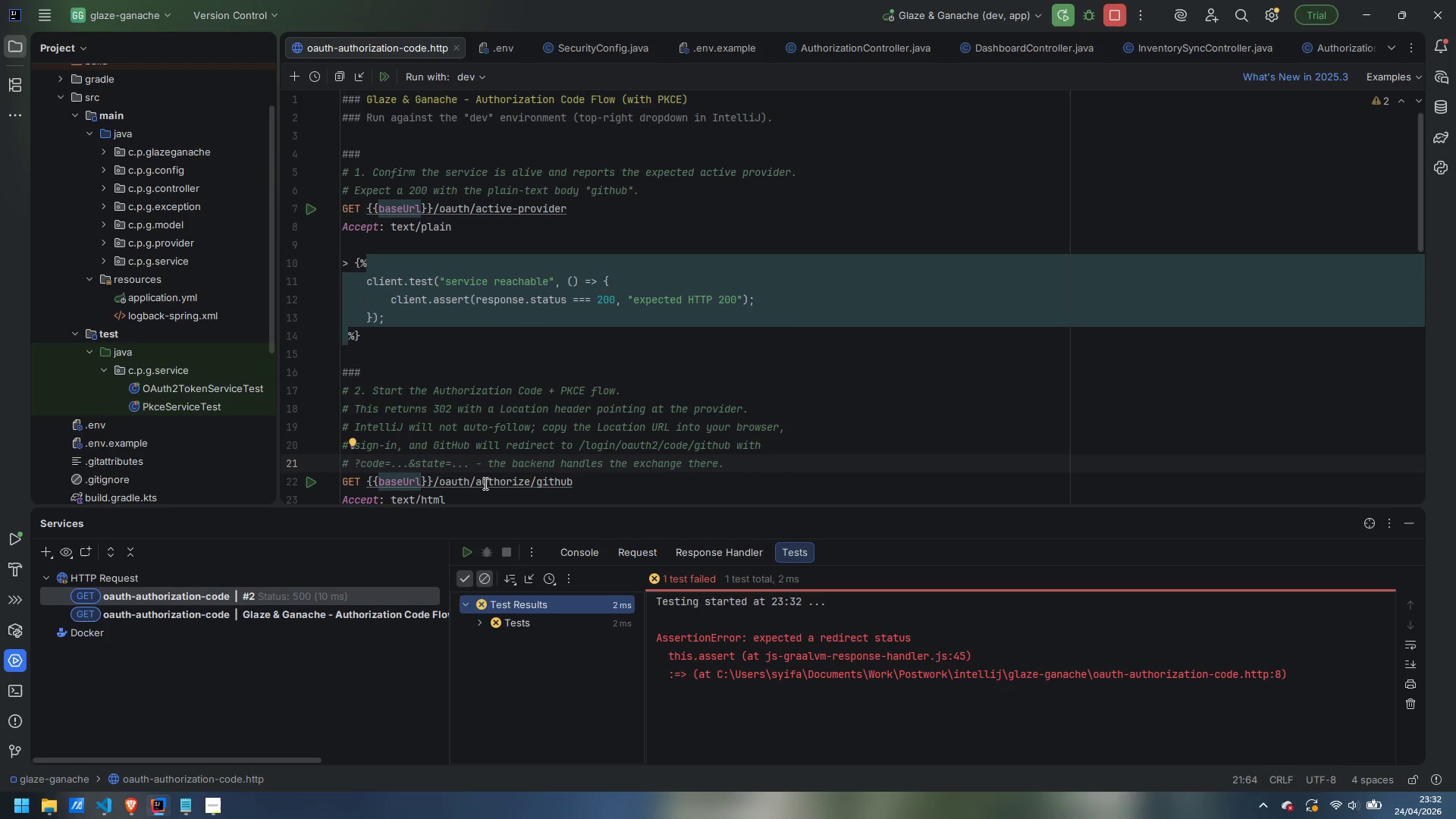 
scroll: coordinate [530, 373], scroll_direction: down, amount: 2.0
 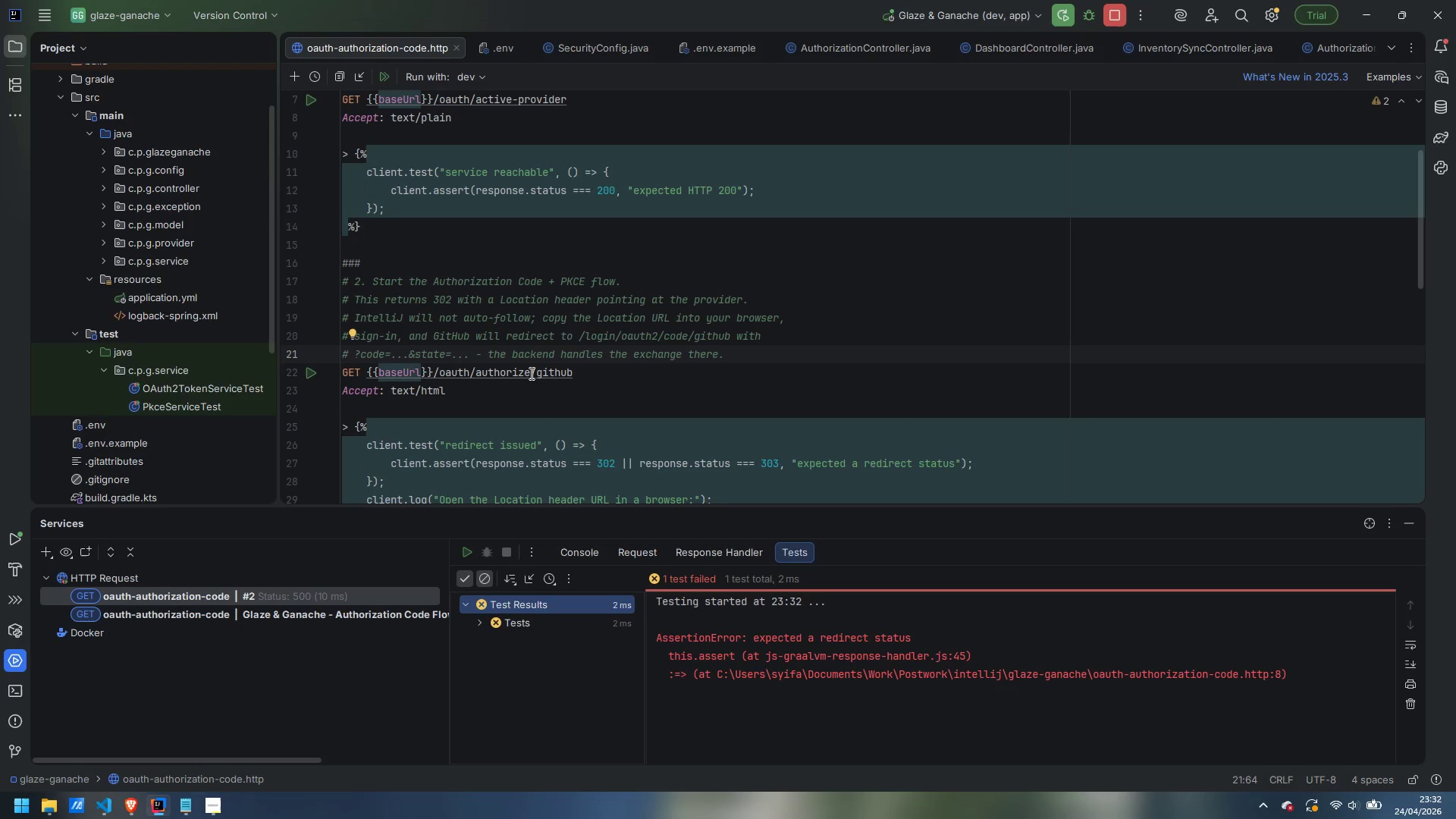 
wait(9.3)
 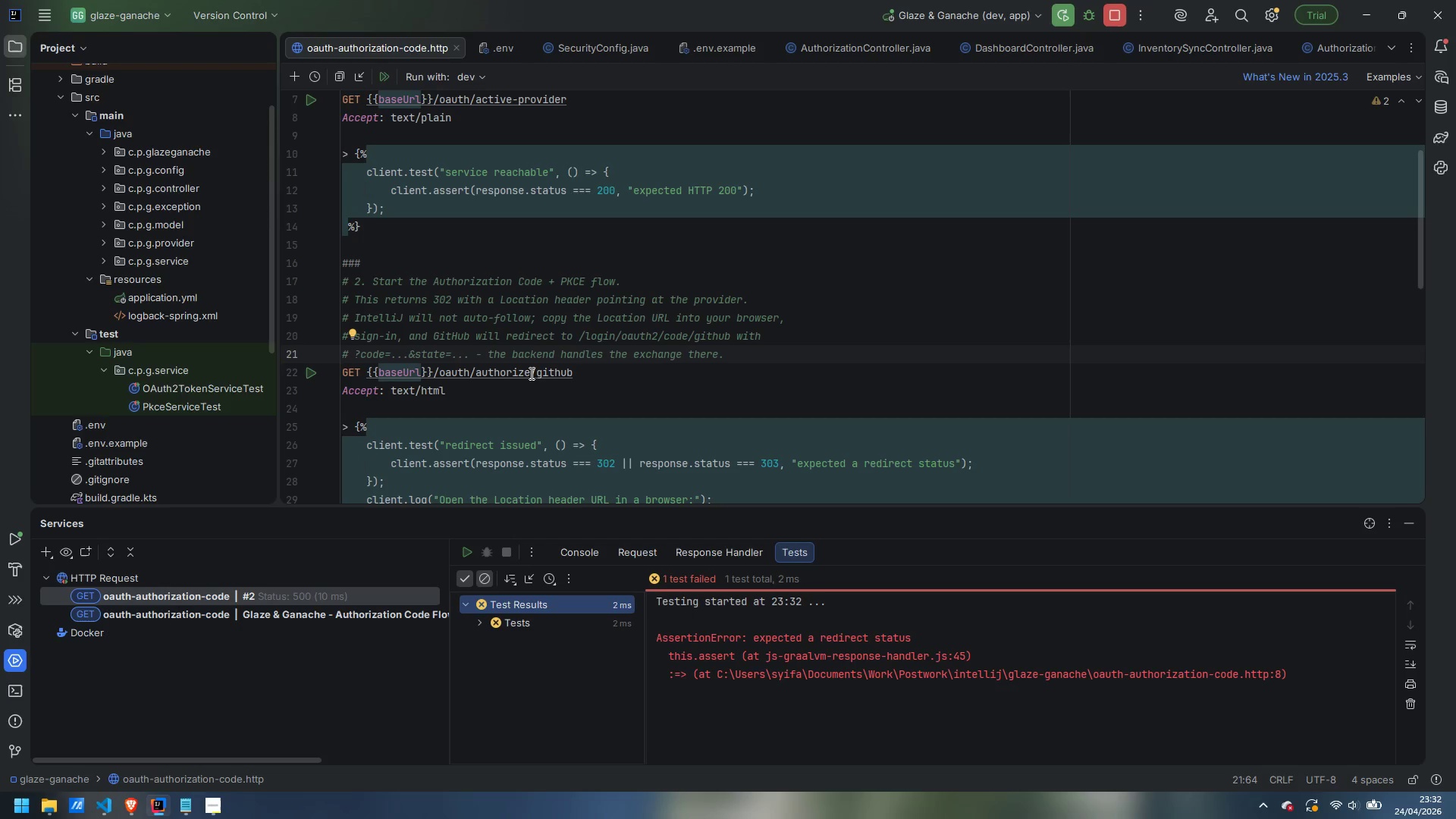 
scroll: coordinate [472, 337], scroll_direction: down, amount: 1.0
 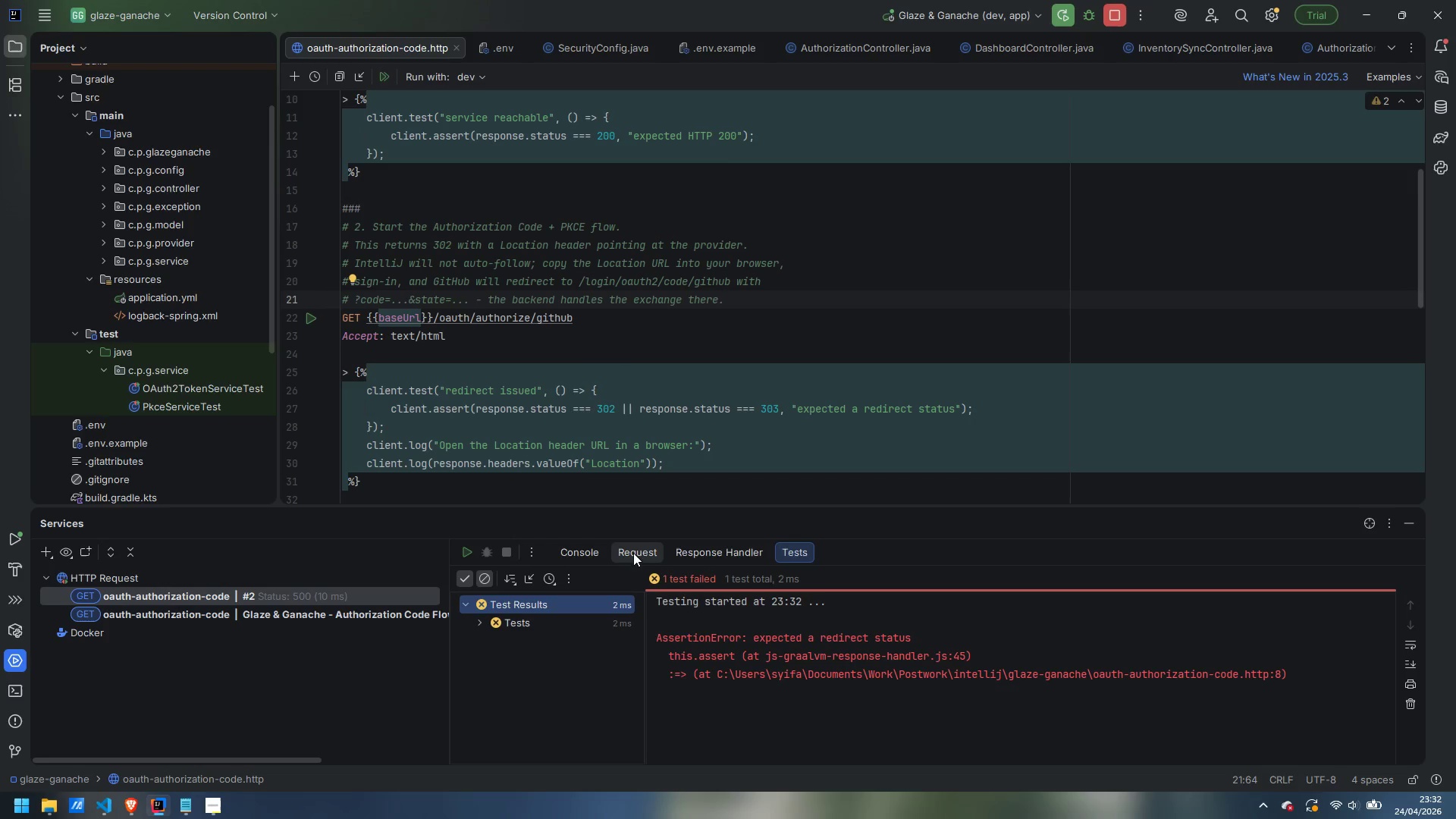 
wait(6.37)
 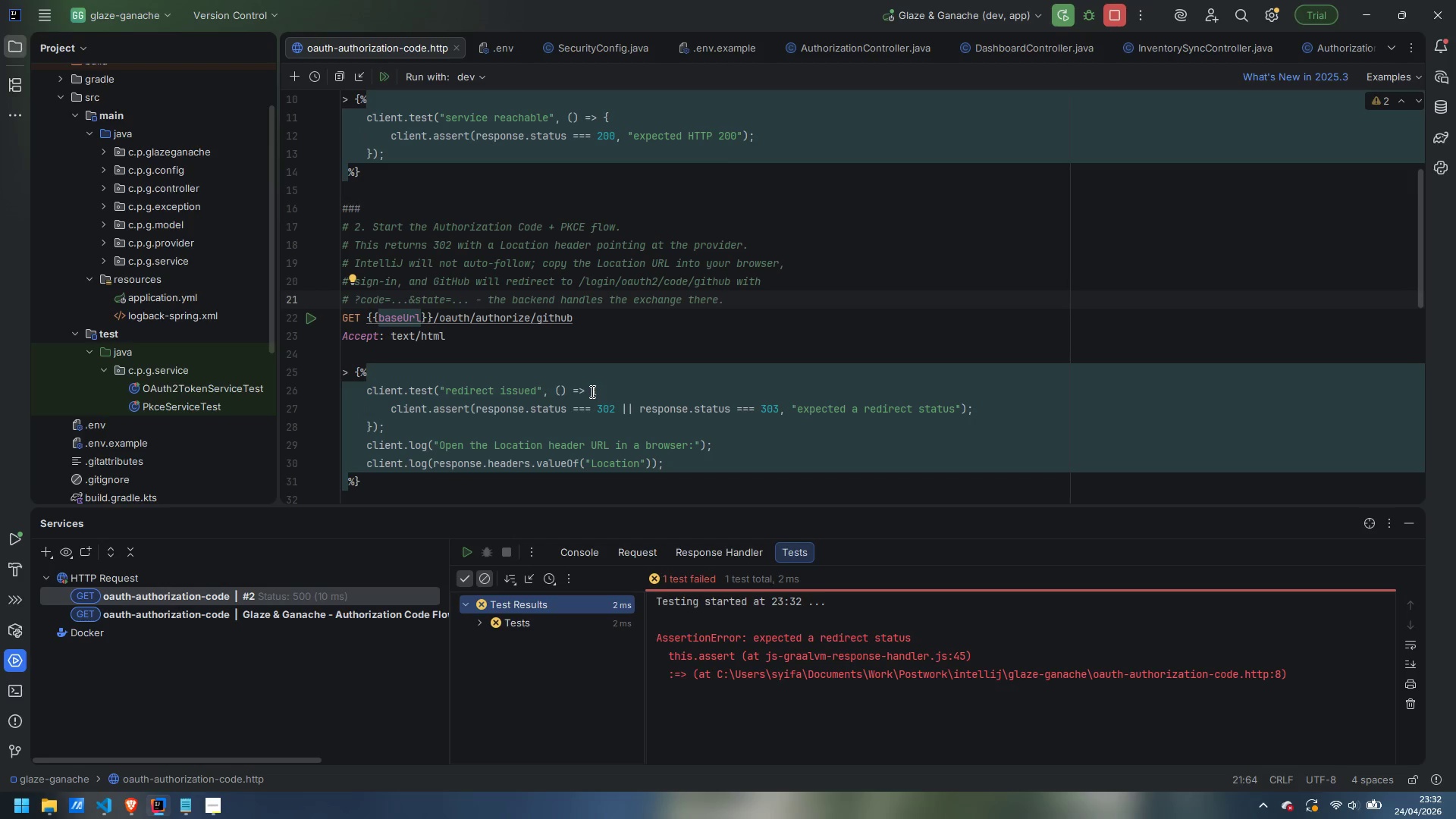 
left_click([203, 607])
 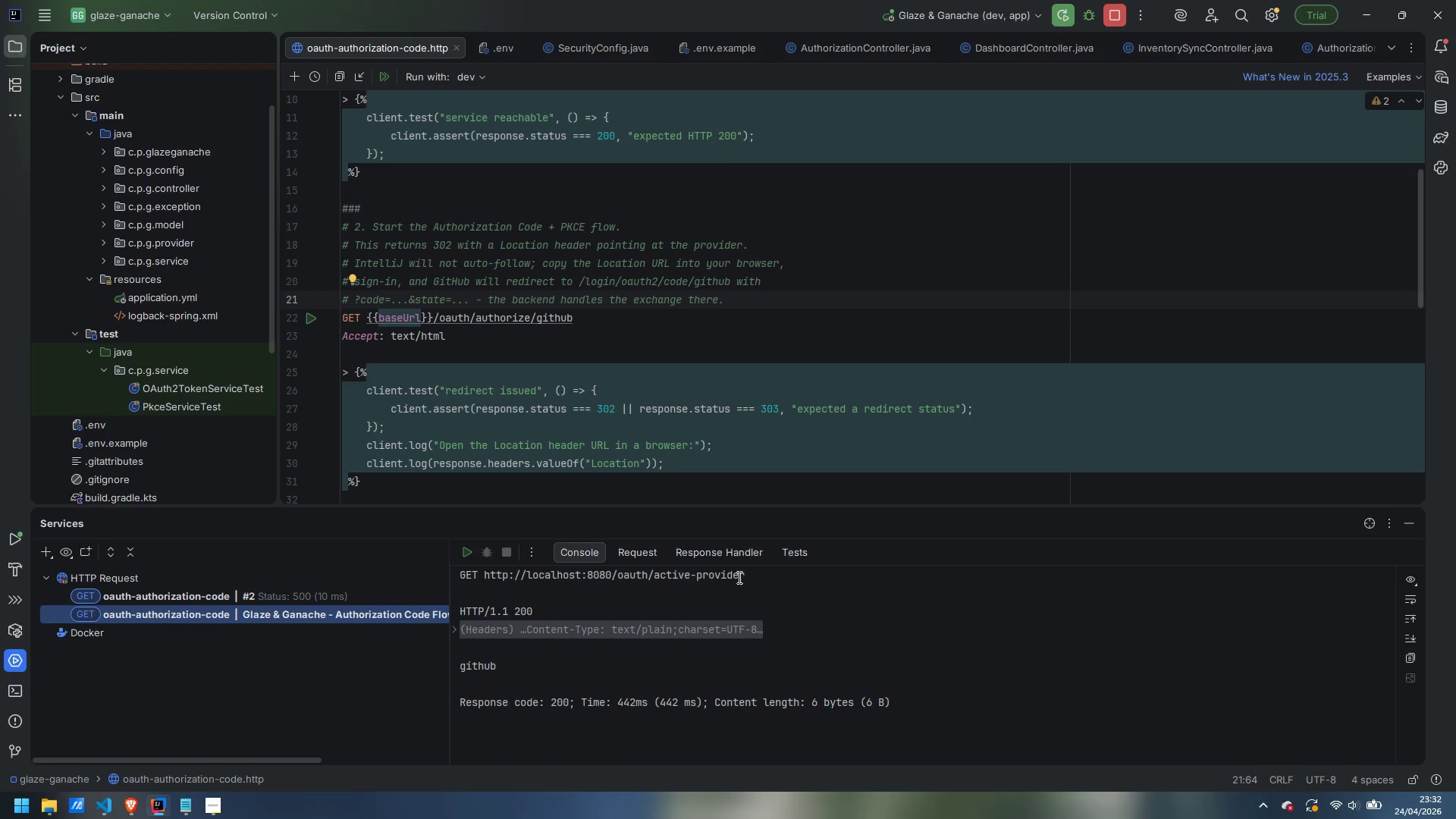 
left_click([802, 556])
 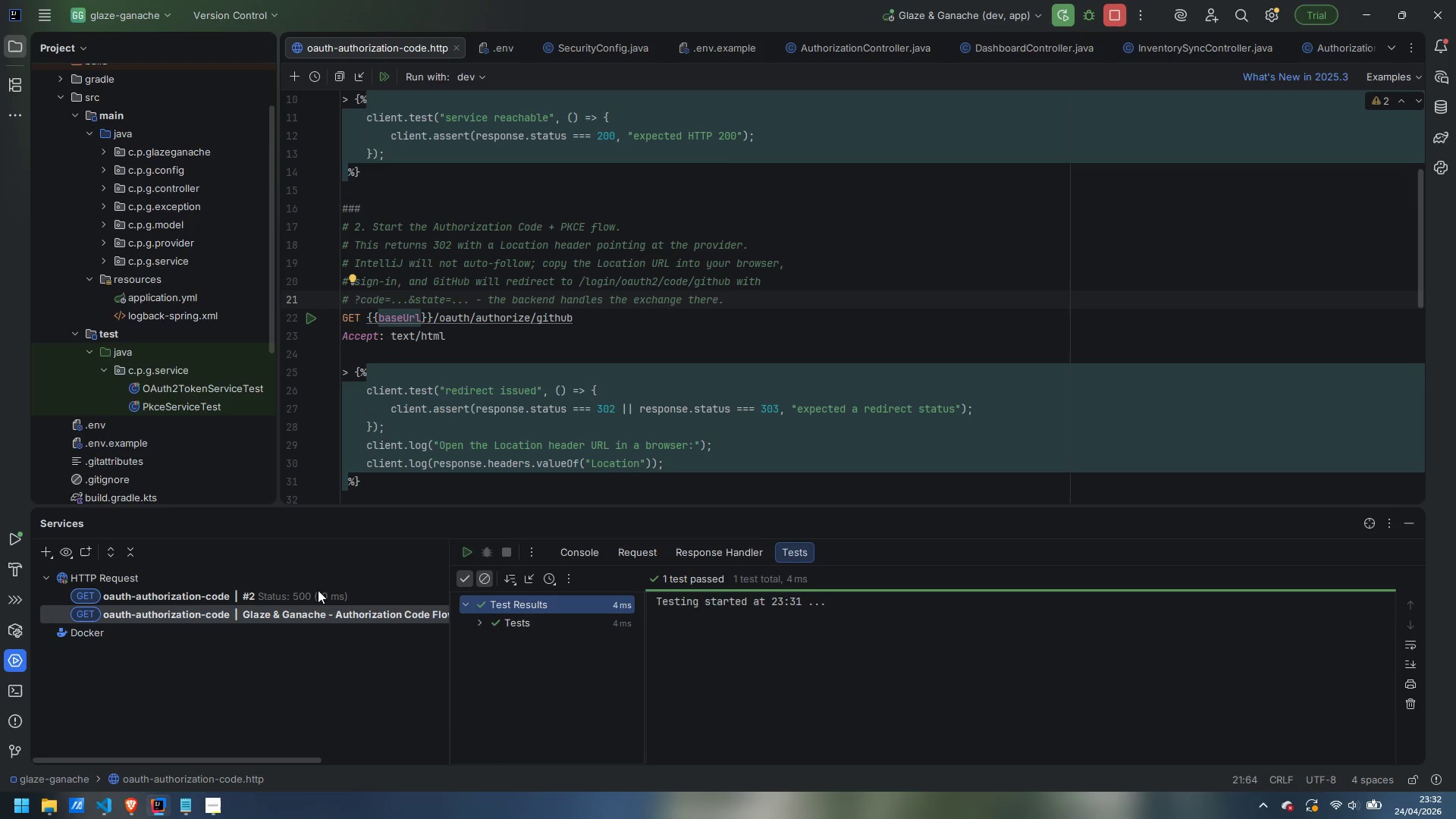 
left_click([280, 590])
 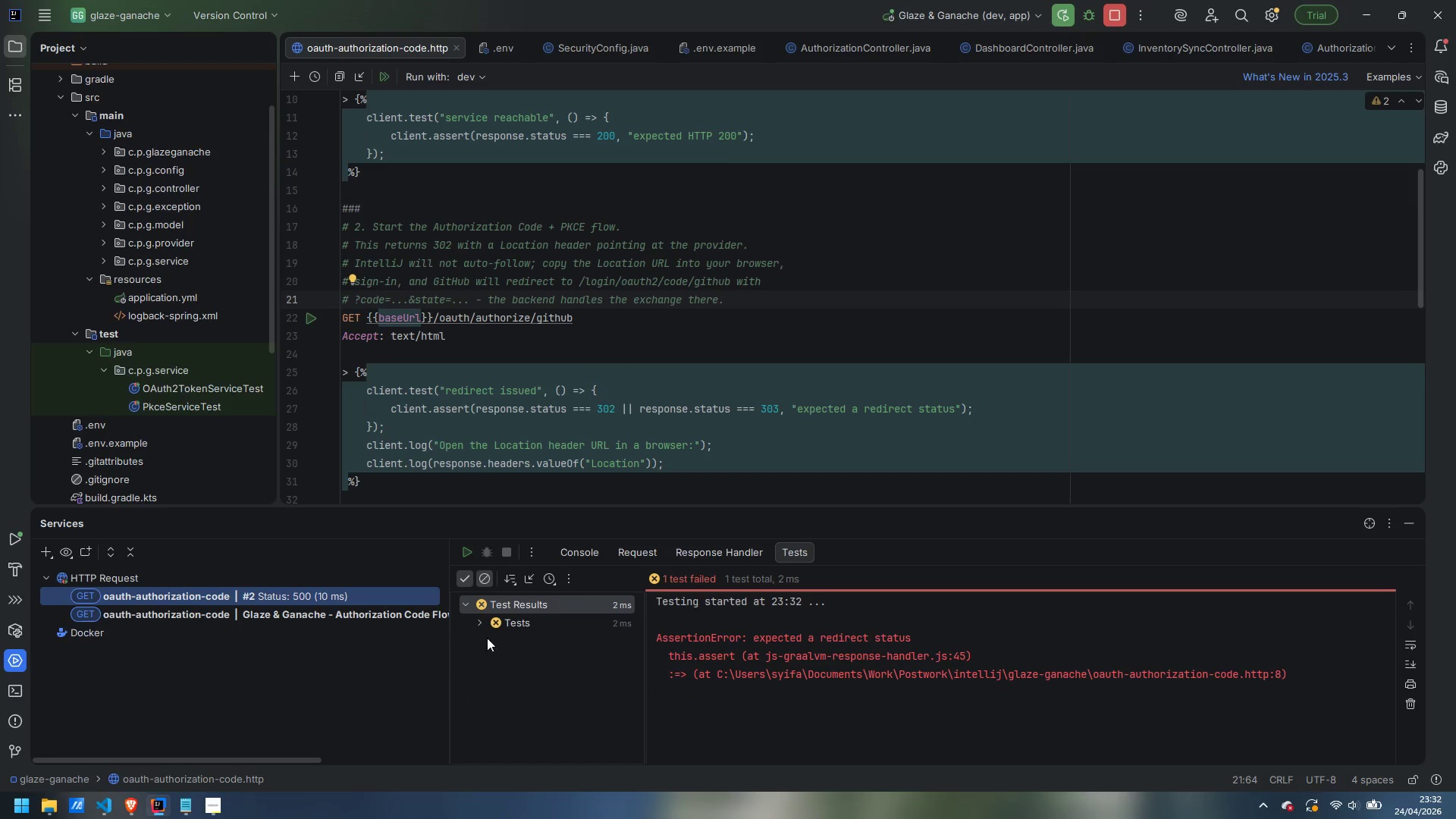 
left_click([479, 622])
 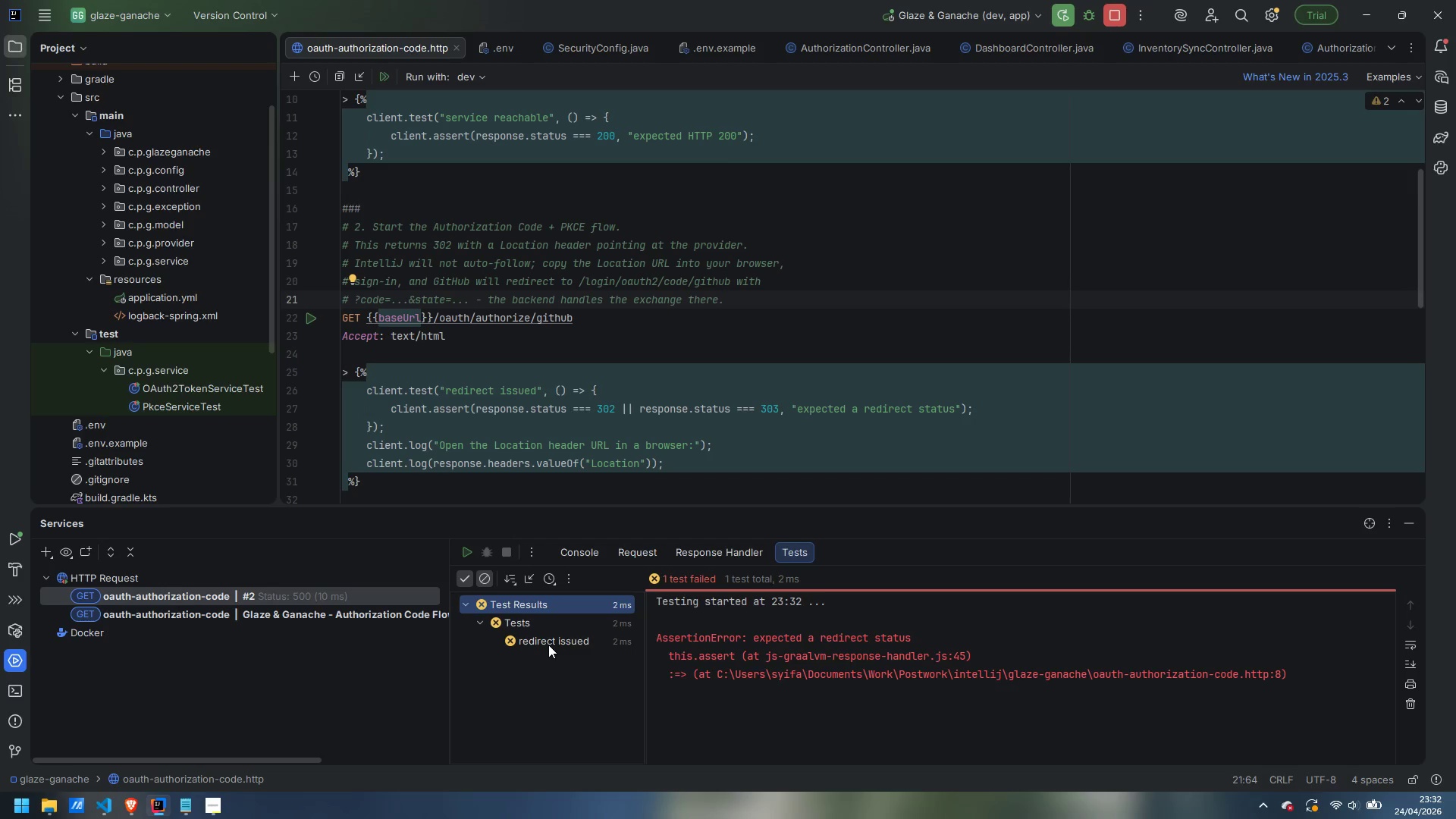 
left_click([548, 645])
 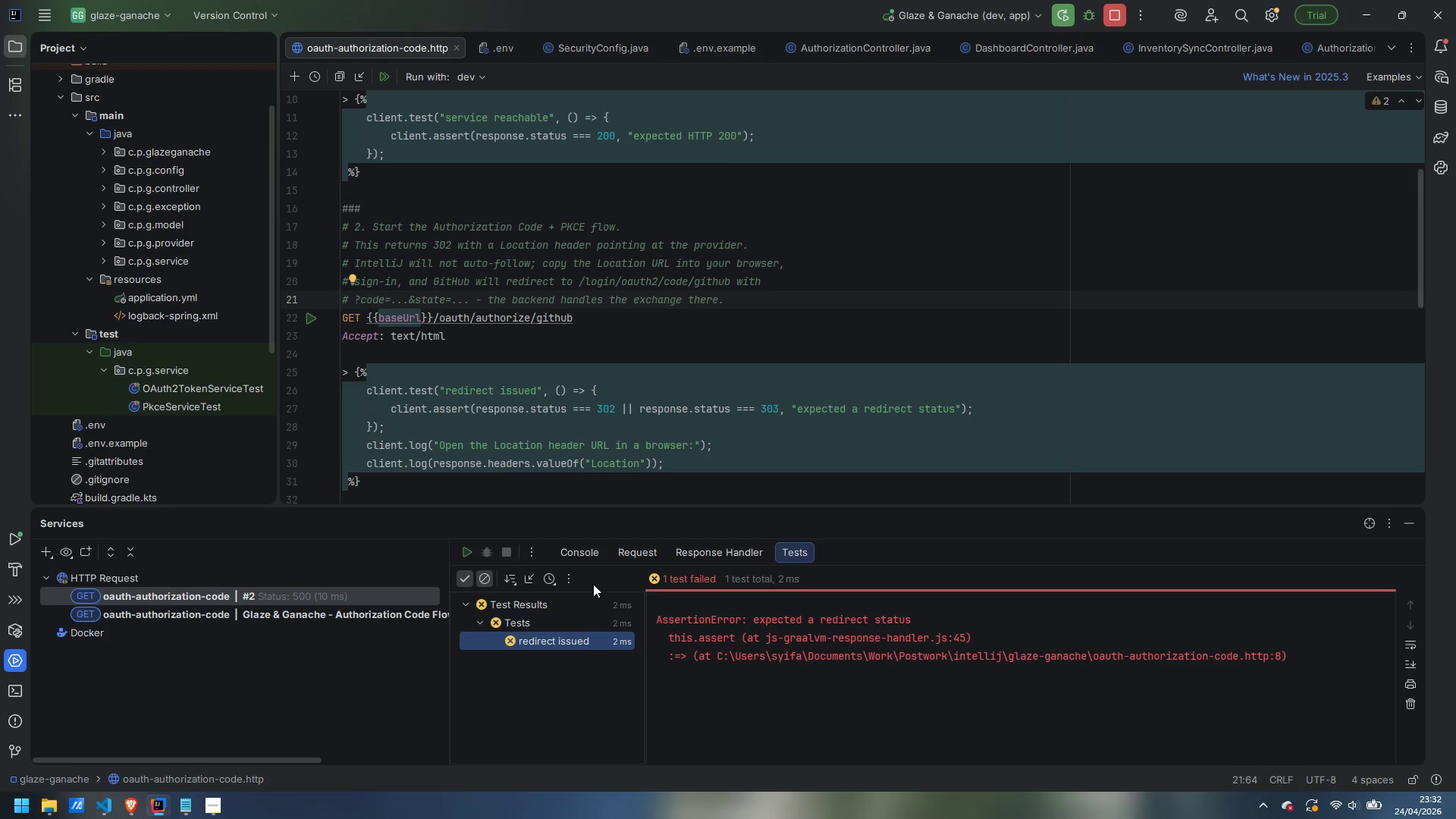 
left_click([580, 559])
 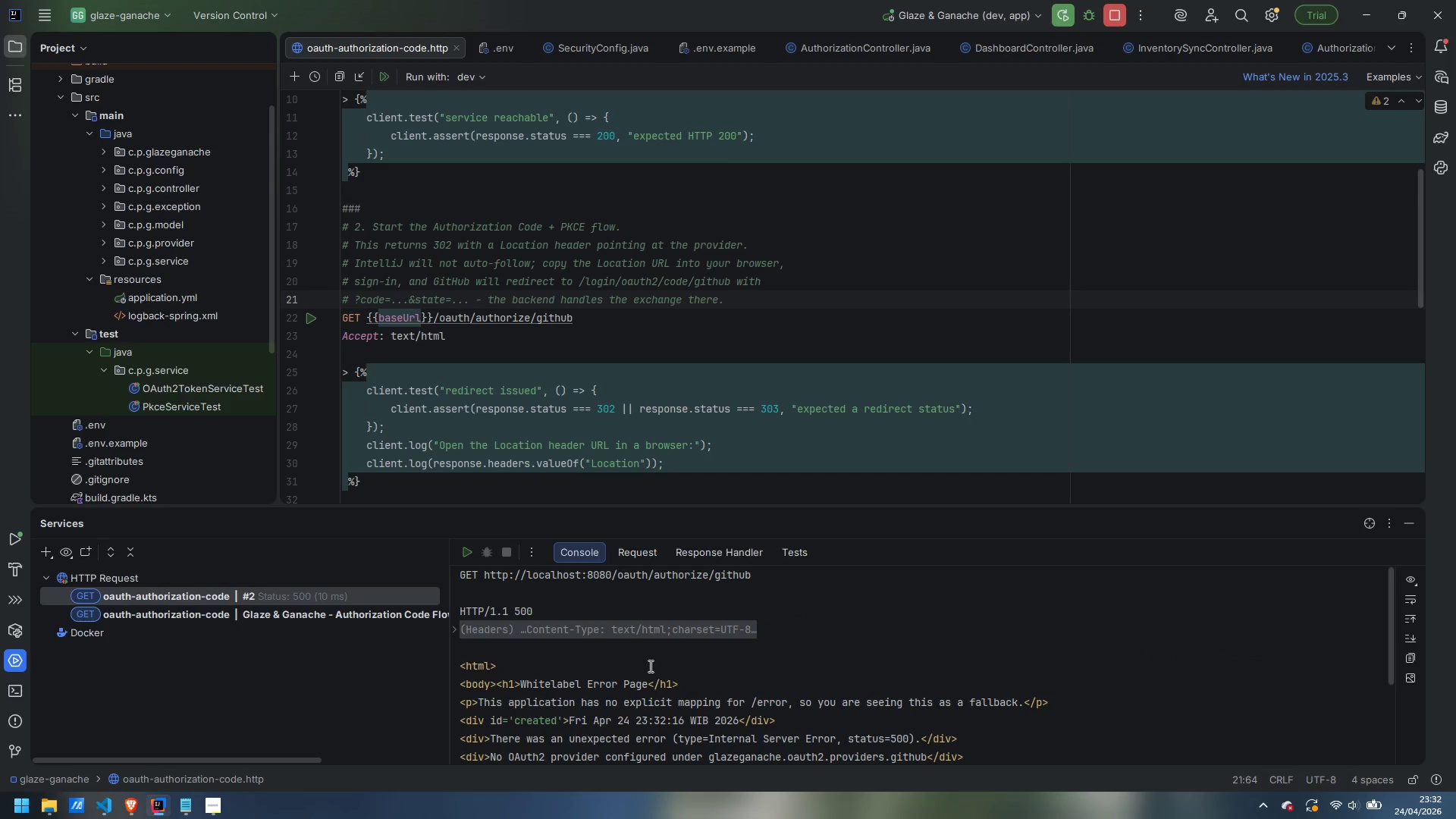 
scroll: coordinate [587, 698], scroll_direction: down, amount: 2.0
 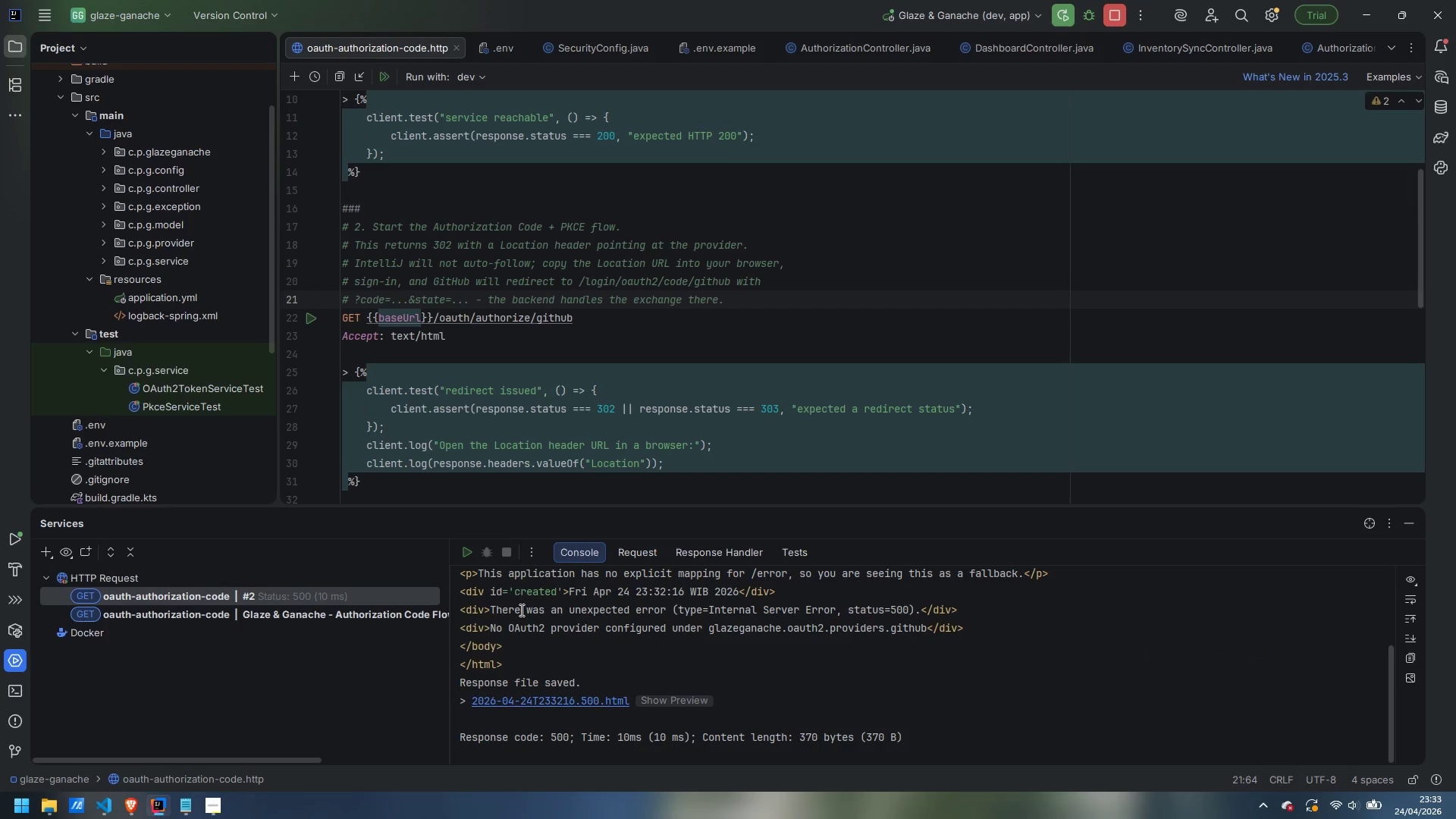 
scroll: coordinate [528, 630], scroll_direction: up, amount: 3.0
 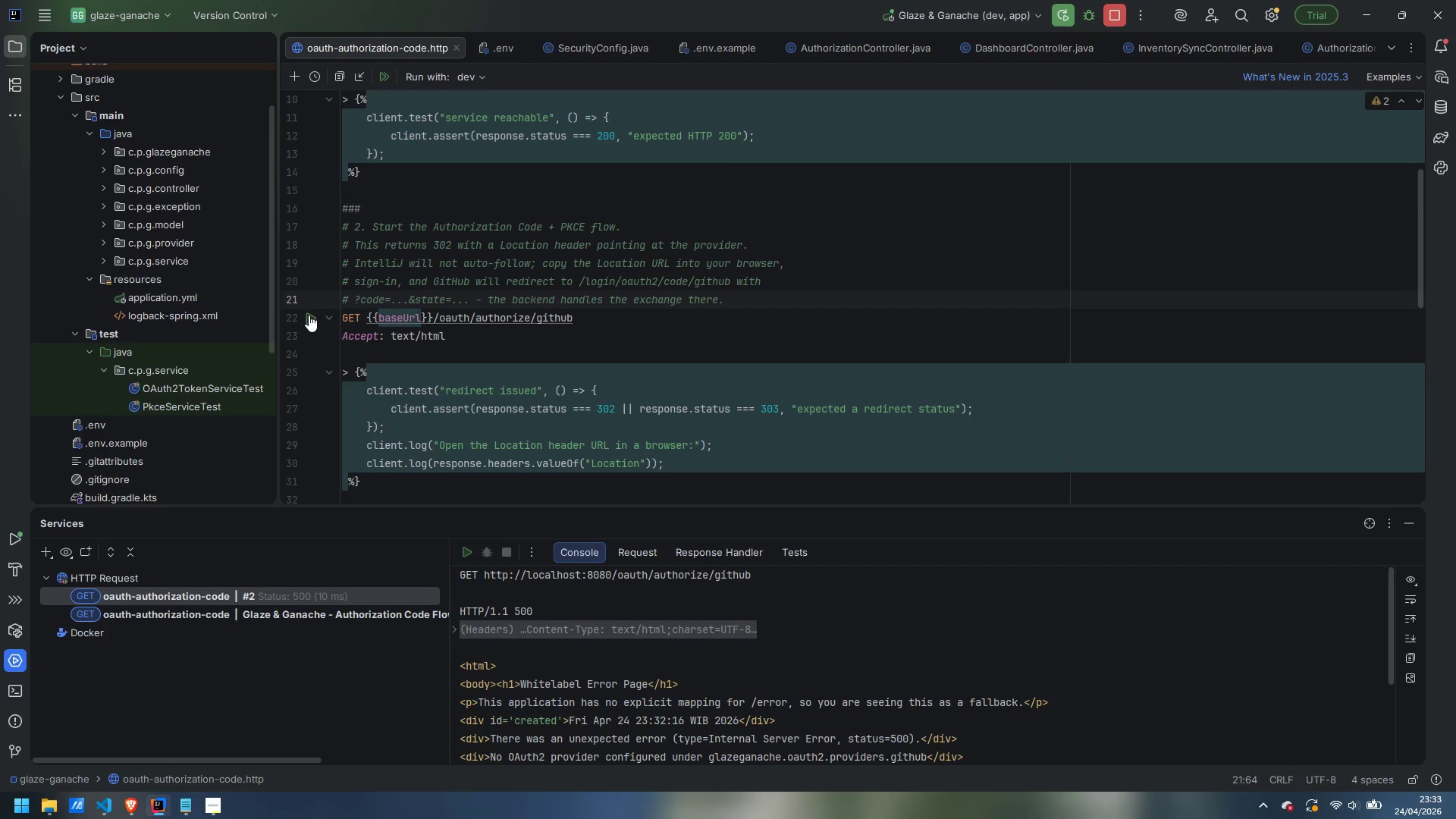 
left_click([309, 315])
 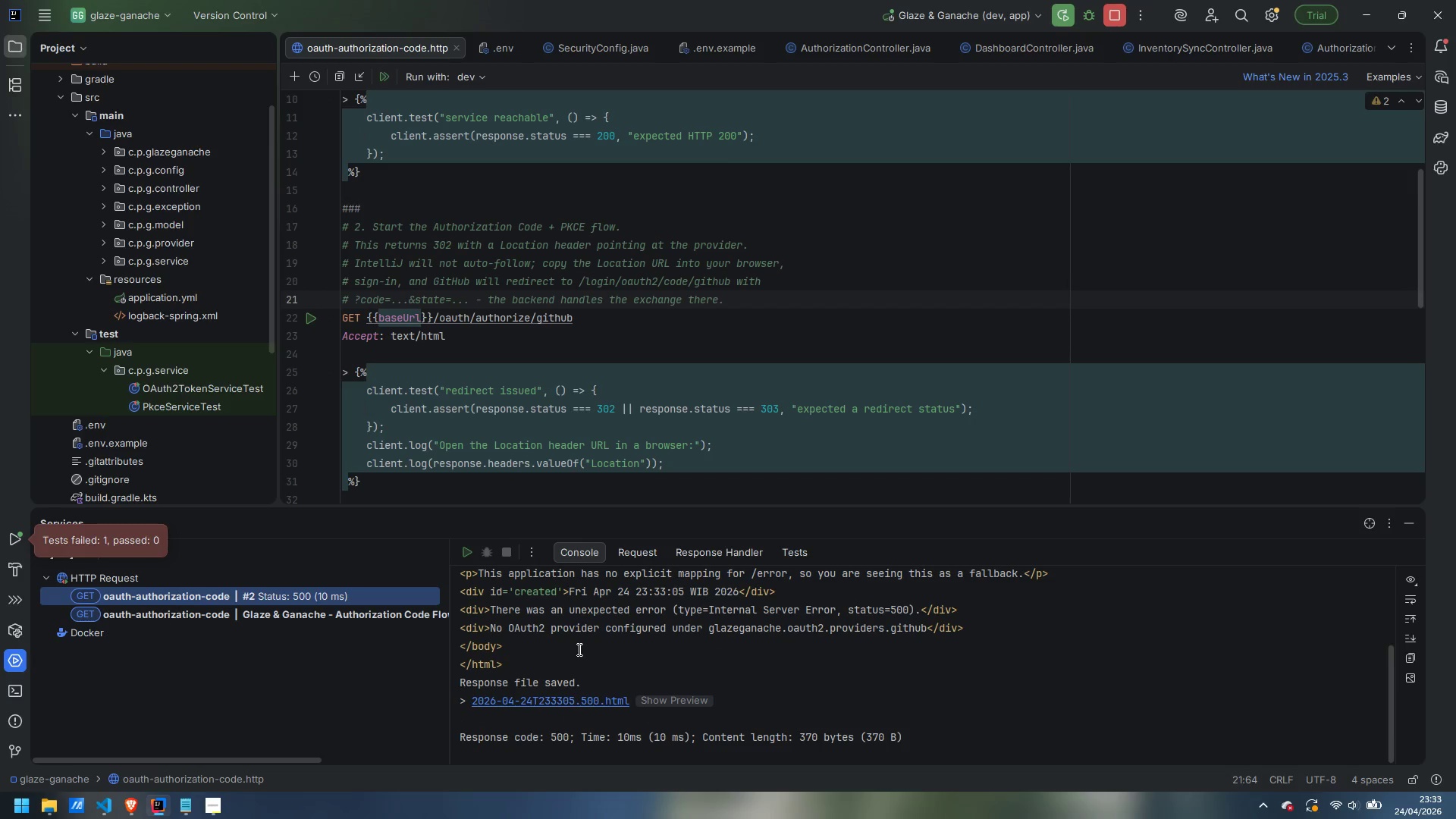 
wait(5.38)
 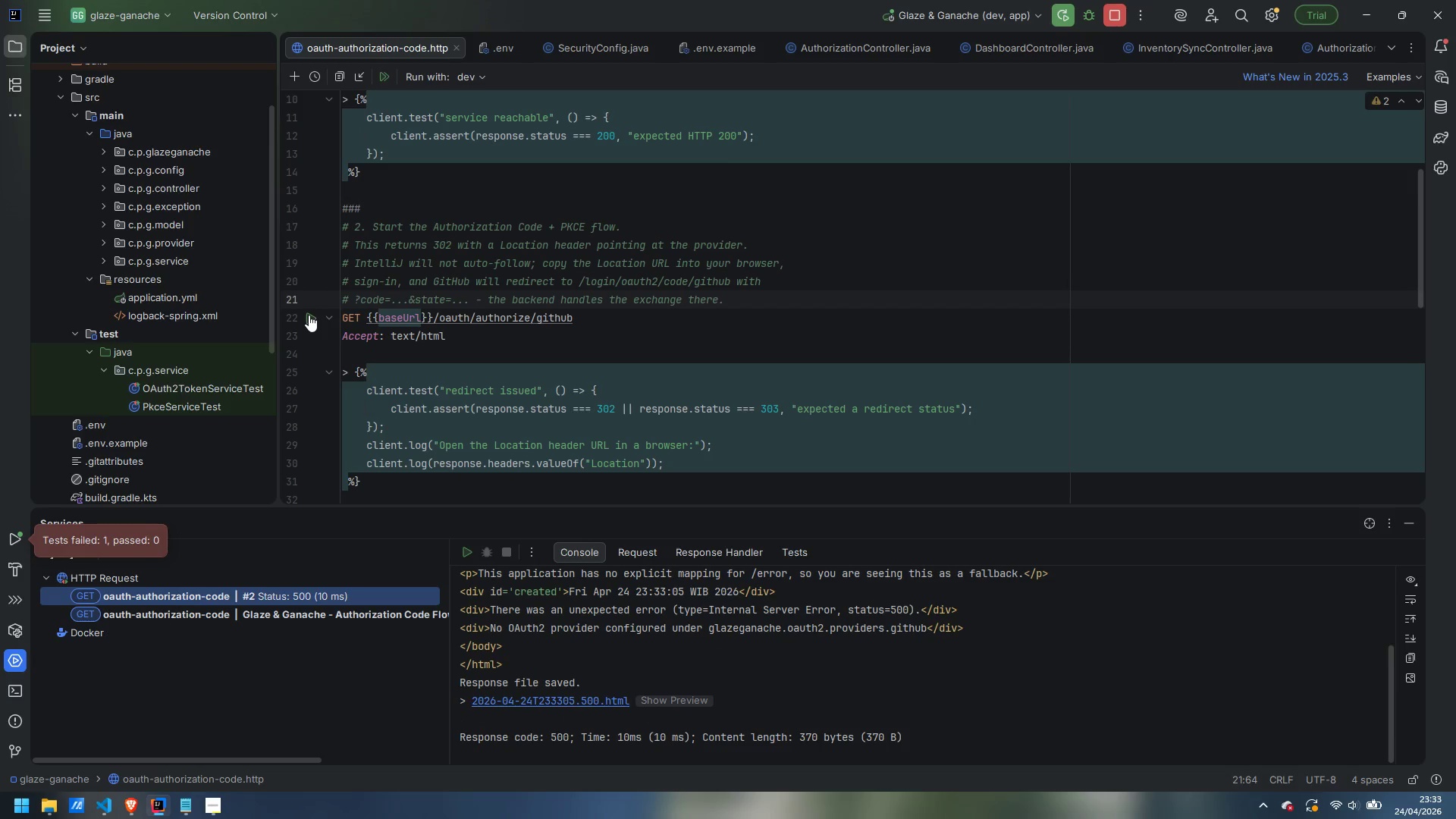 
left_click([18, 536])
 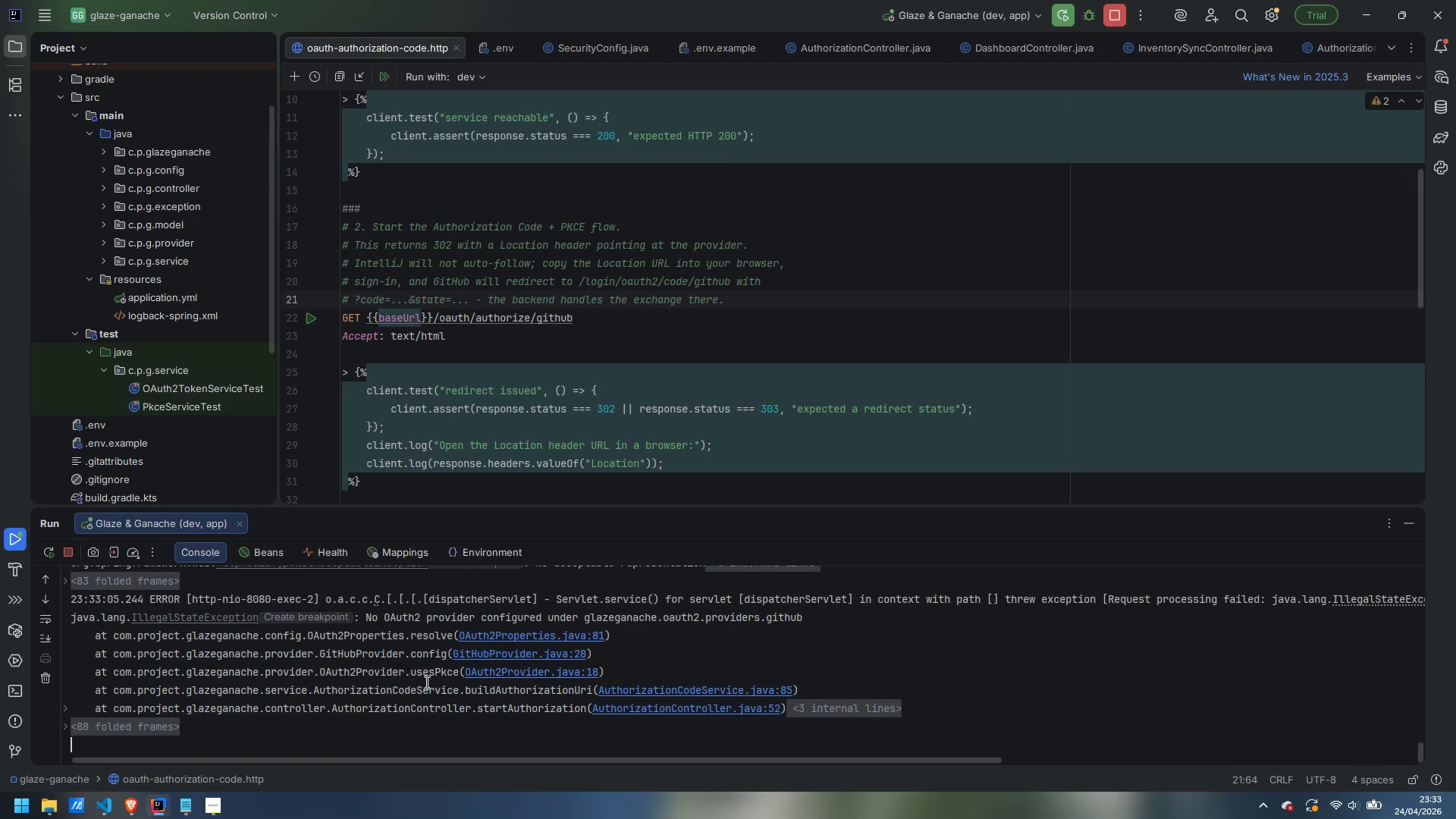 
scroll: coordinate [402, 676], scroll_direction: up, amount: 1.0
 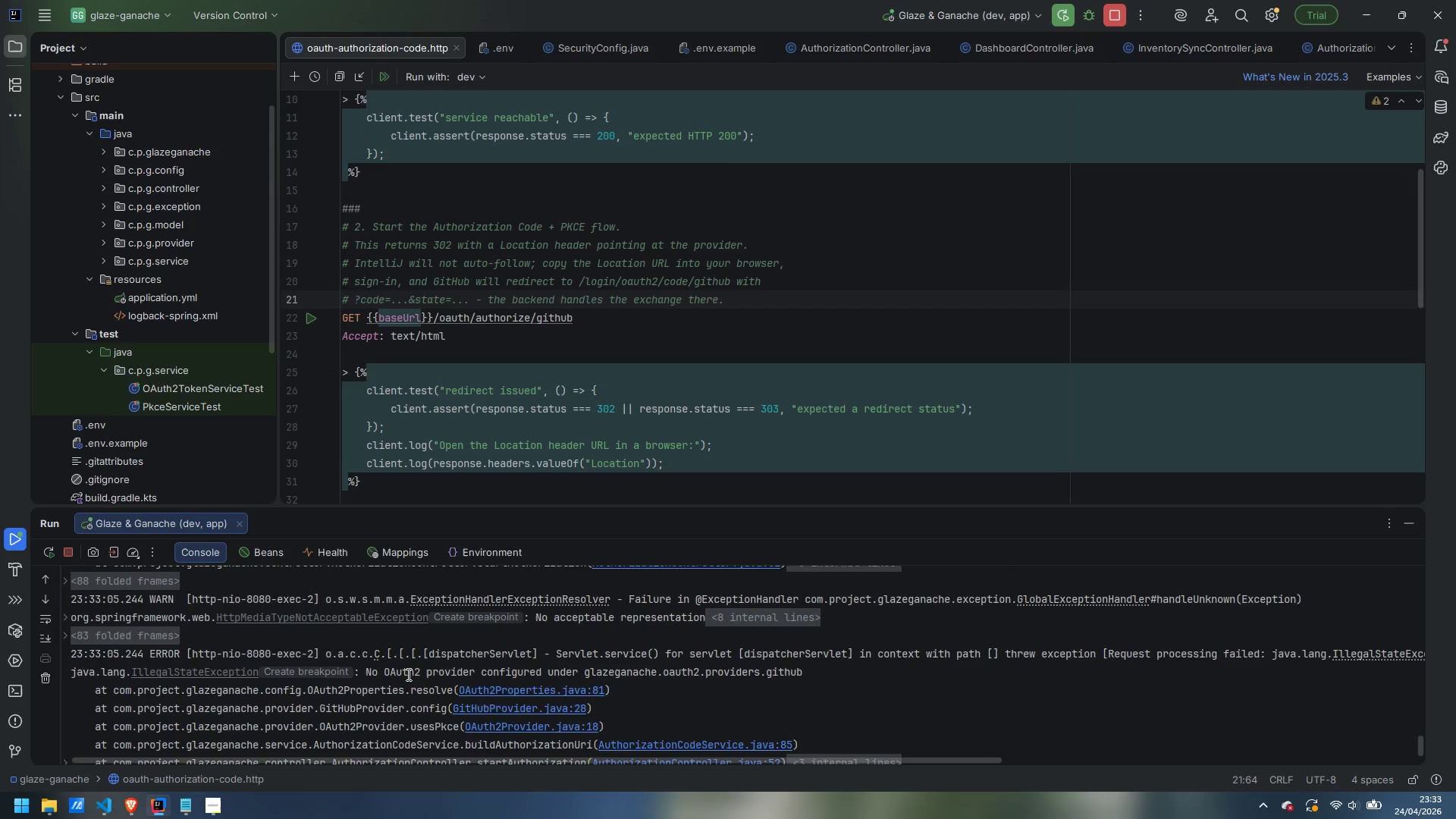 
scroll: coordinate [407, 674], scroll_direction: down, amount: 5.0
 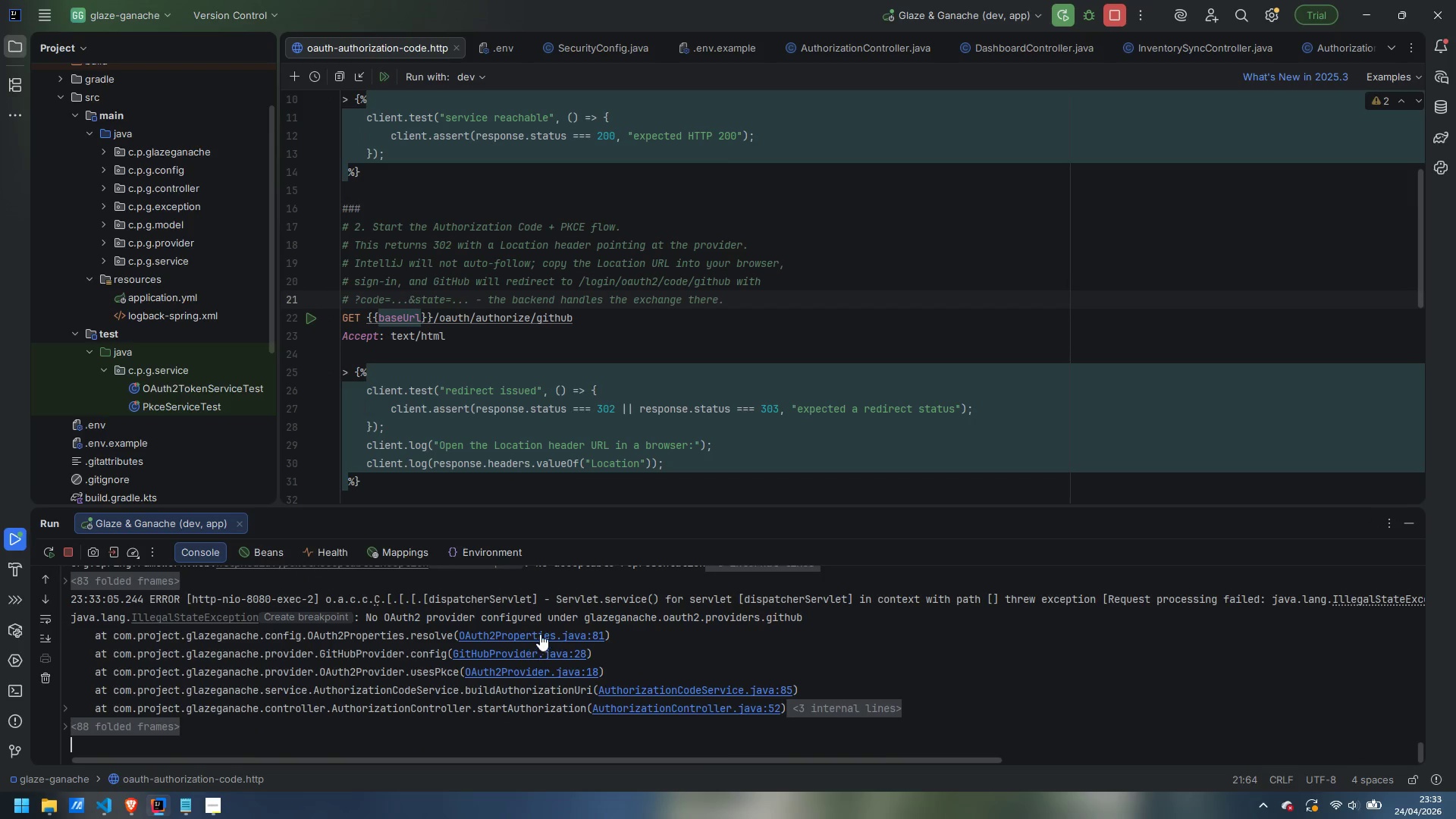 
left_click([540, 634])
 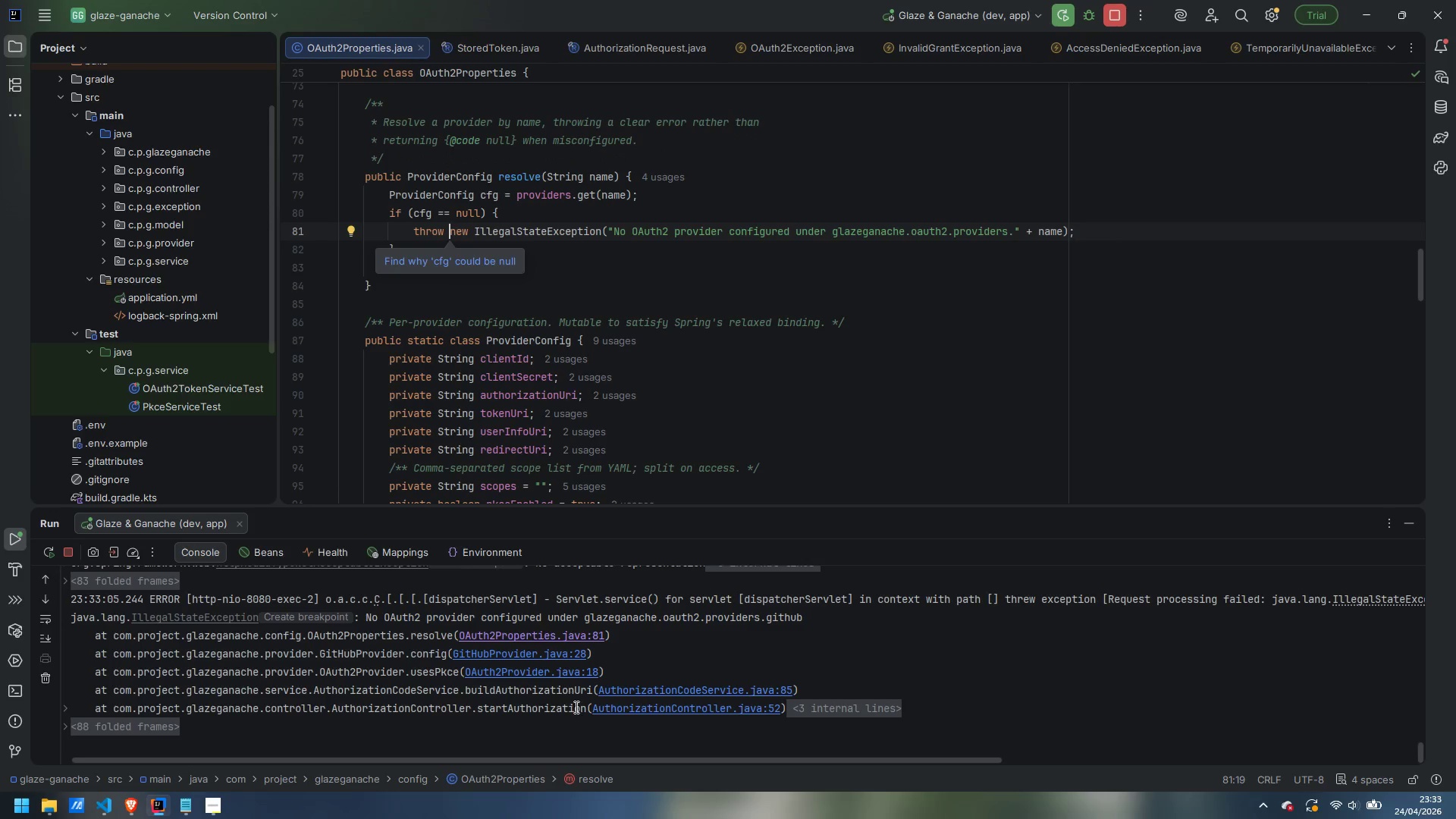 
left_click([702, 712])
 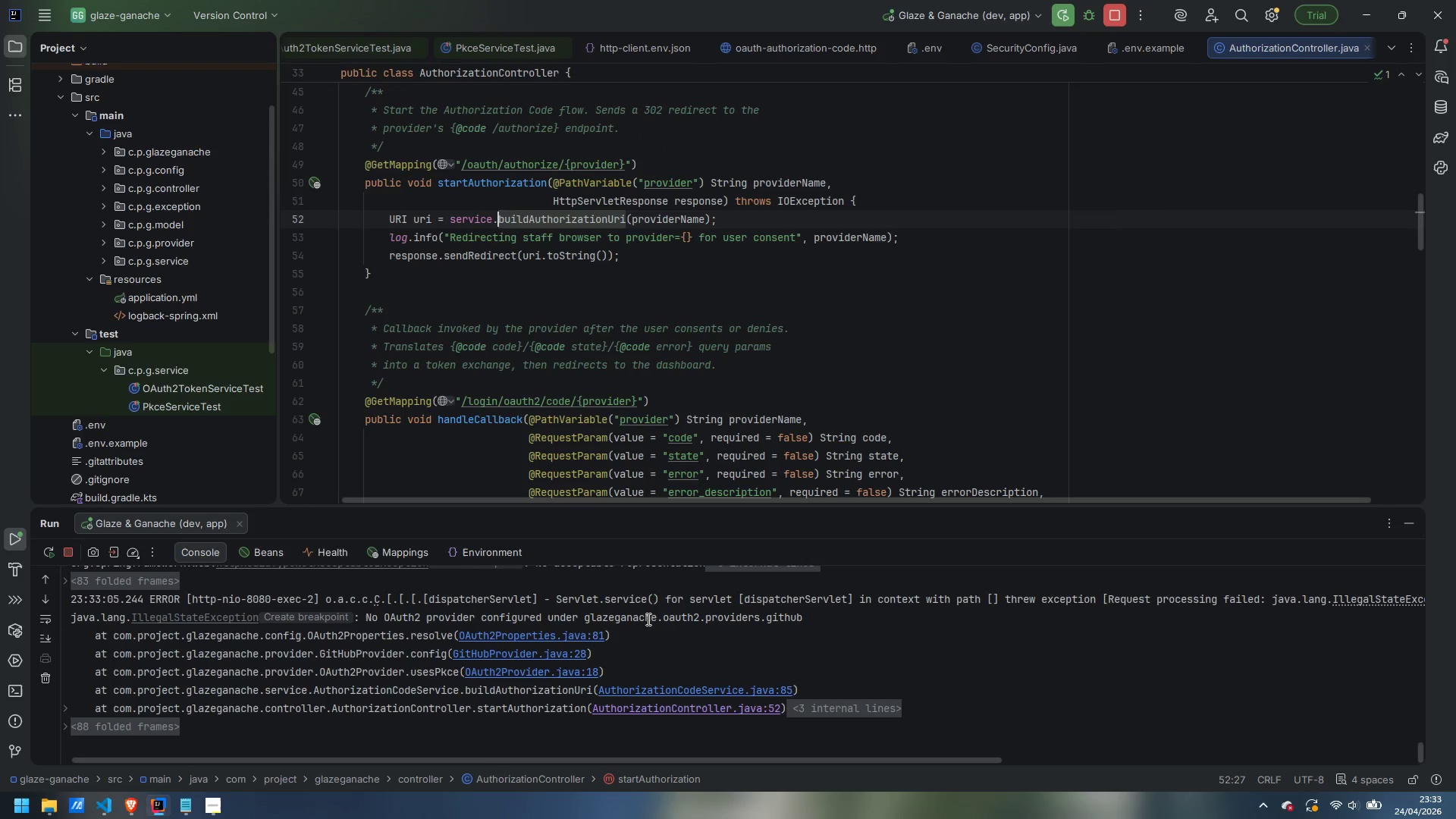 
mouse_move([551, 412])
 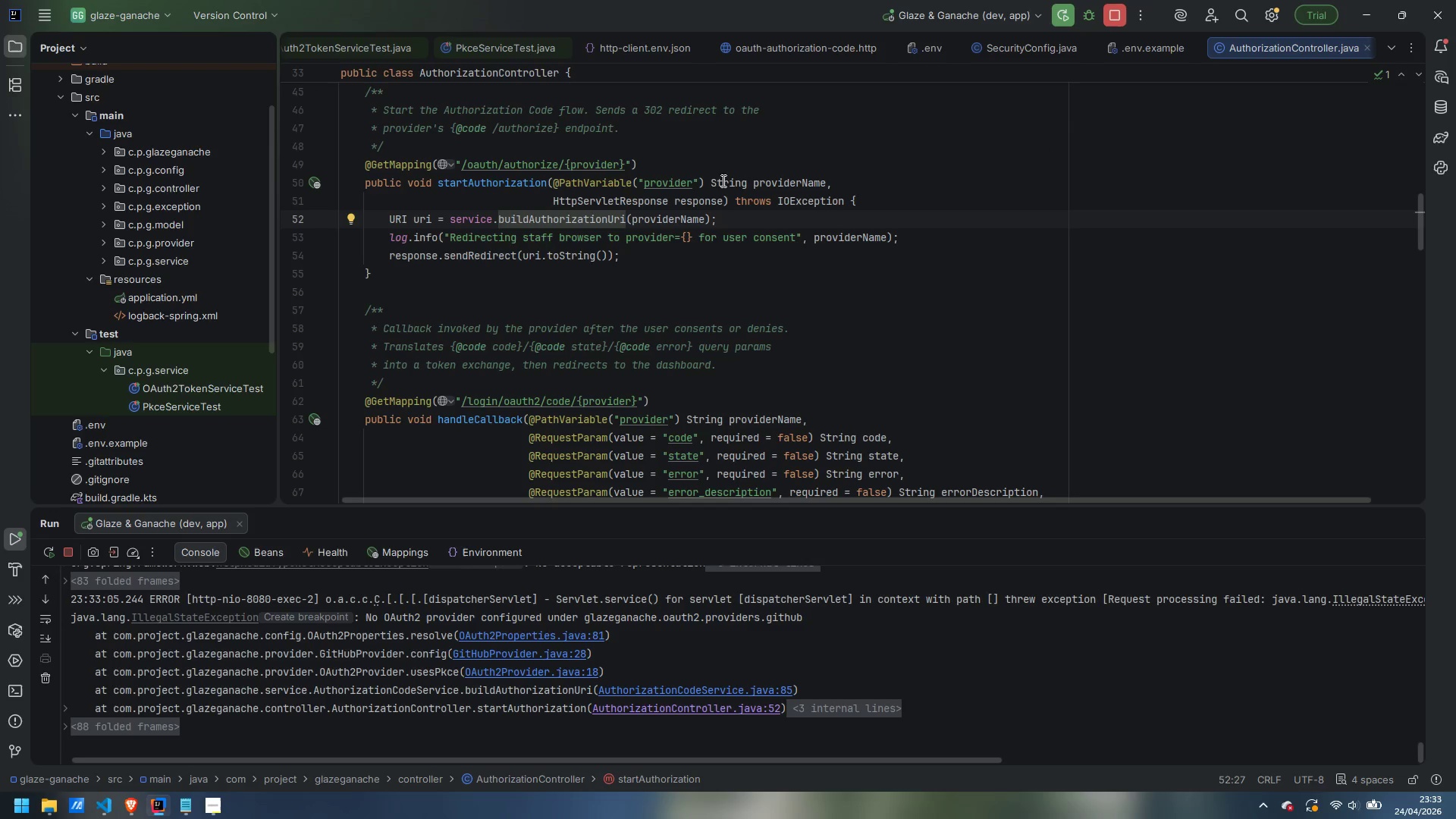 
wait(32.62)
 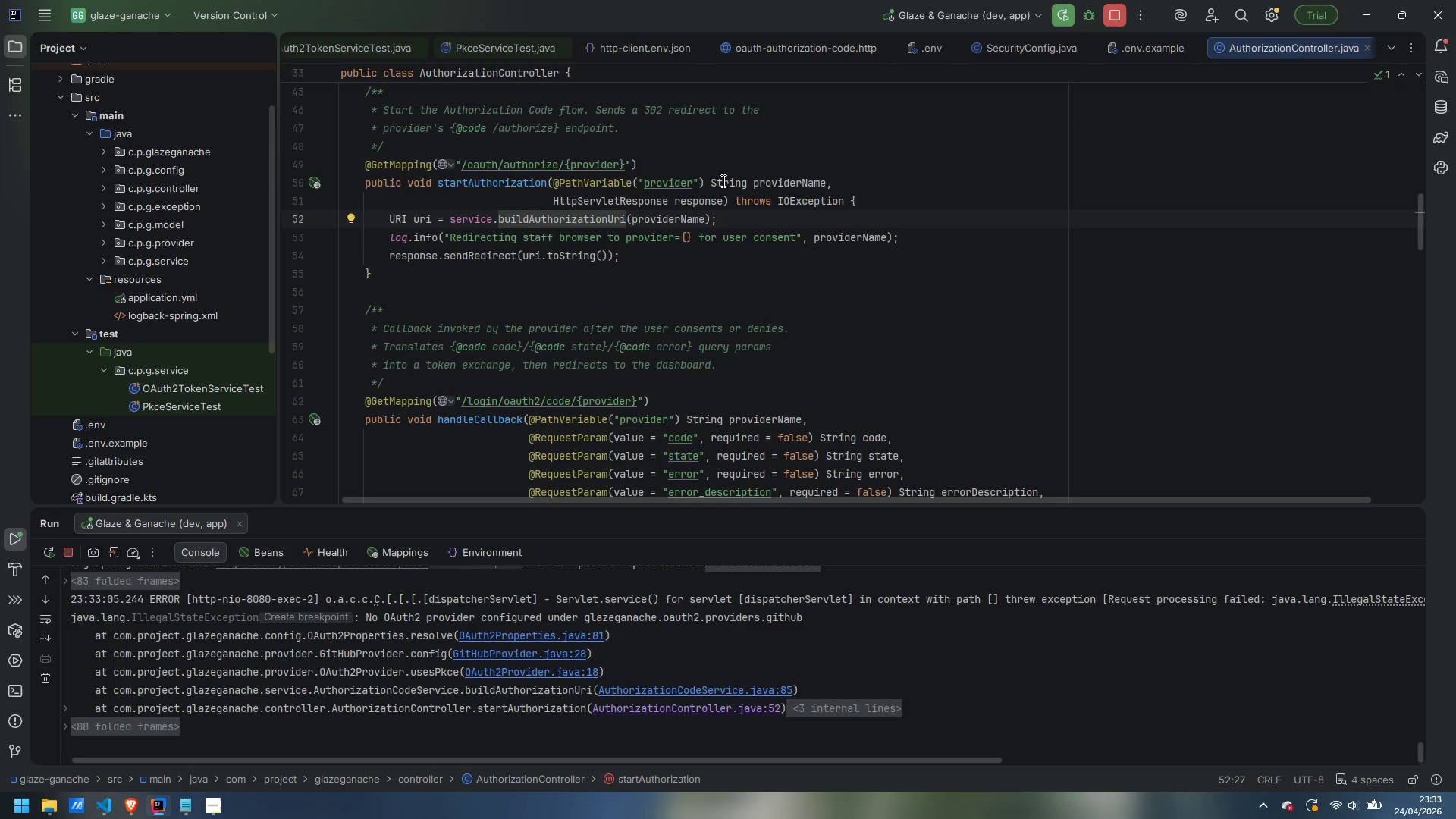 
left_click([804, 52])
 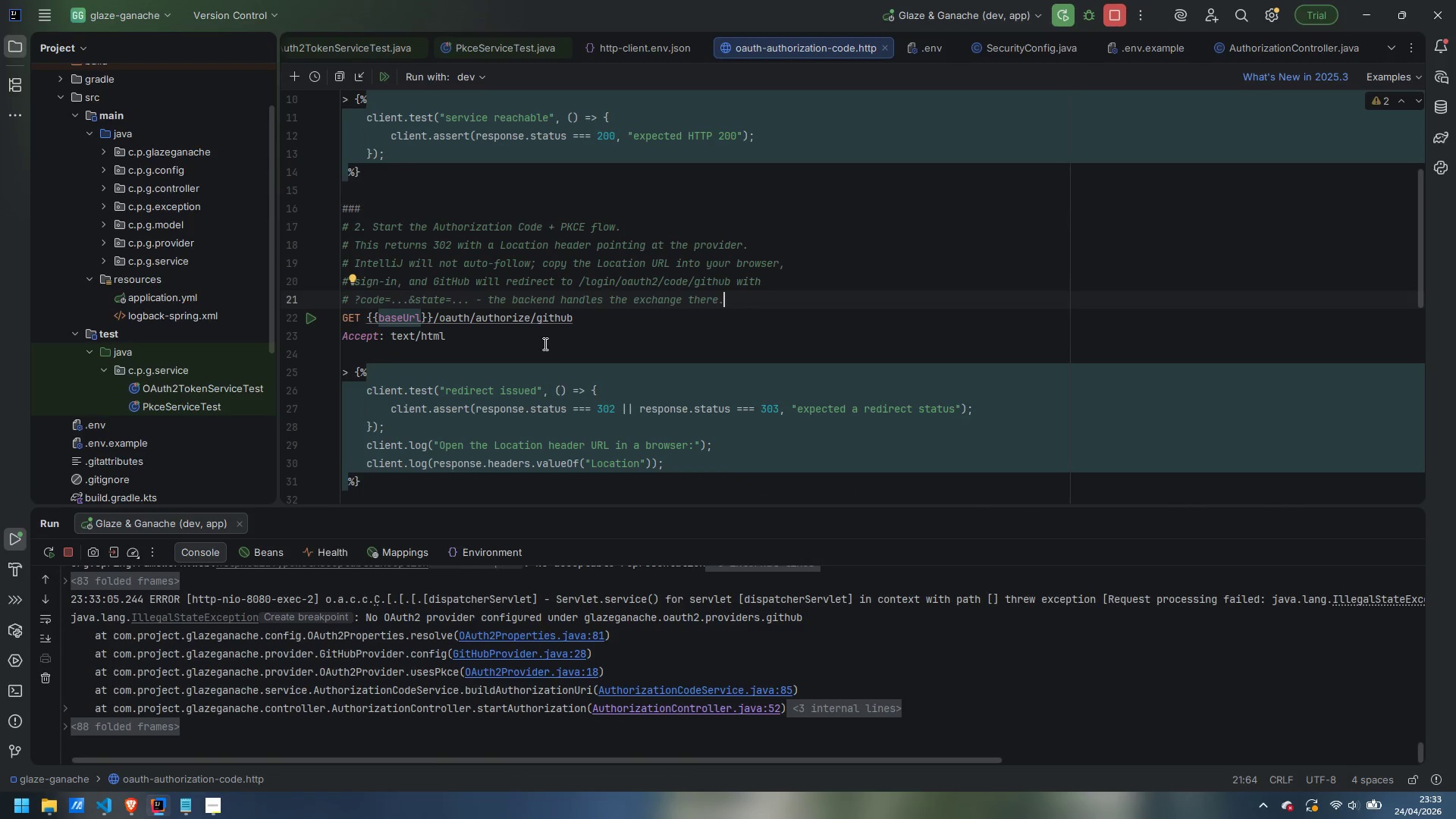 
double_click([555, 315])
 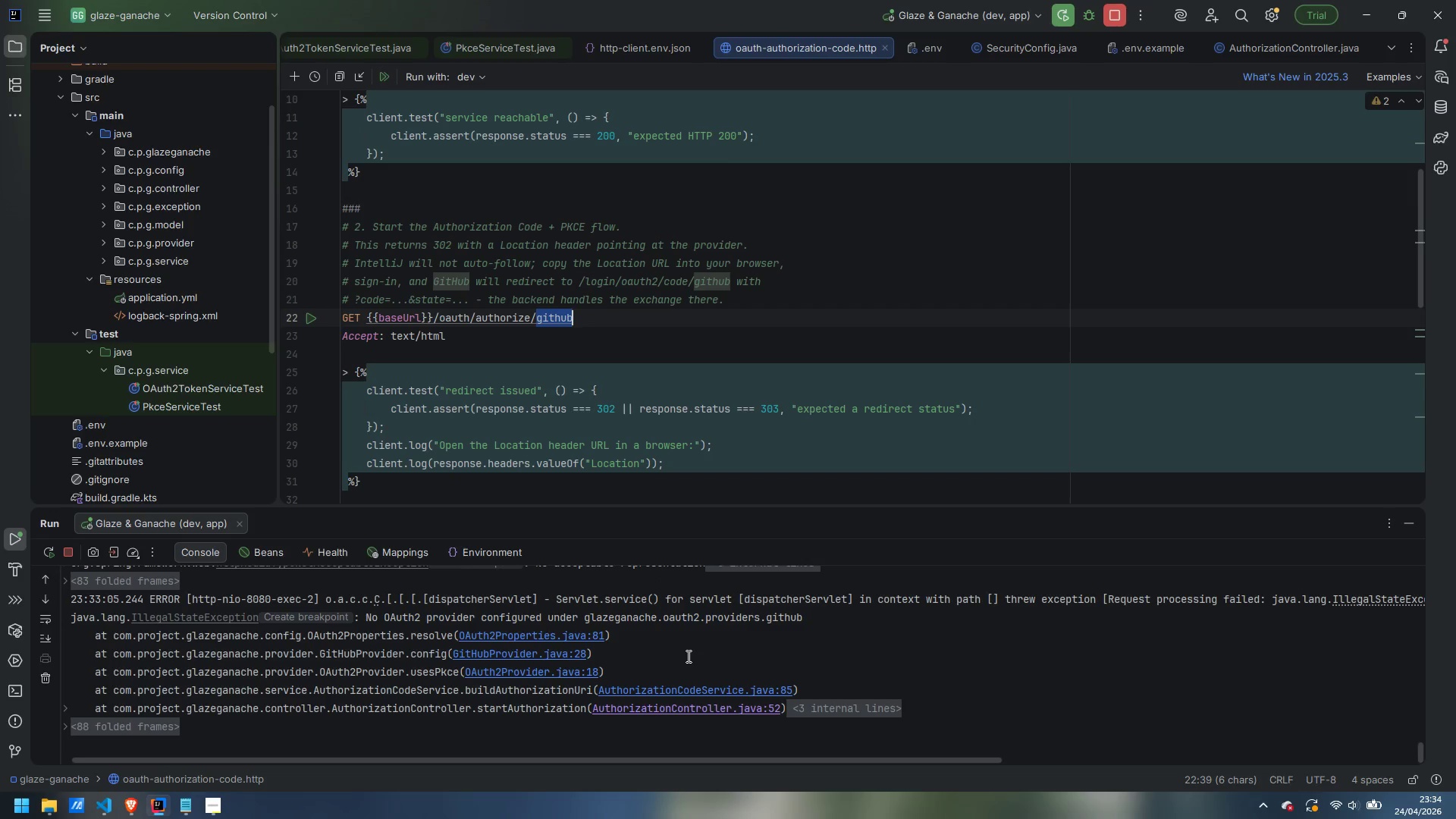 
wait(10.81)
 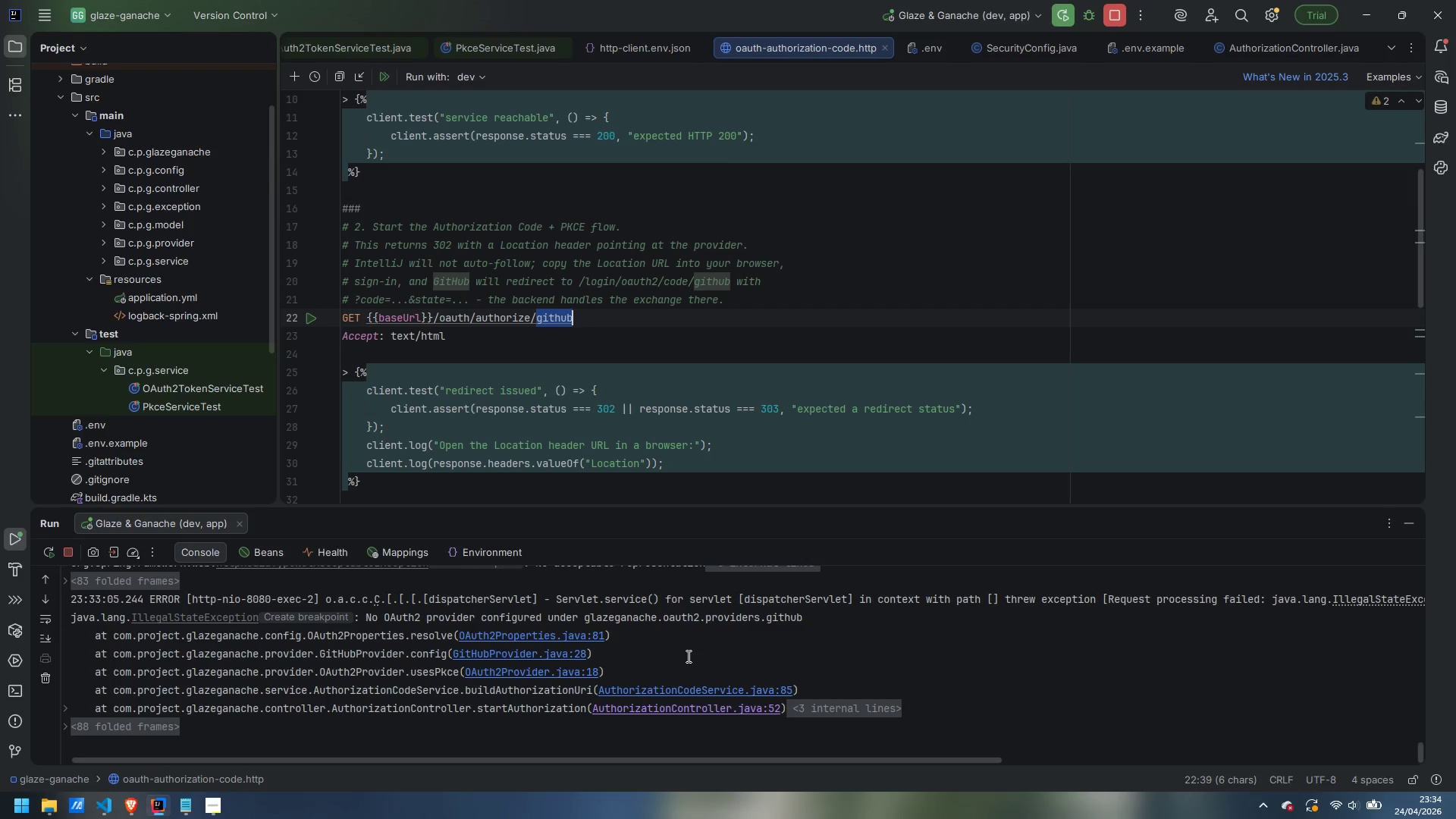 
left_click([729, 691])
 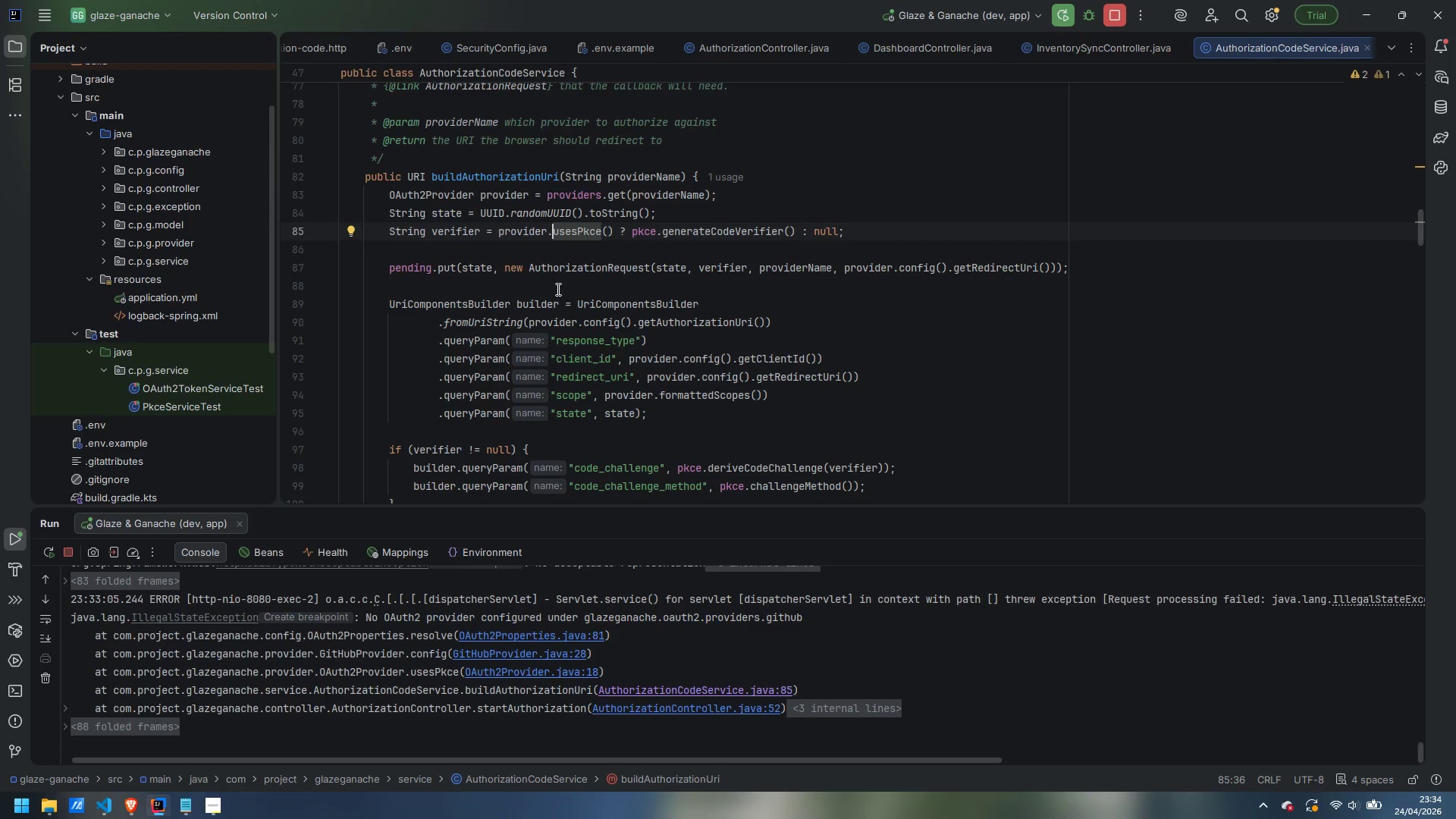 
wait(25.2)
 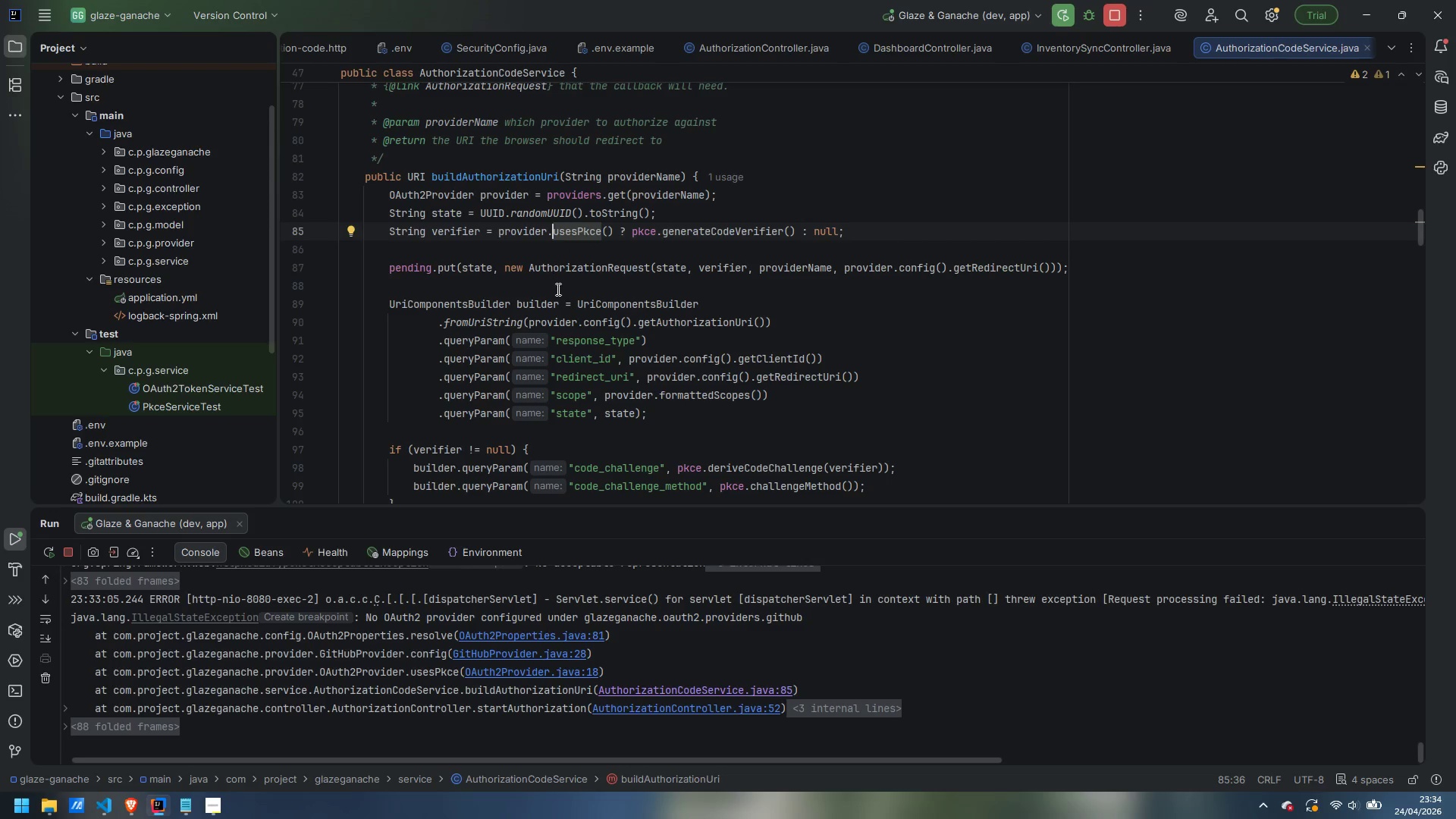 
left_click([555, 672])
 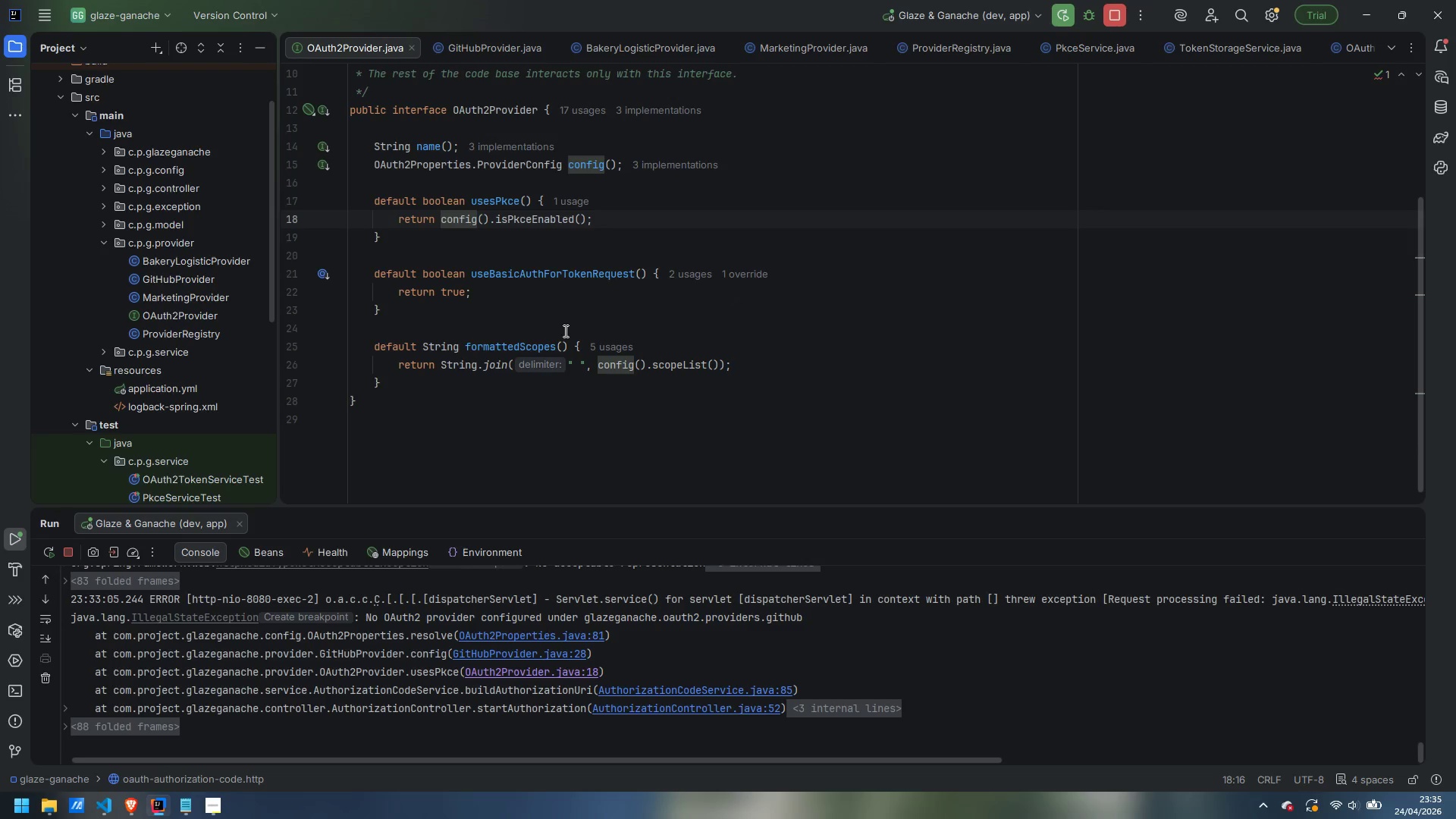 
wait(39.33)
 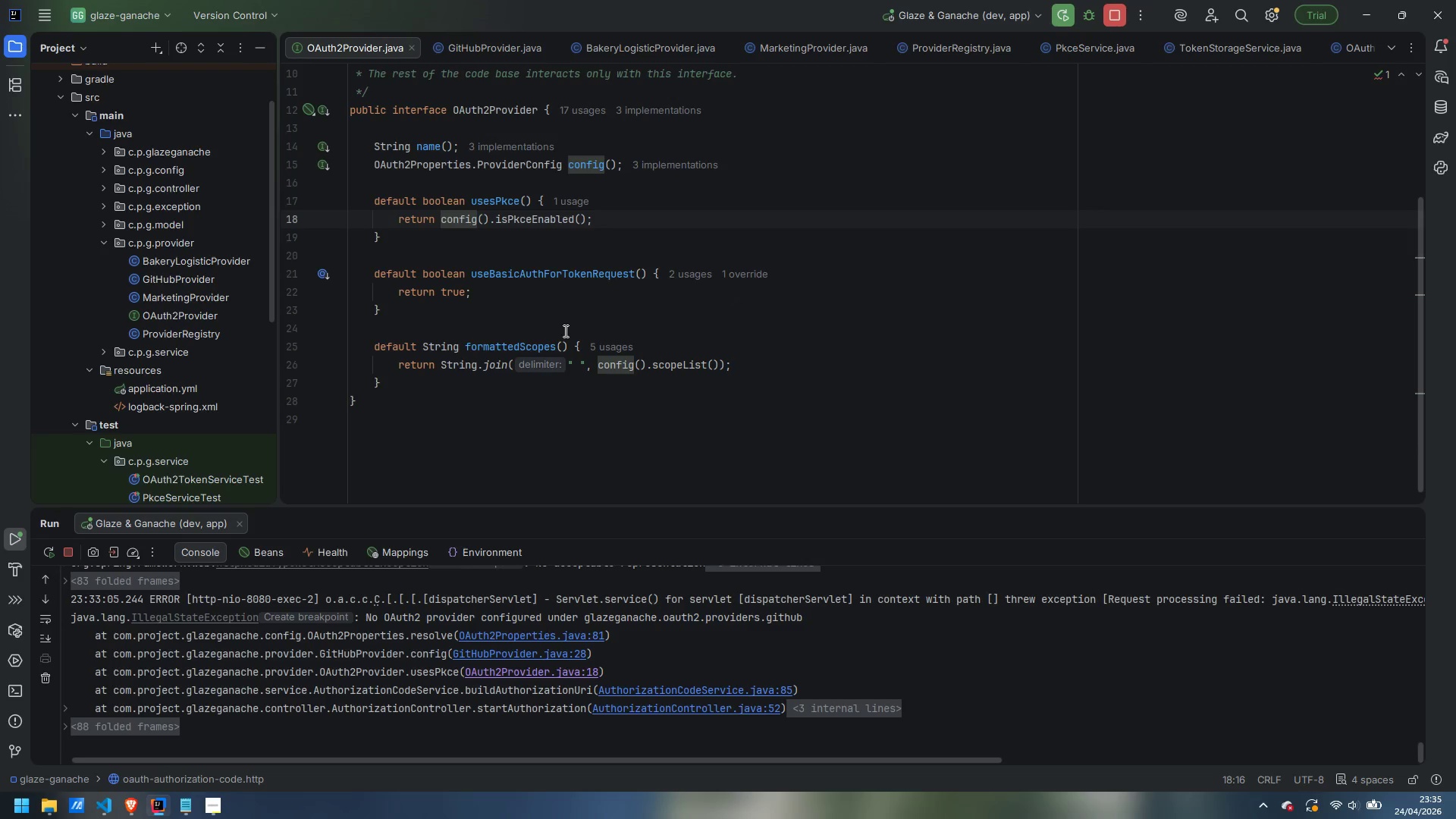 
left_click([521, 653])
 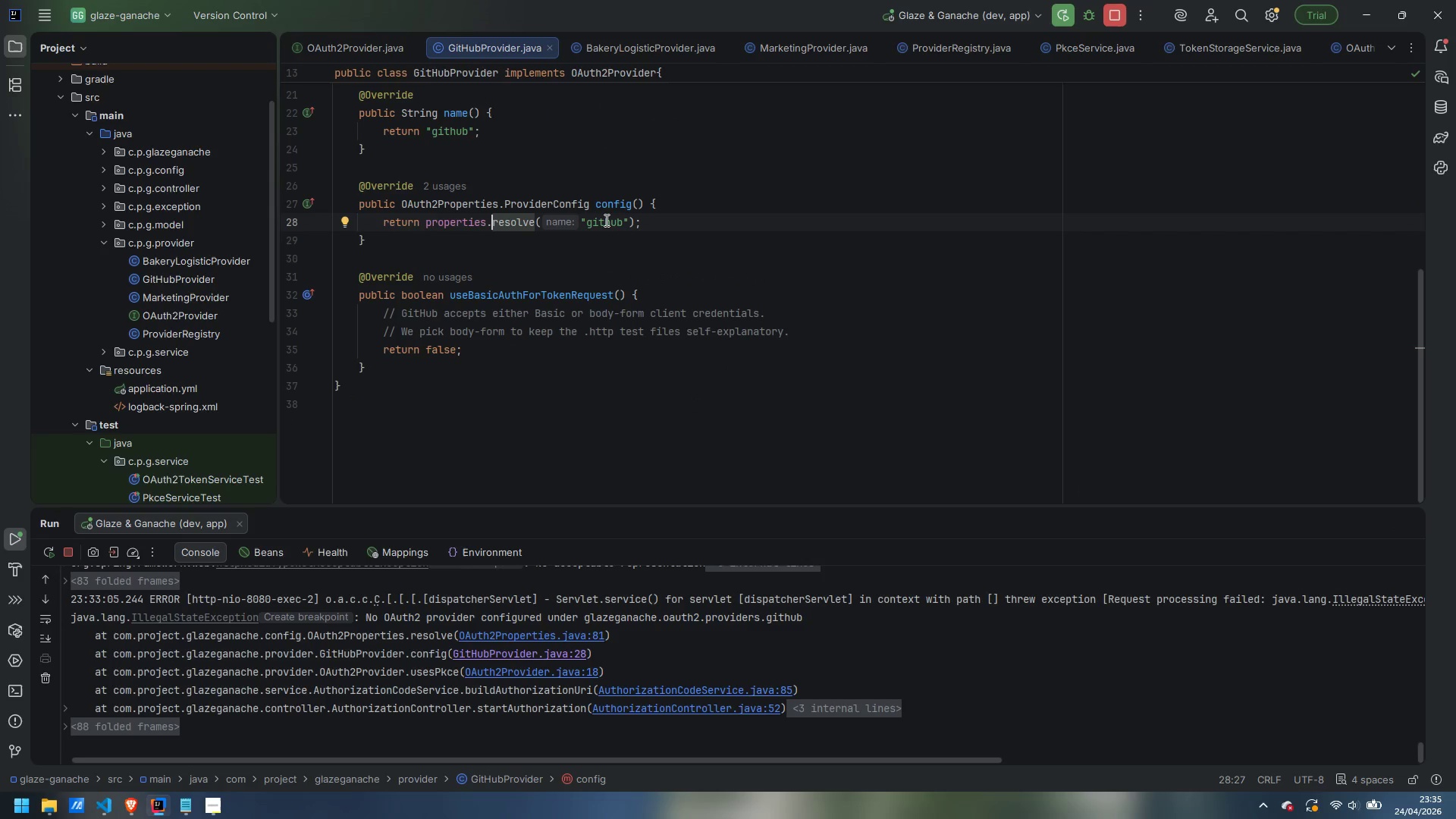 
double_click([605, 220])
 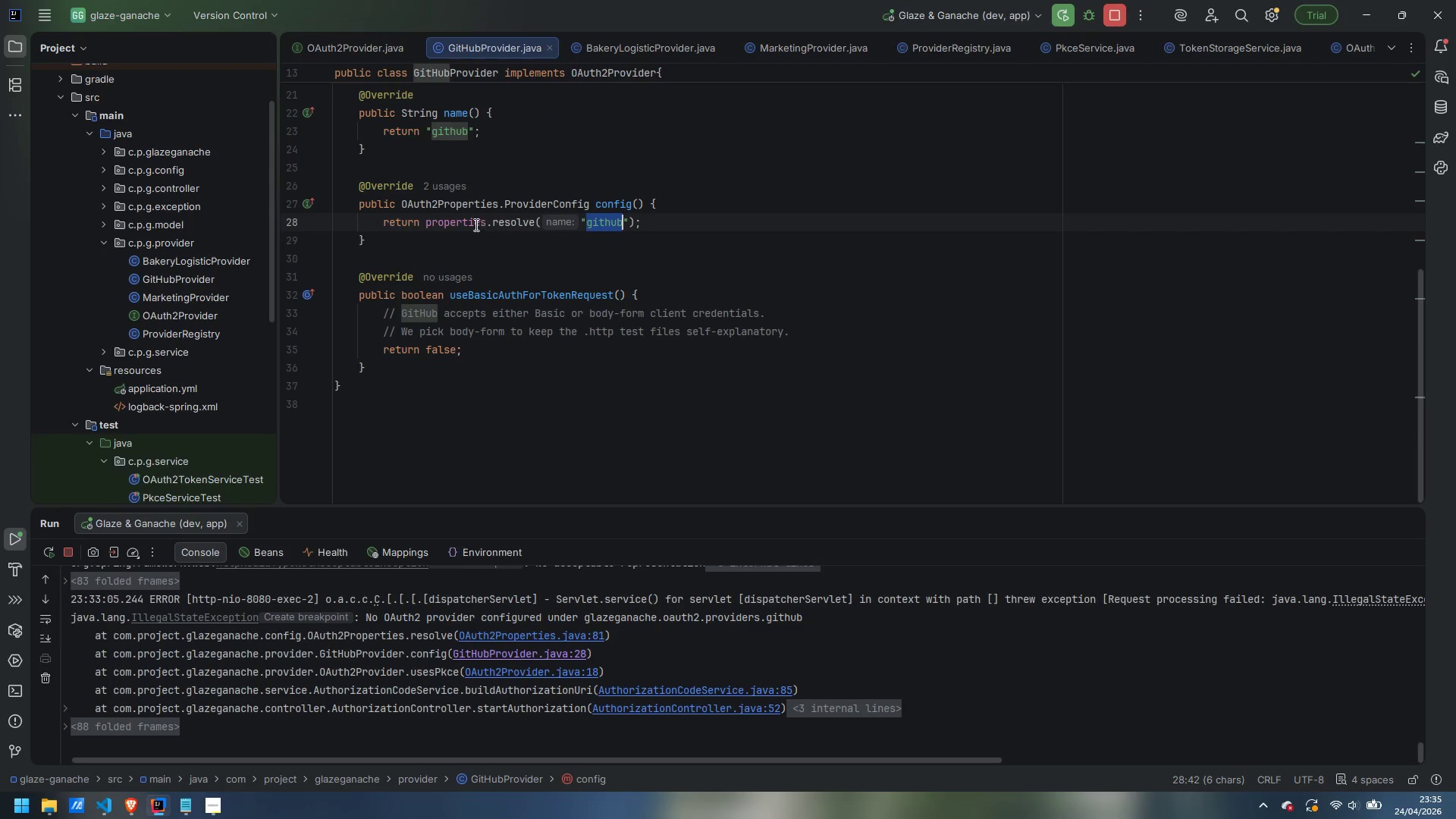 
scroll: coordinate [664, 401], scroll_direction: up, amount: 4.0
 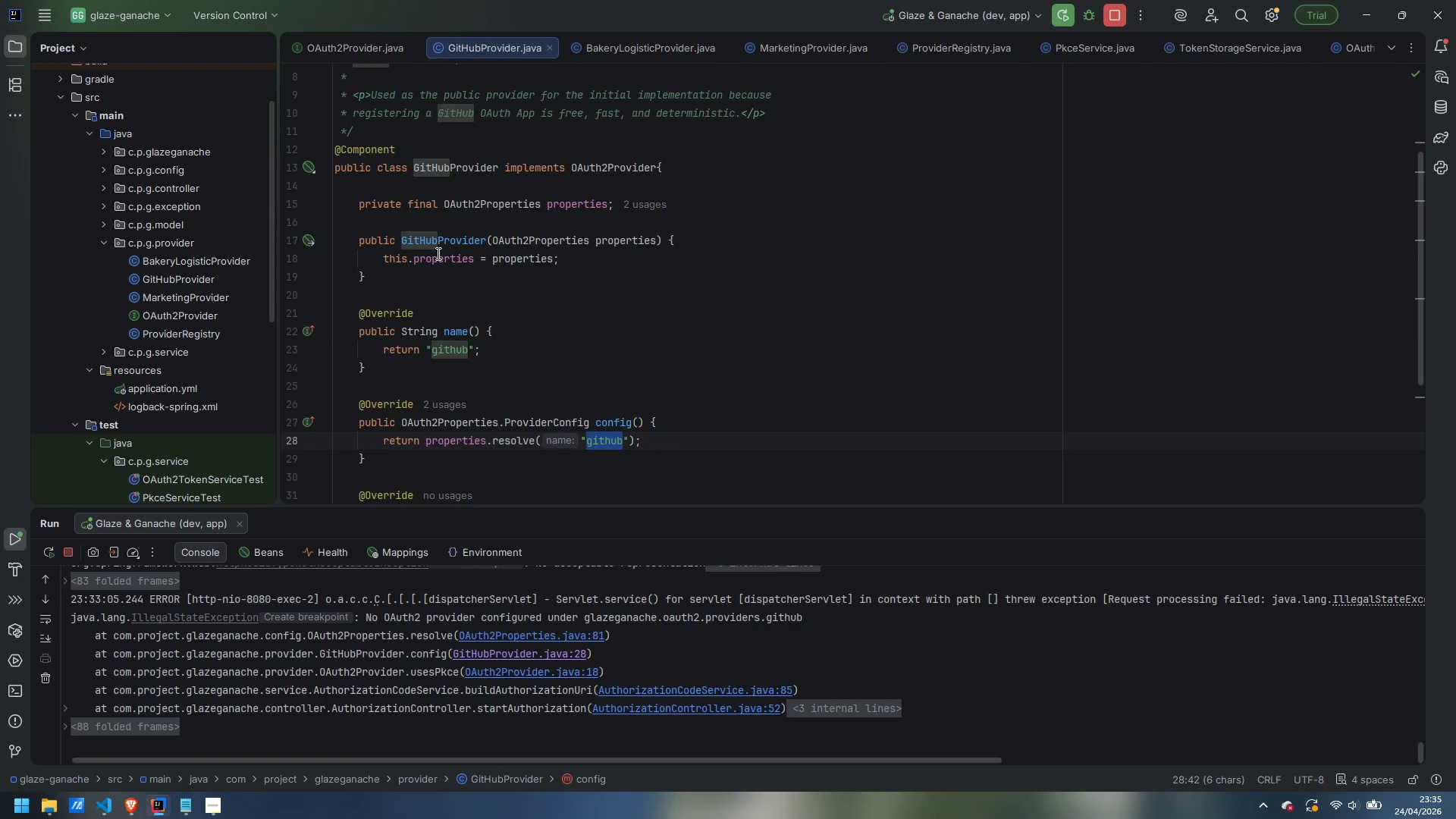 
scroll: coordinate [783, 379], scroll_direction: down, amount: 5.0
 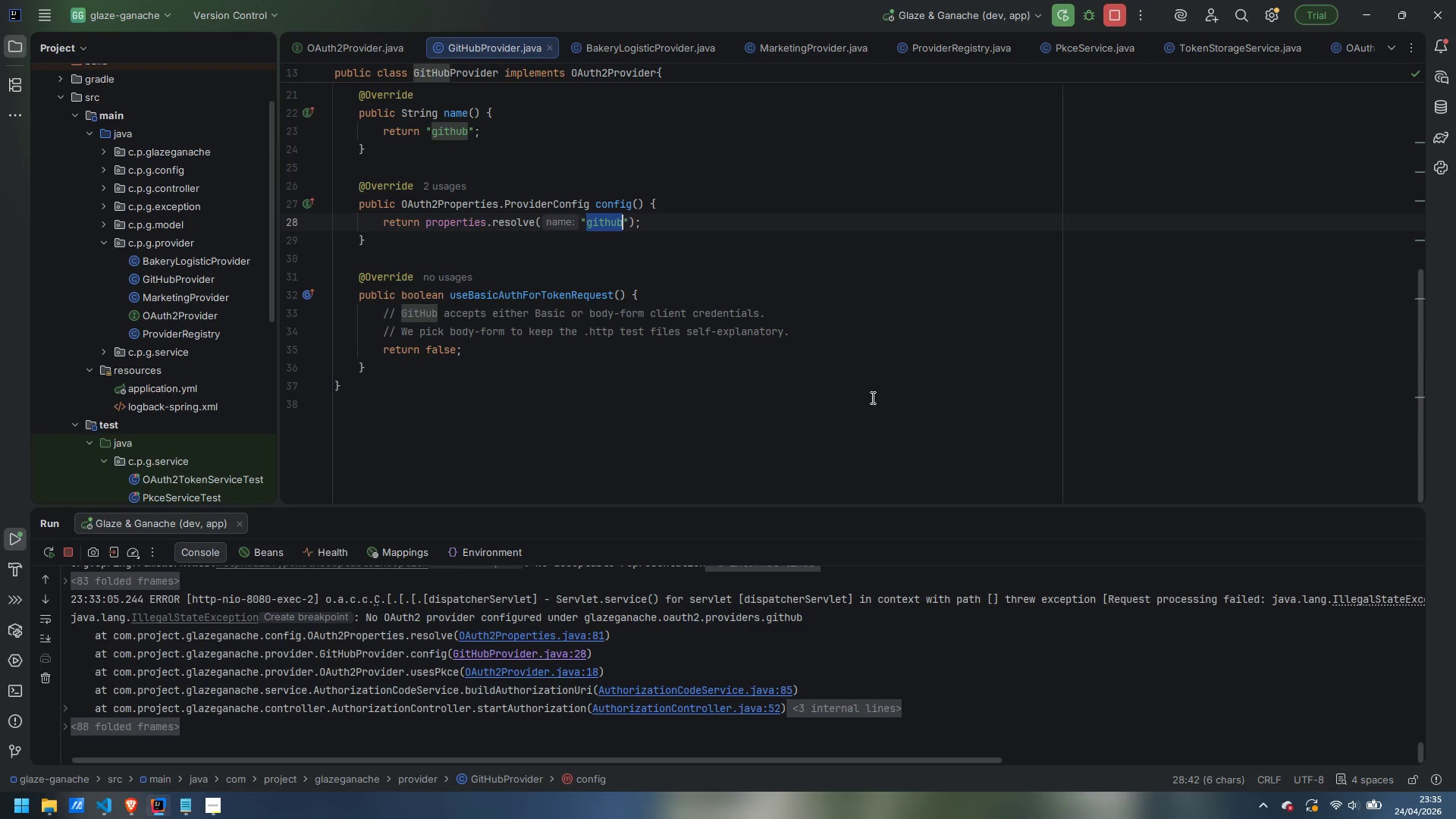 
wait(7.46)
 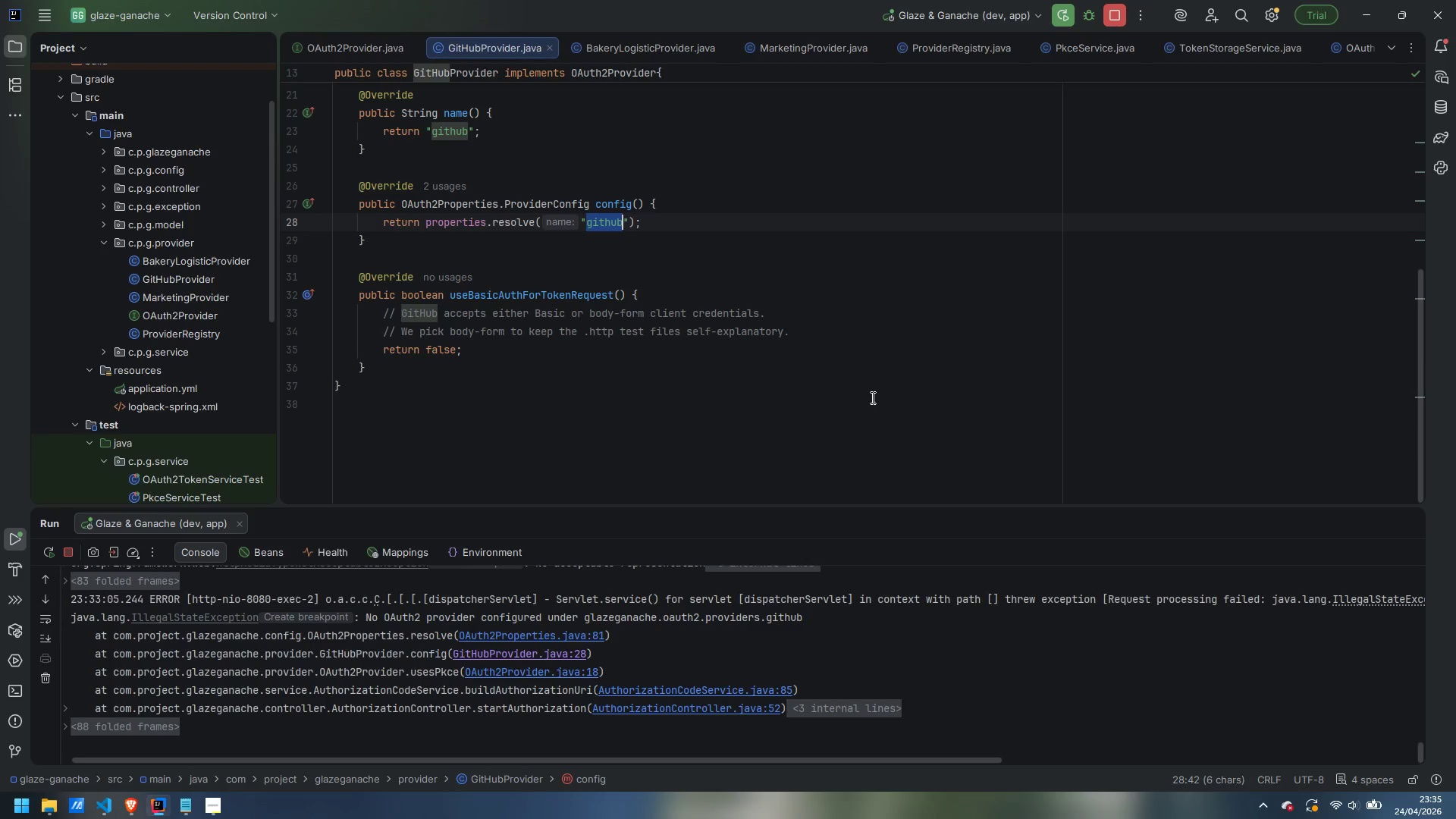 
scroll: coordinate [868, 401], scroll_direction: up, amount: 3.0
 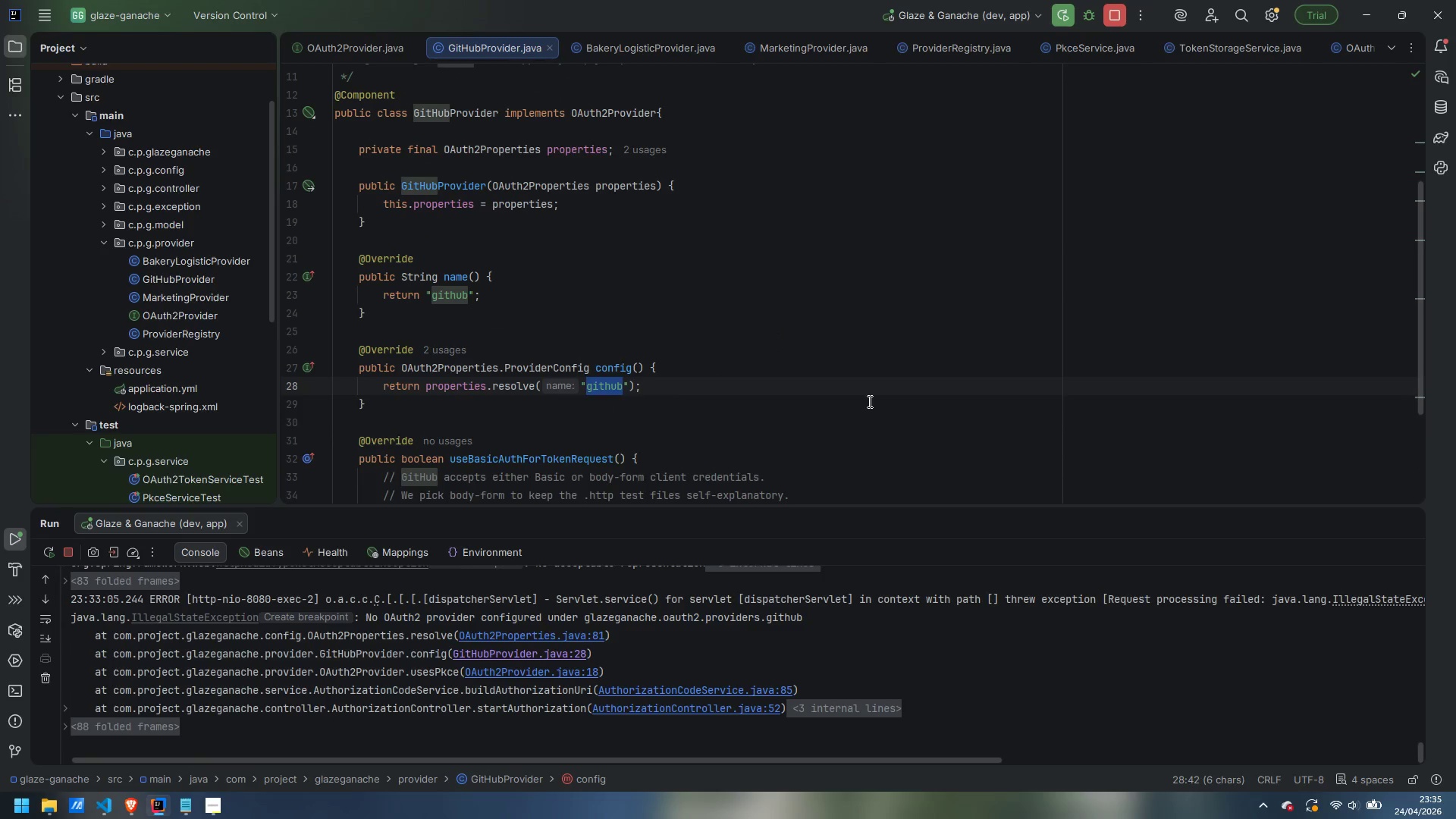 
scroll: coordinate [868, 401], scroll_direction: down, amount: 2.0
 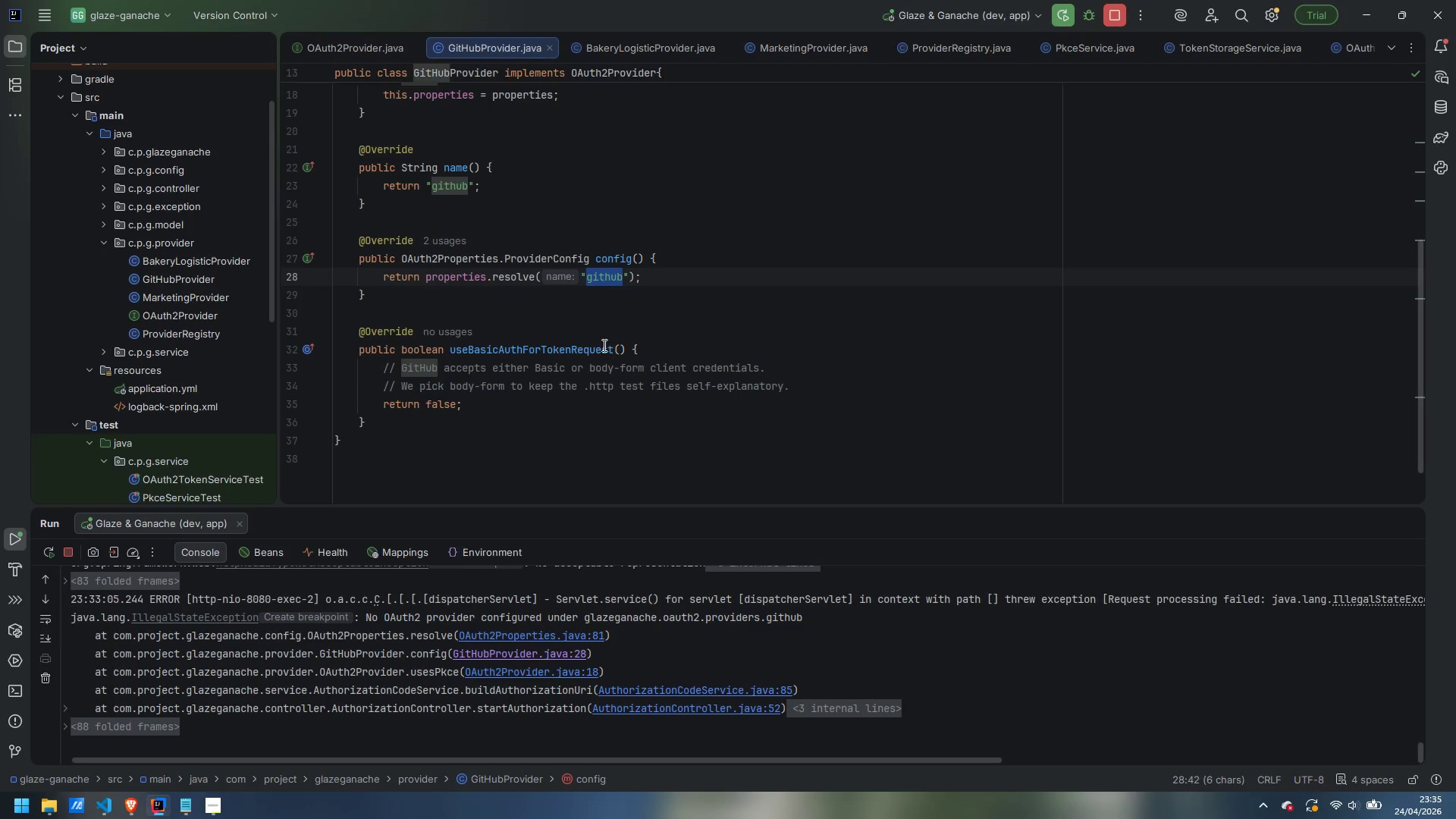 
wait(5.87)
 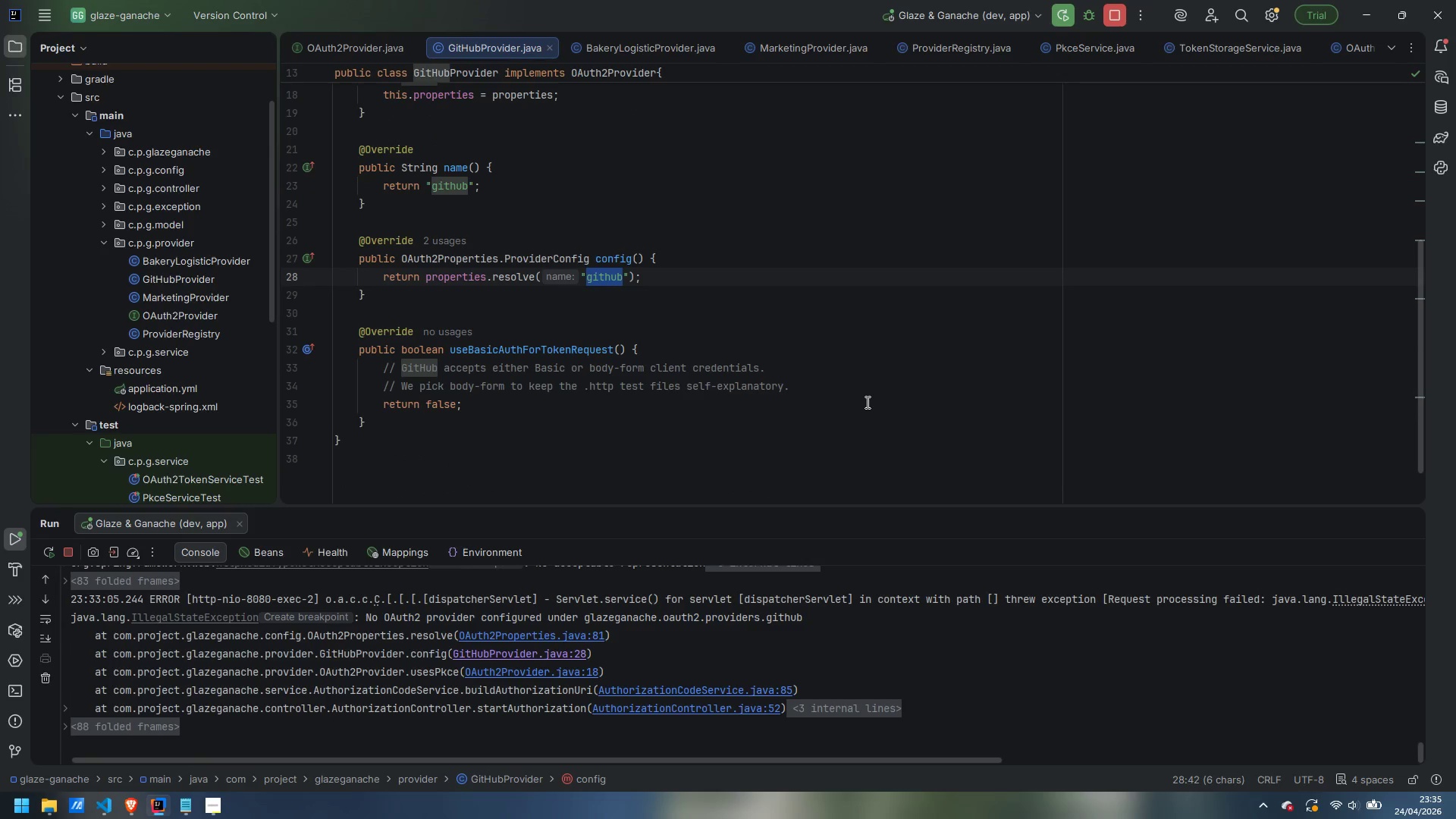 
scroll: coordinate [613, 284], scroll_direction: up, amount: 5.0
 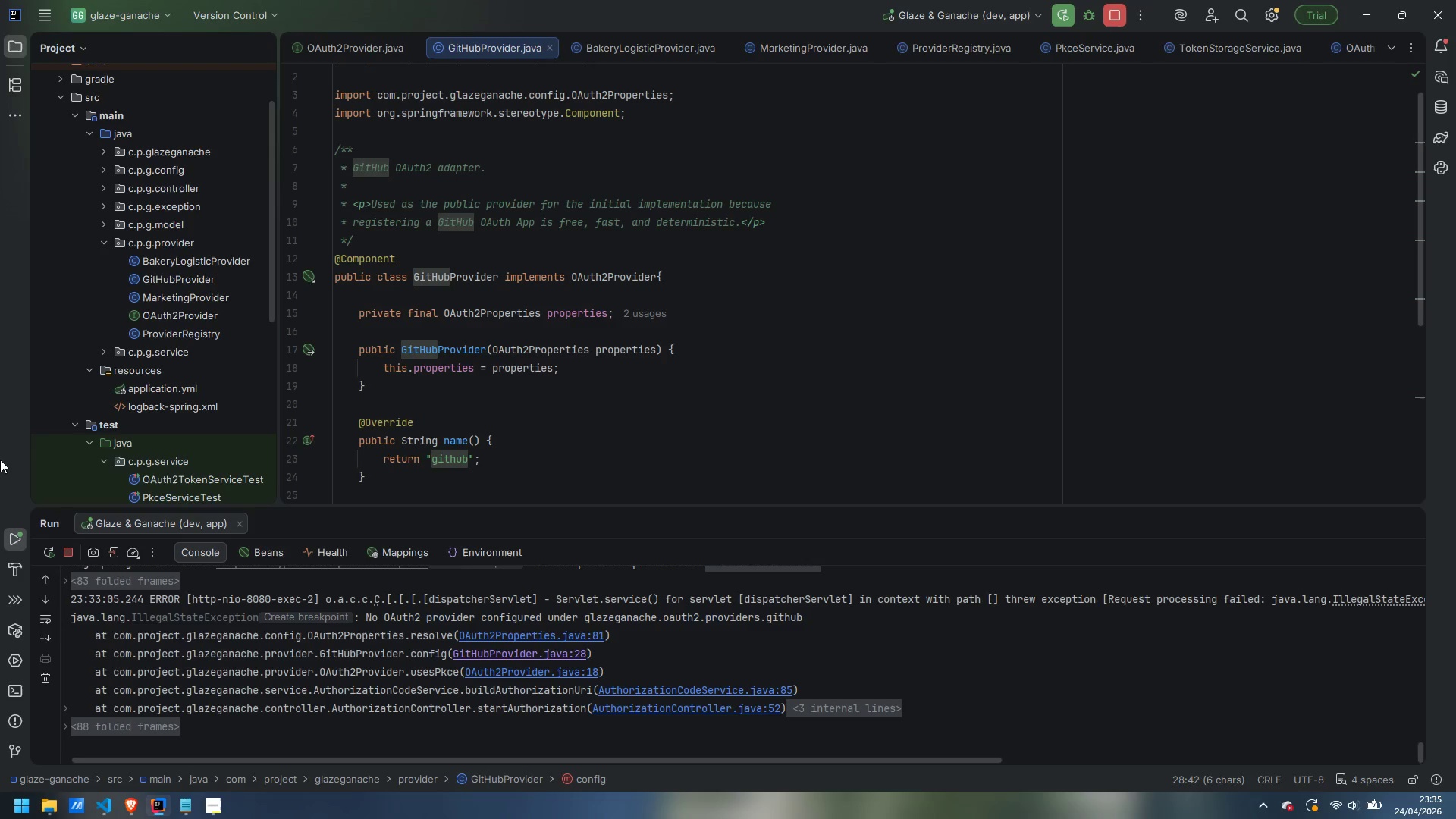 
double_click([174, 312])
 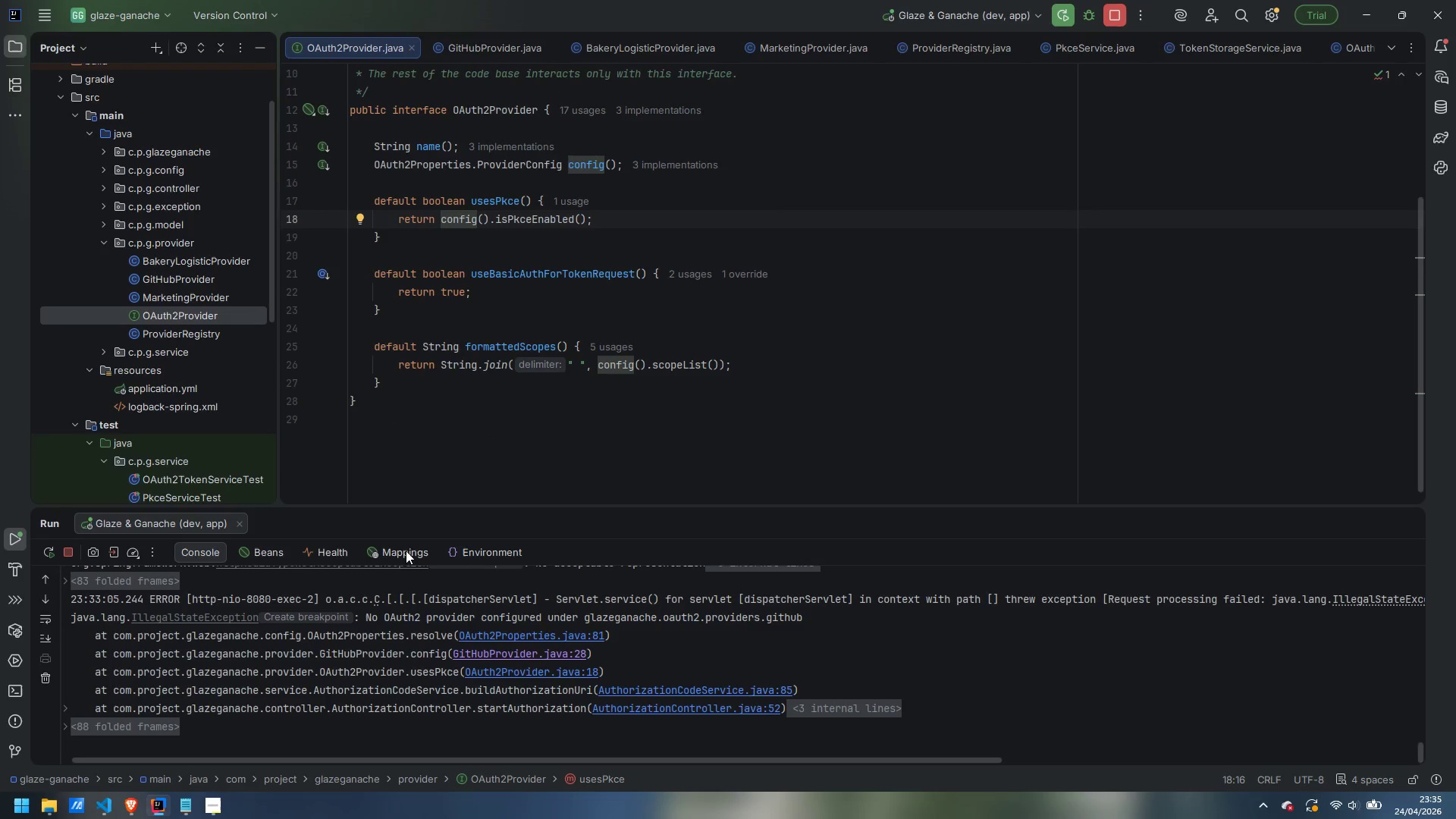 
left_click([564, 634])
 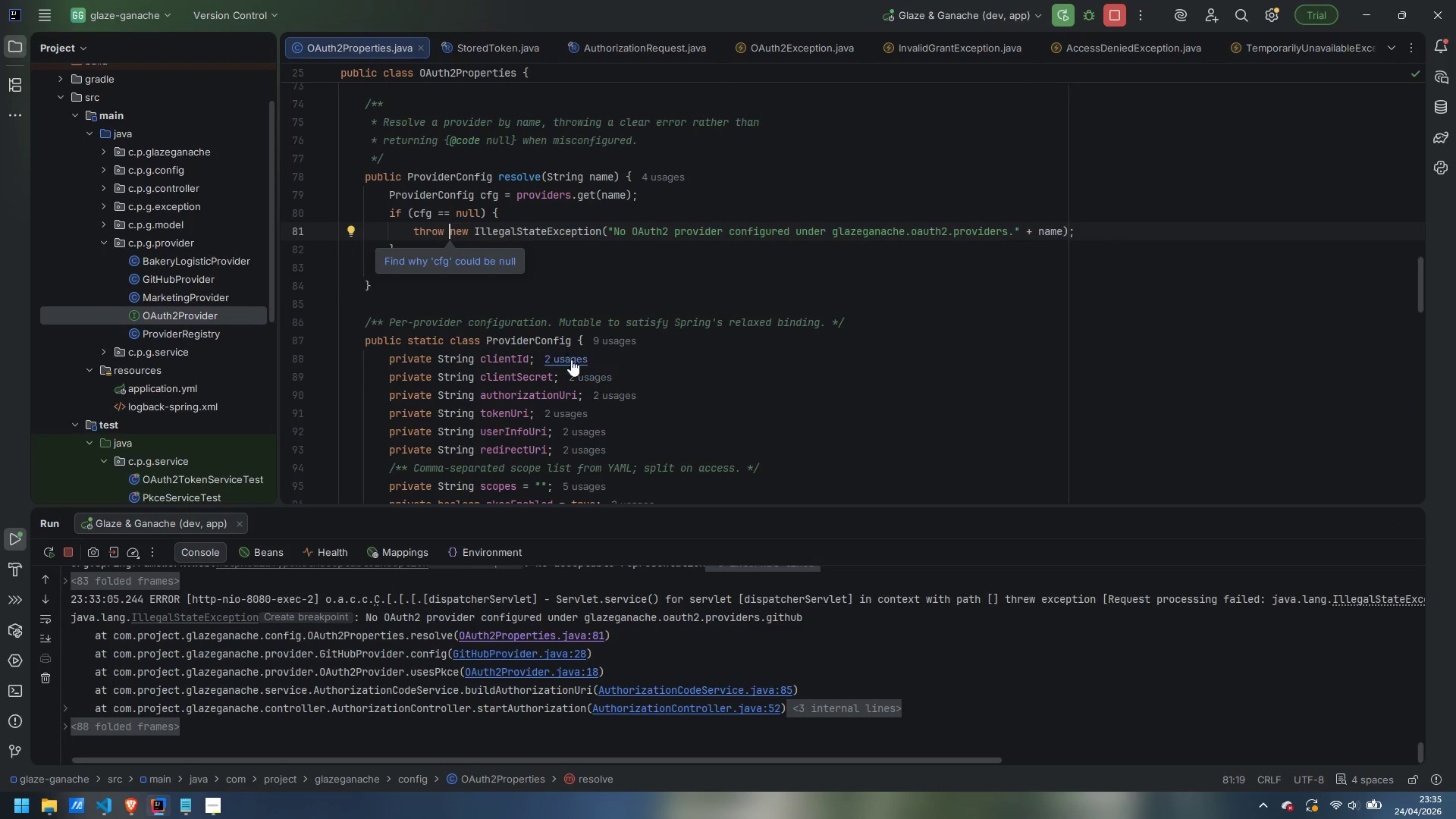 
scroll: coordinate [542, 314], scroll_direction: up, amount: 8.0
 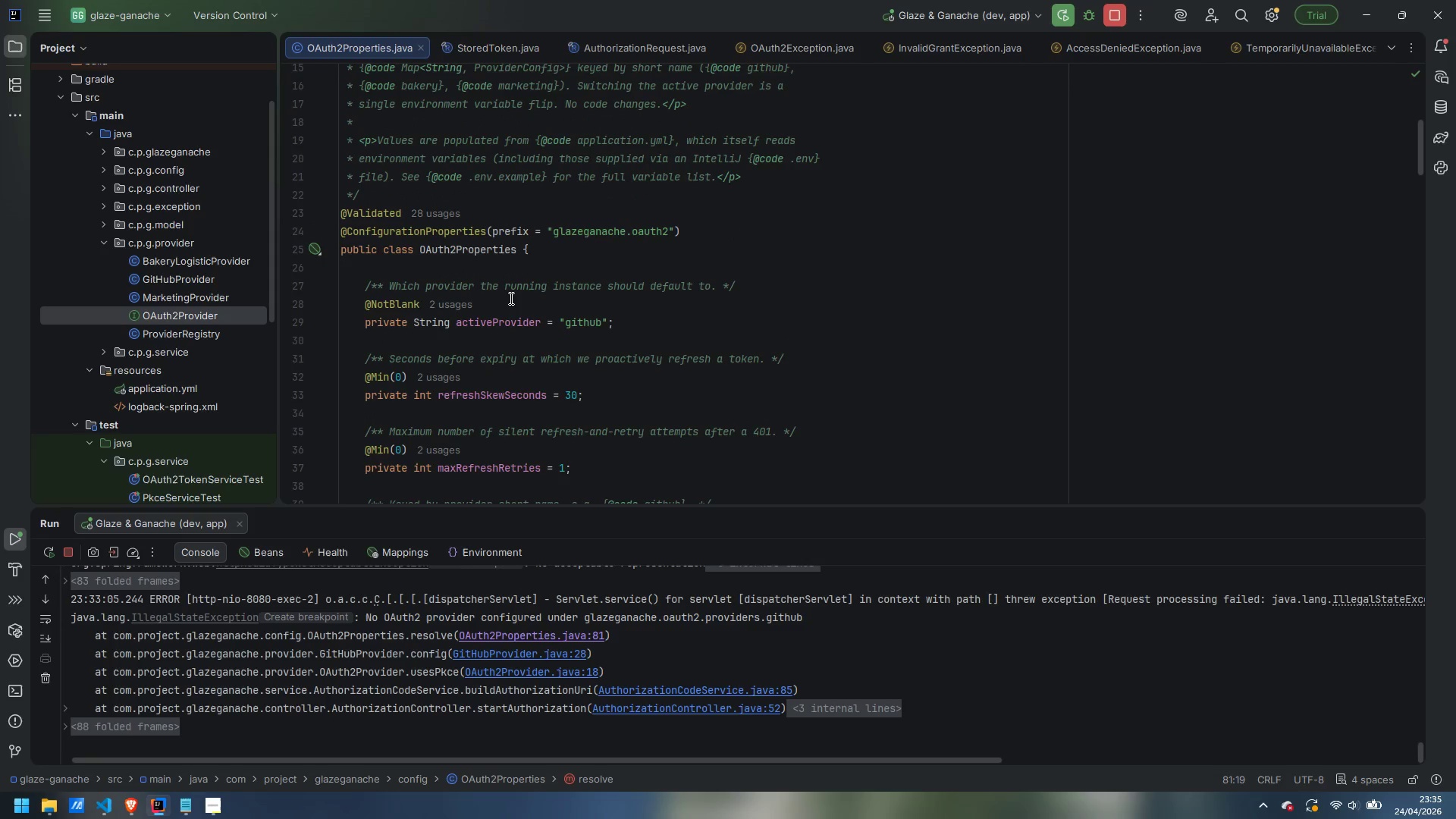 
wait(7.31)
 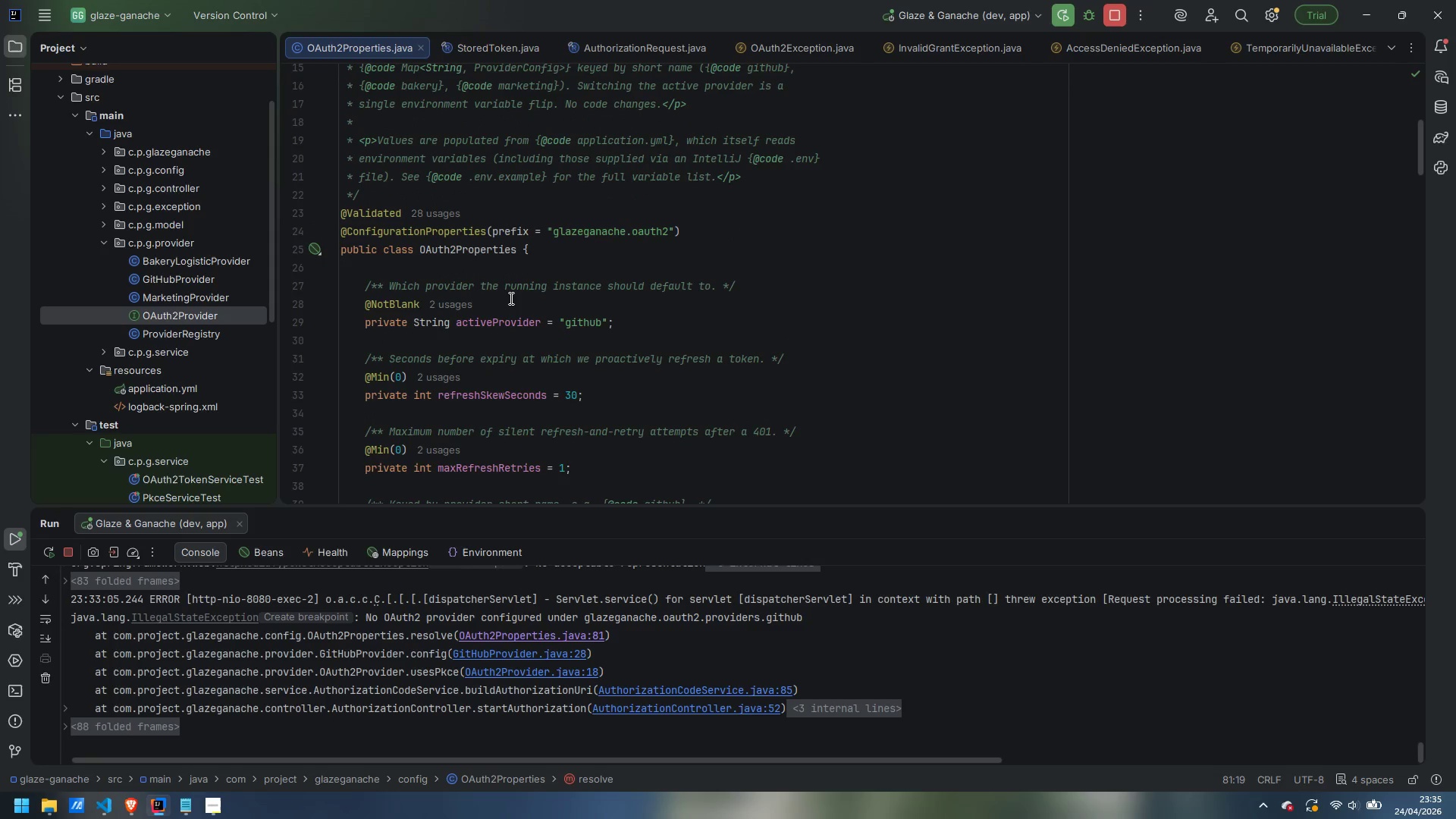 
double_click([166, 383])
 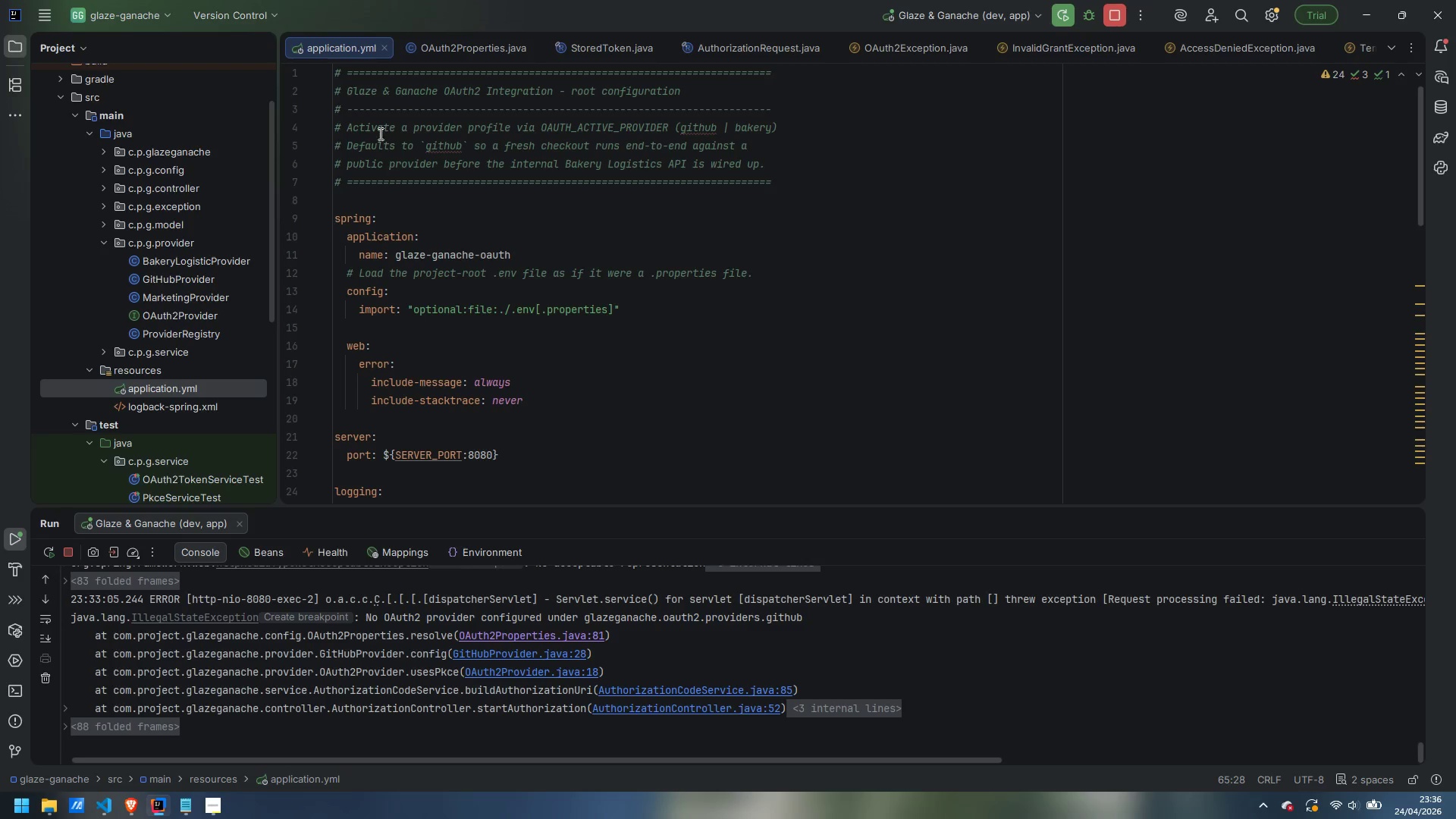 
scroll: coordinate [500, 359], scroll_direction: down, amount: 6.0
 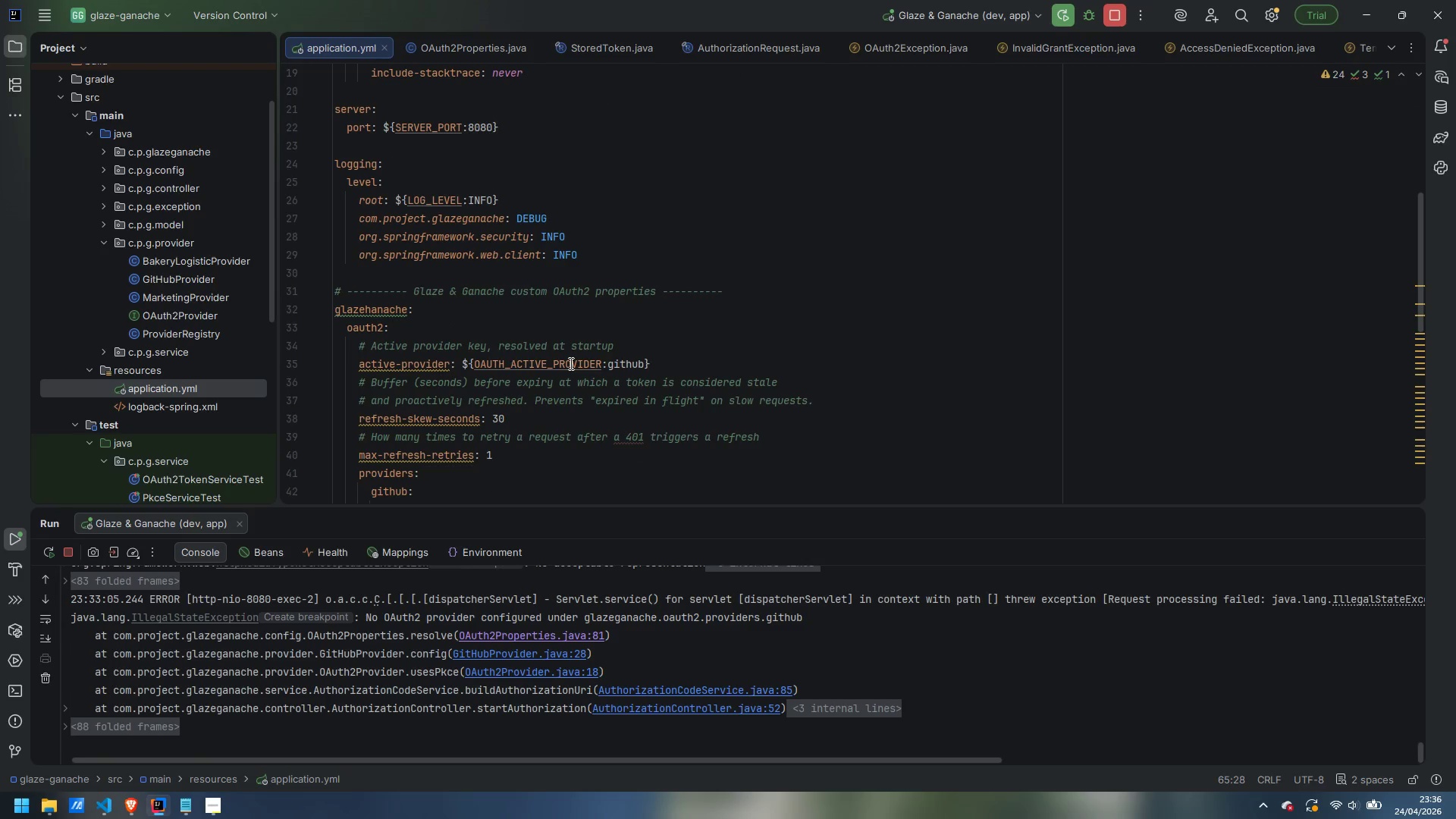 
scroll: coordinate [570, 363], scroll_direction: up, amount: 2.0
 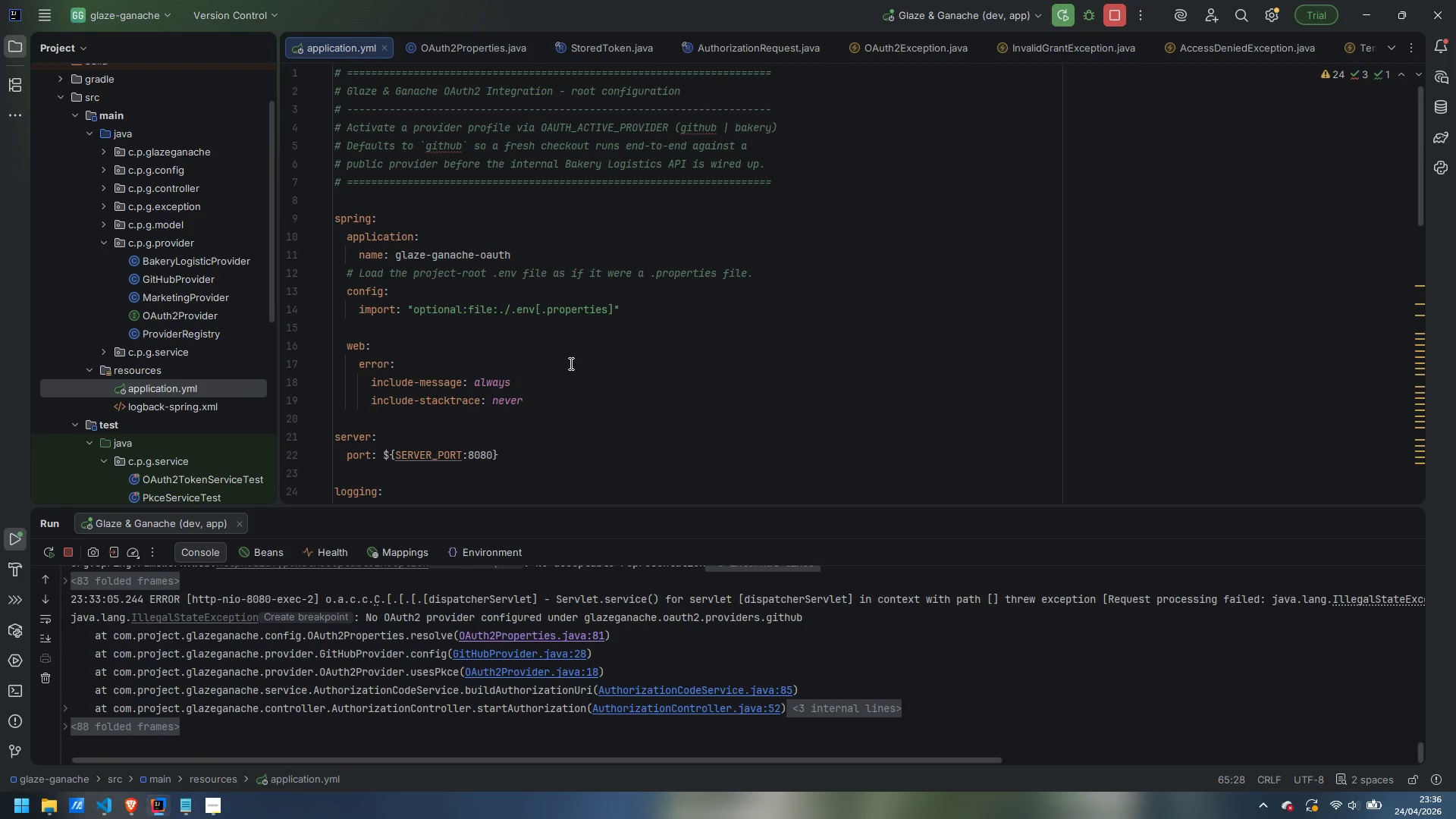 
scroll: coordinate [238, 379], scroll_direction: down, amount: 18.0
 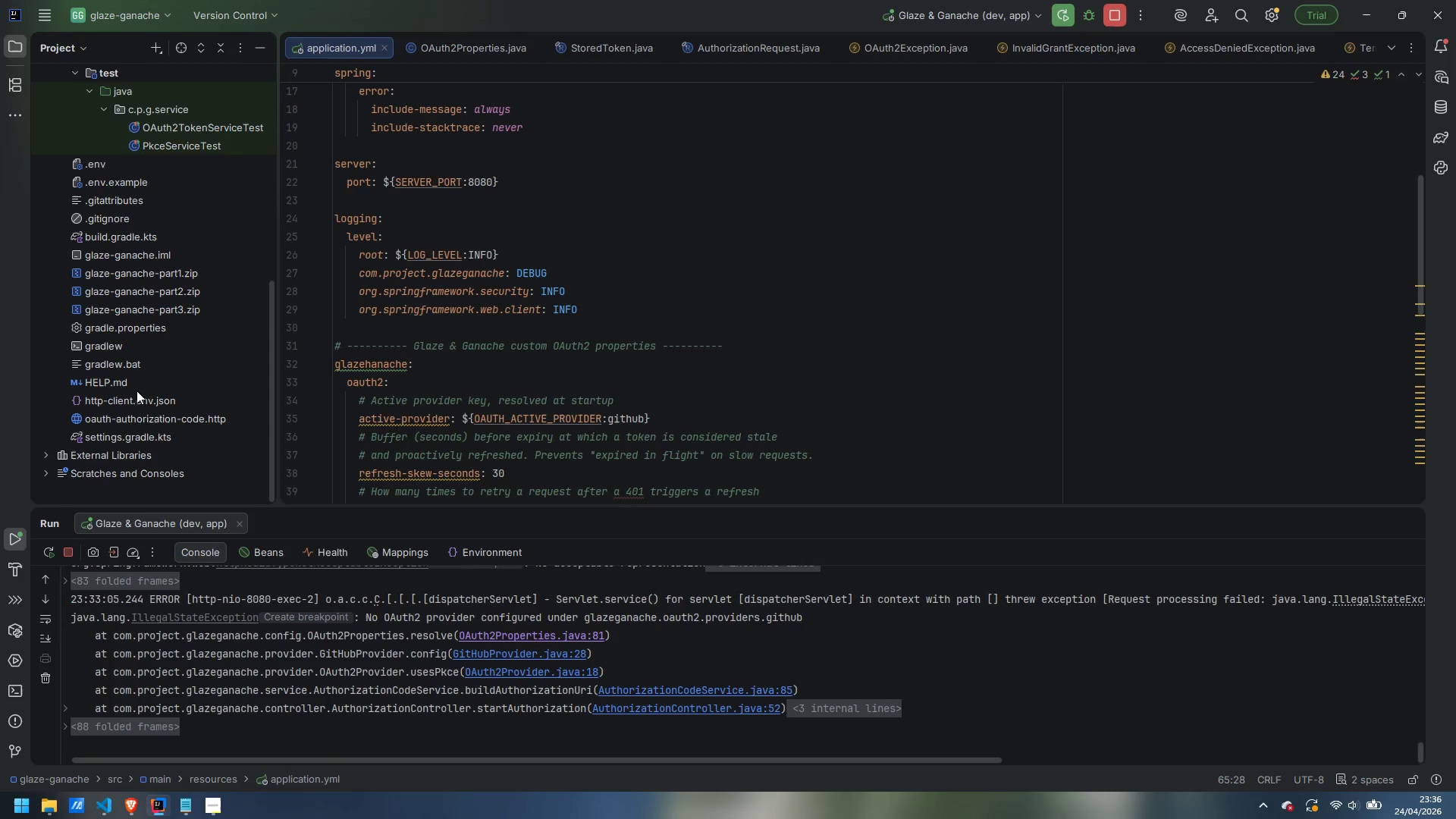 
double_click([140, 416])
 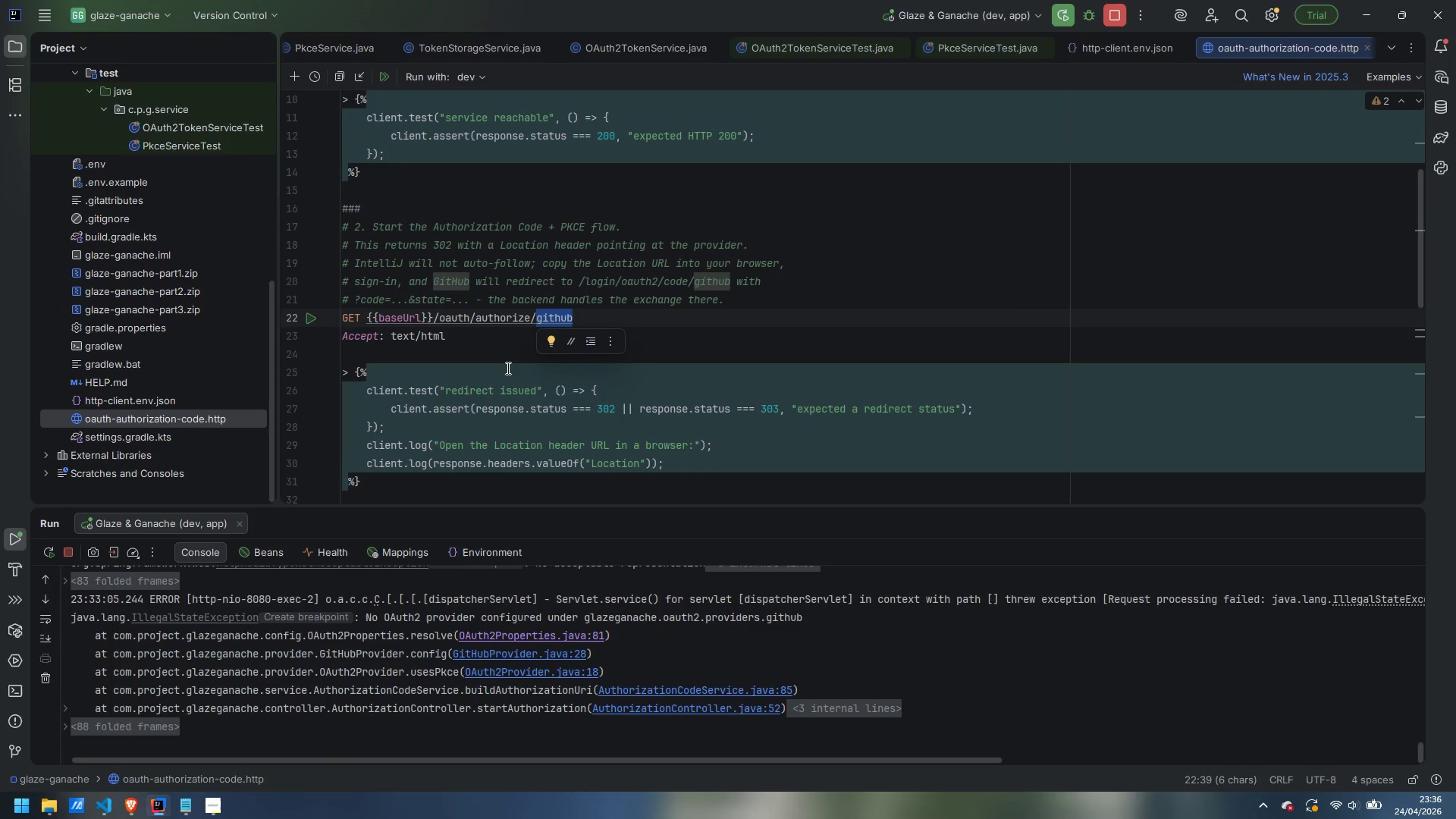 
scroll: coordinate [505, 369], scroll_direction: down, amount: 5.0
 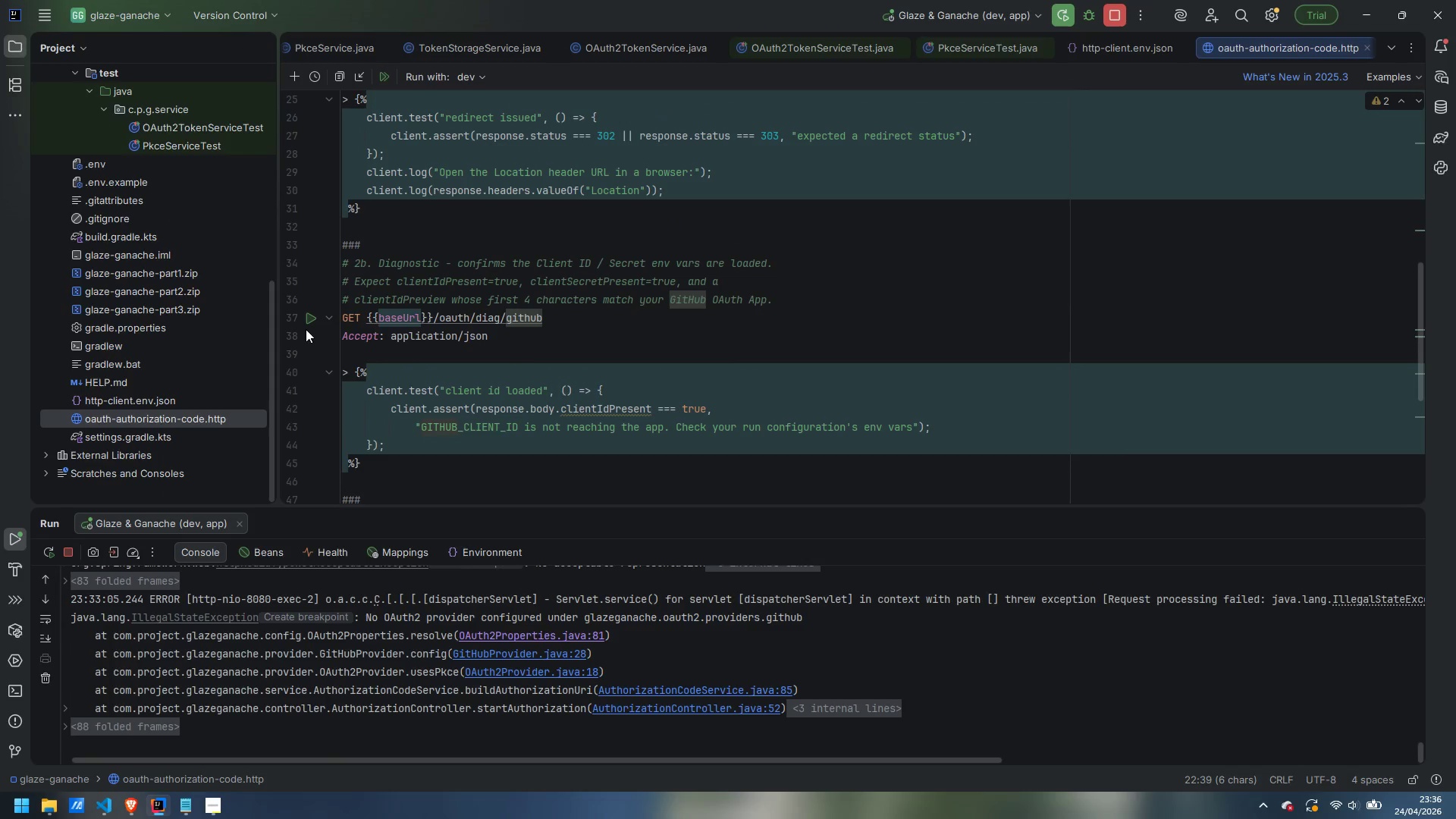 
left_click([306, 318])
 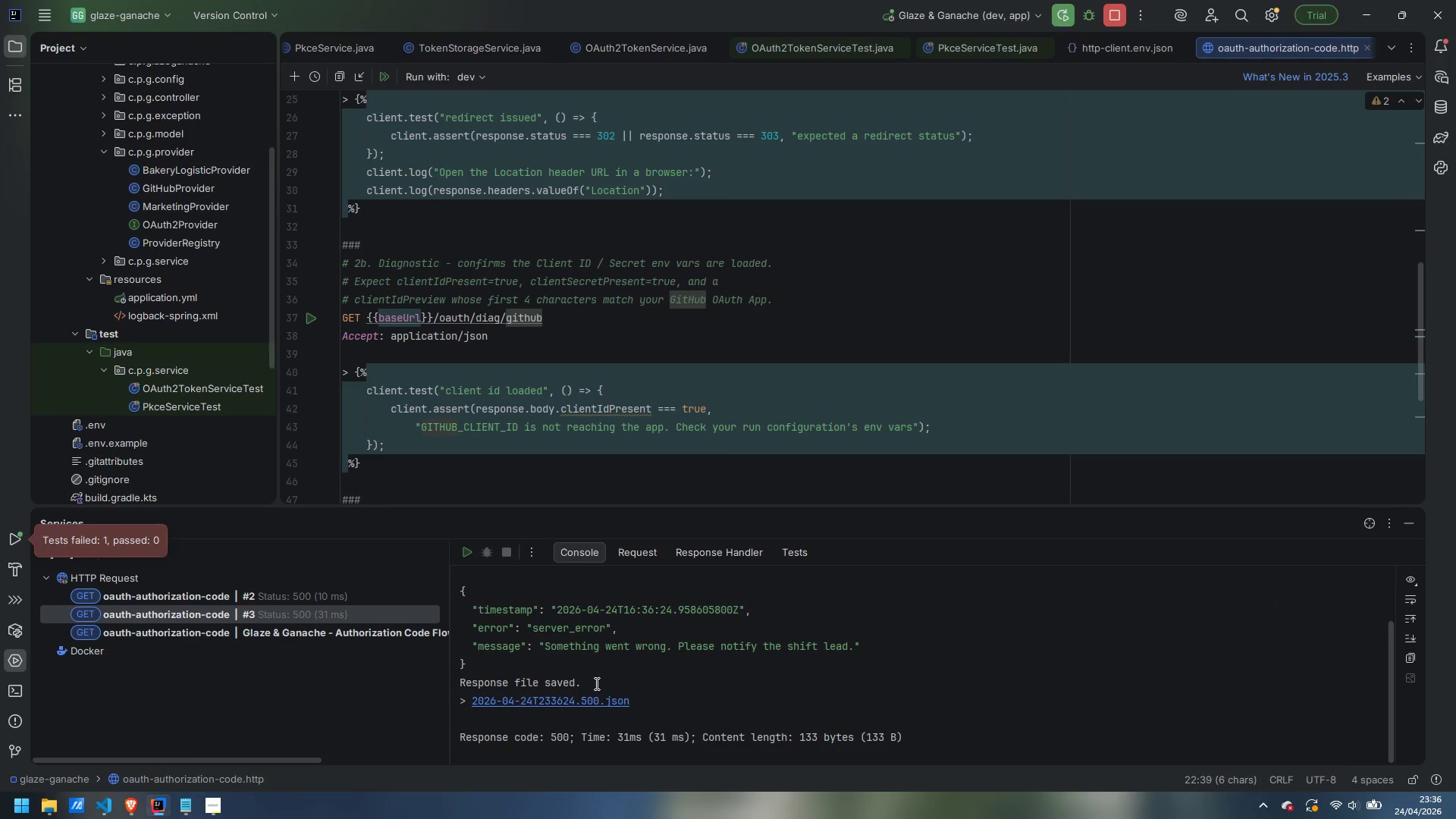 
wait(6.72)
 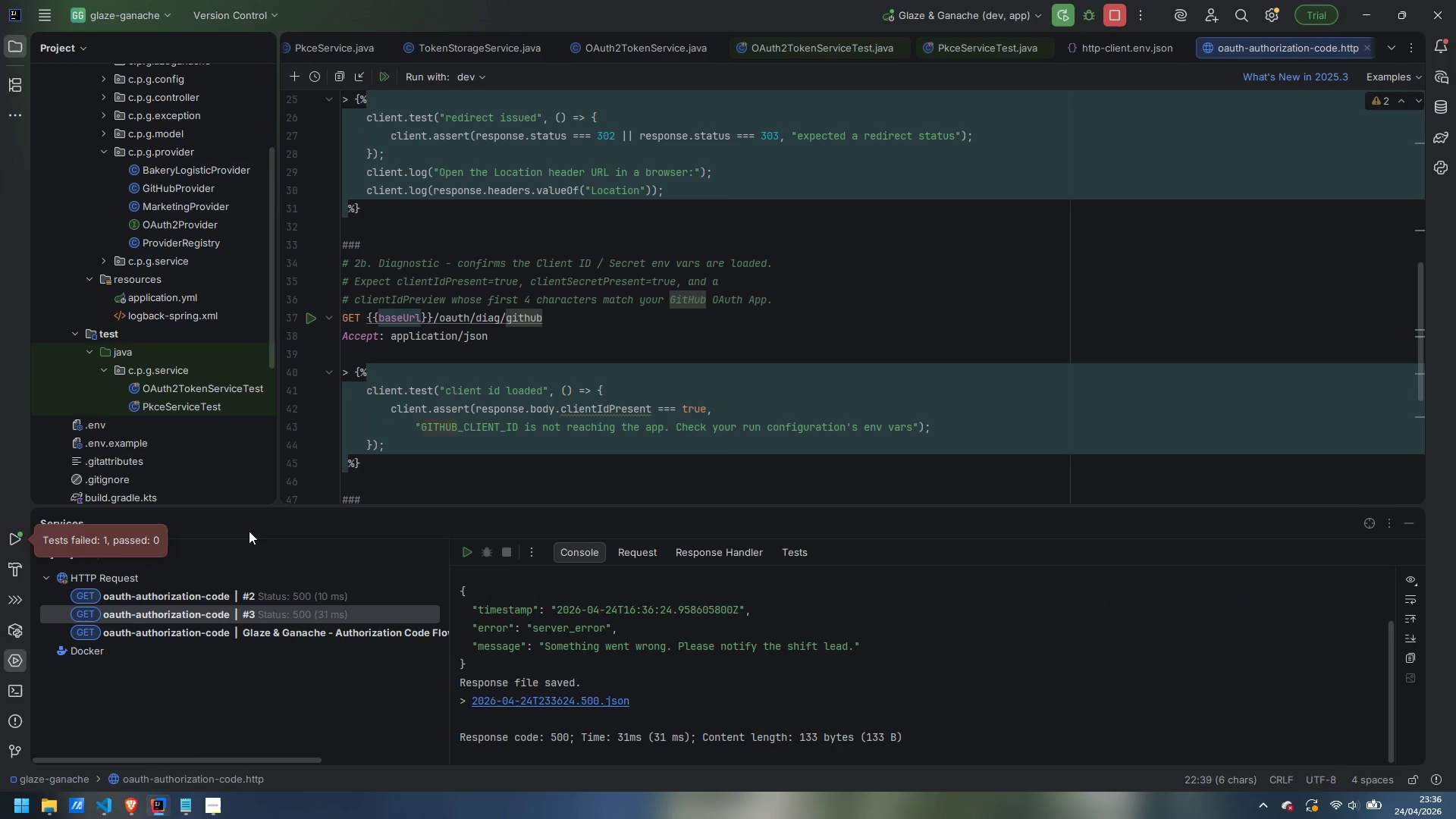 
scroll: coordinate [595, 670], scroll_direction: up, amount: 2.0
 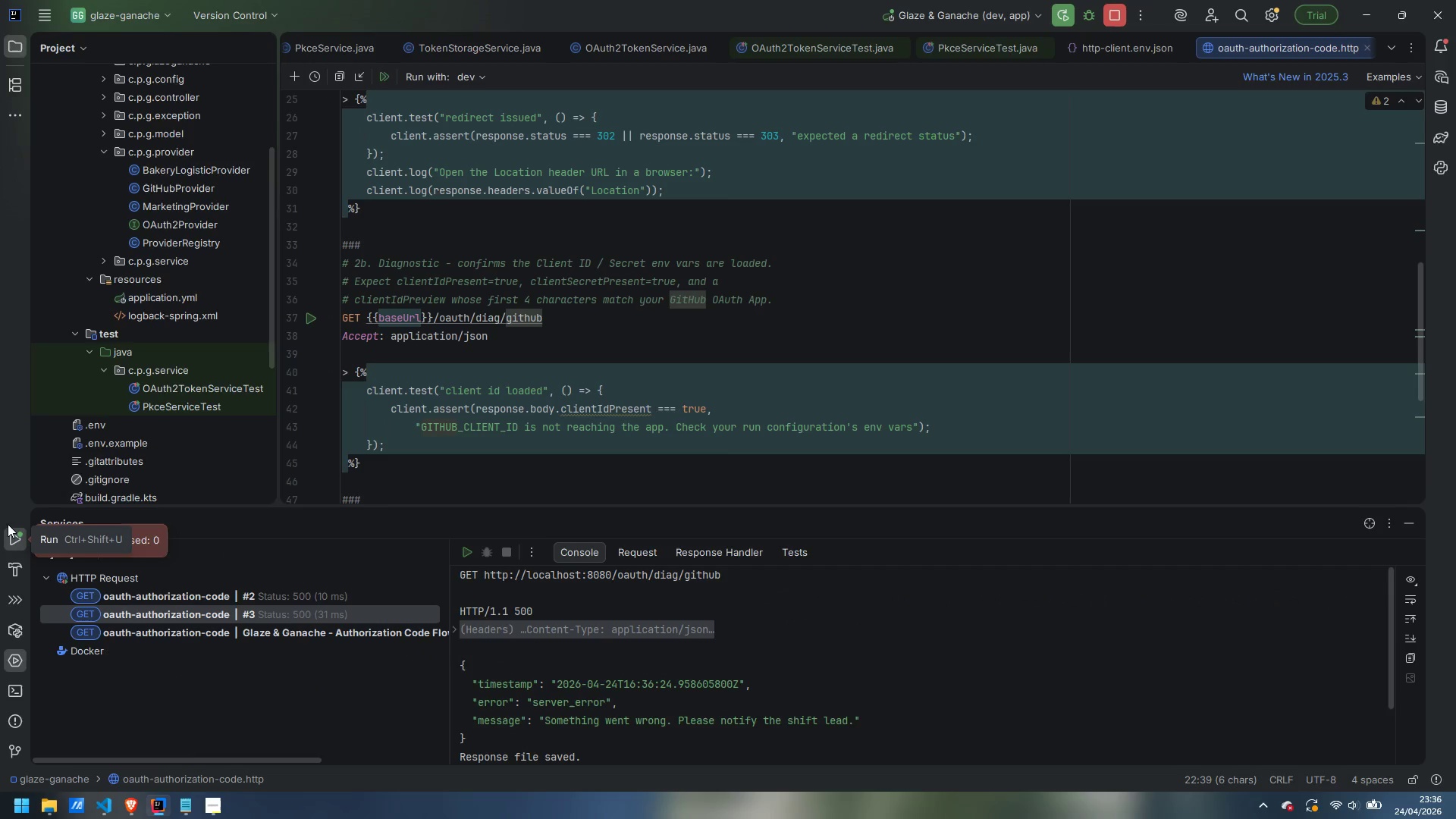 
left_click([2, 536])
 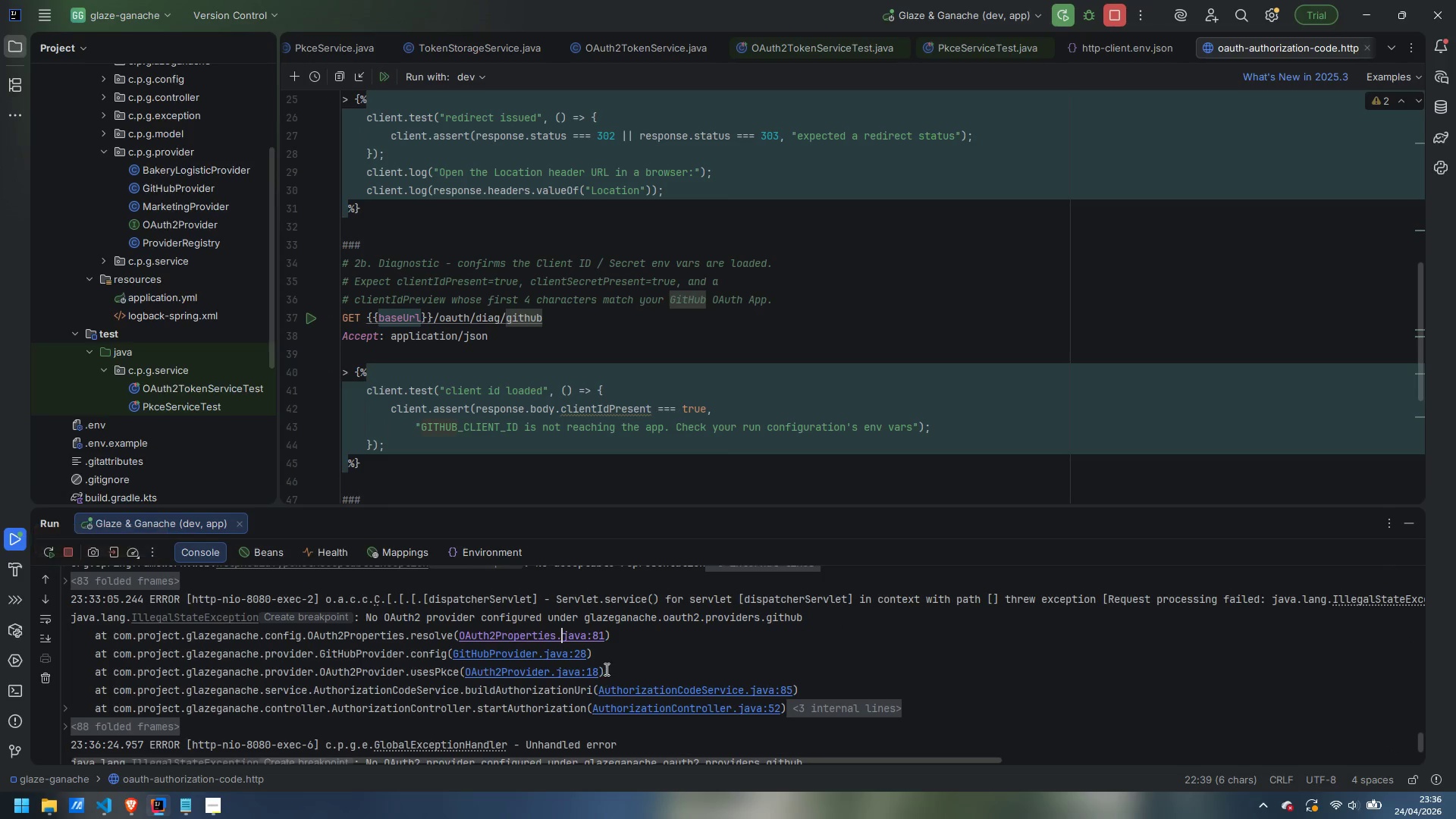 
scroll: coordinate [626, 654], scroll_direction: down, amount: 12.0
 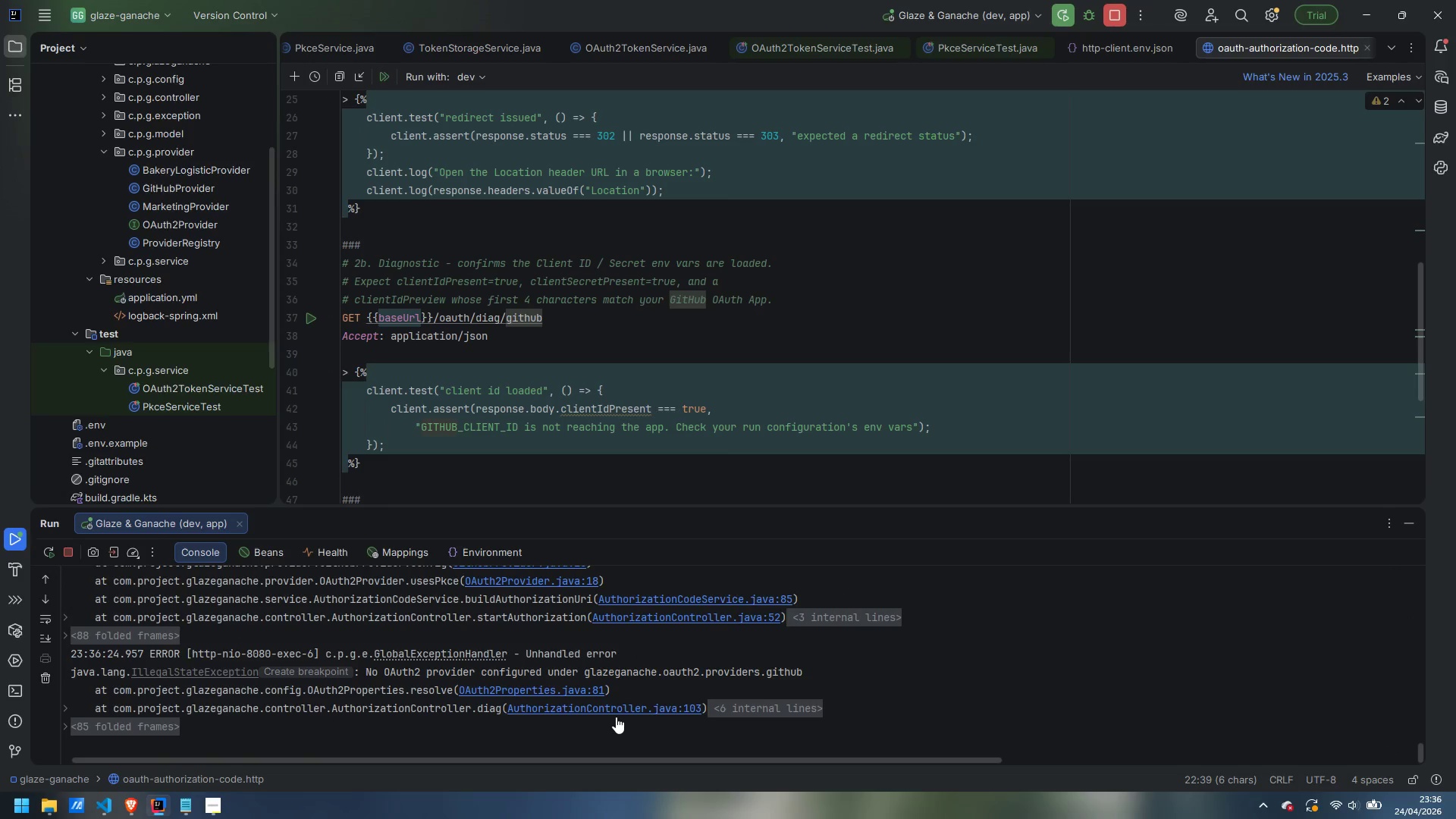 
scroll: coordinate [601, 698], scroll_direction: up, amount: 2.0
 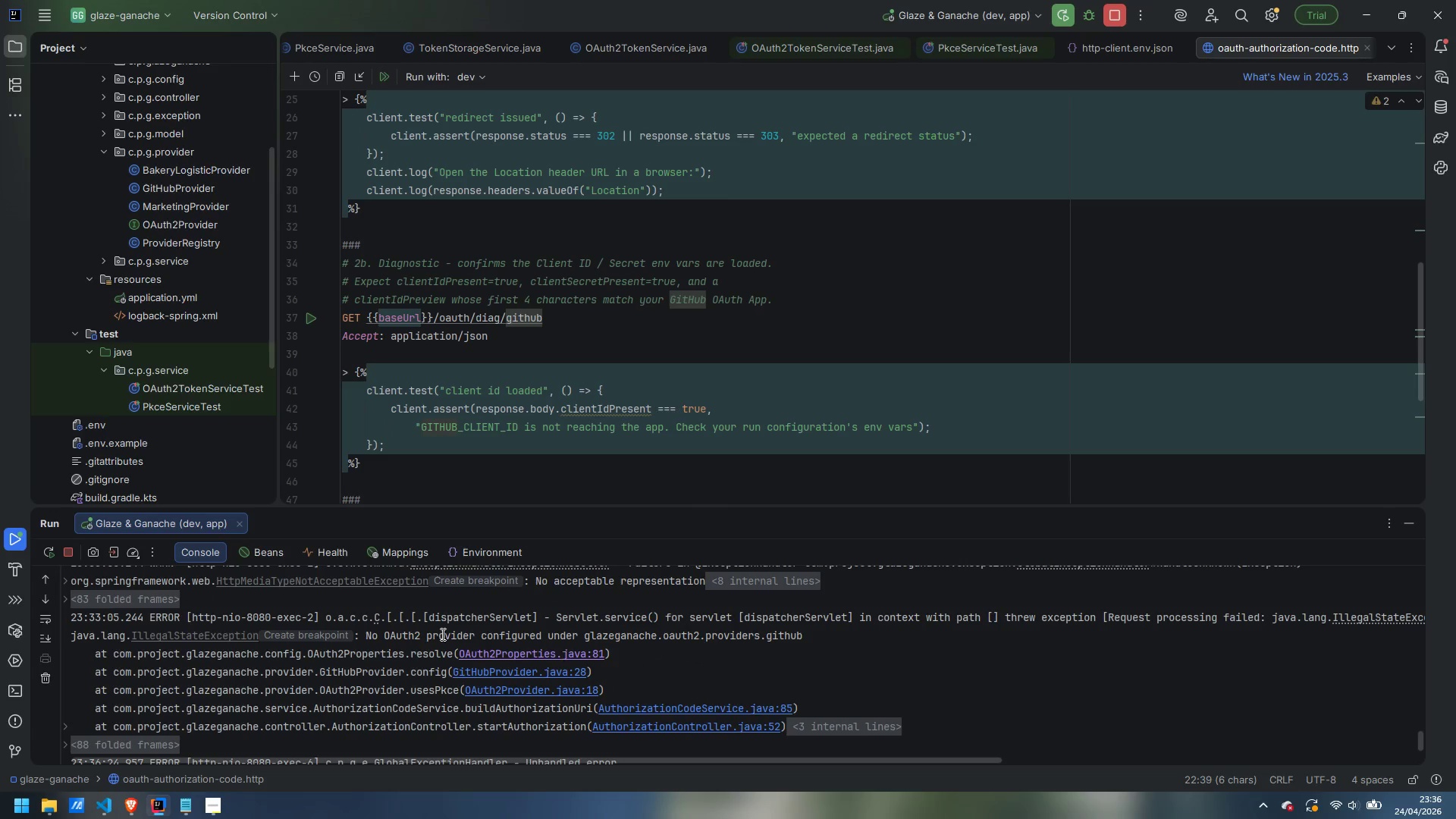 
left_click_drag(start_coordinate=[425, 636], to_coordinate=[701, 634])
 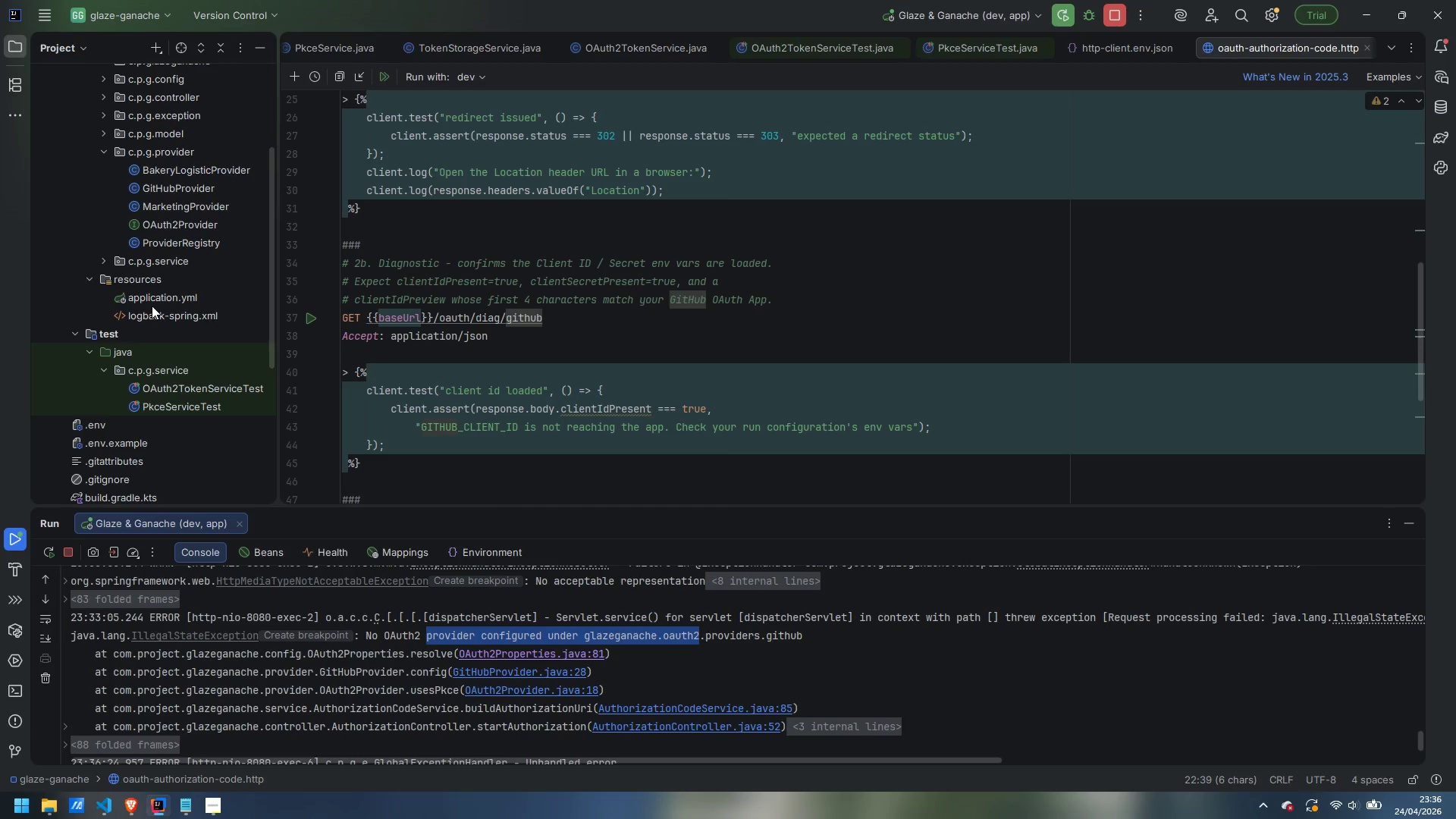 
wait(6.52)
 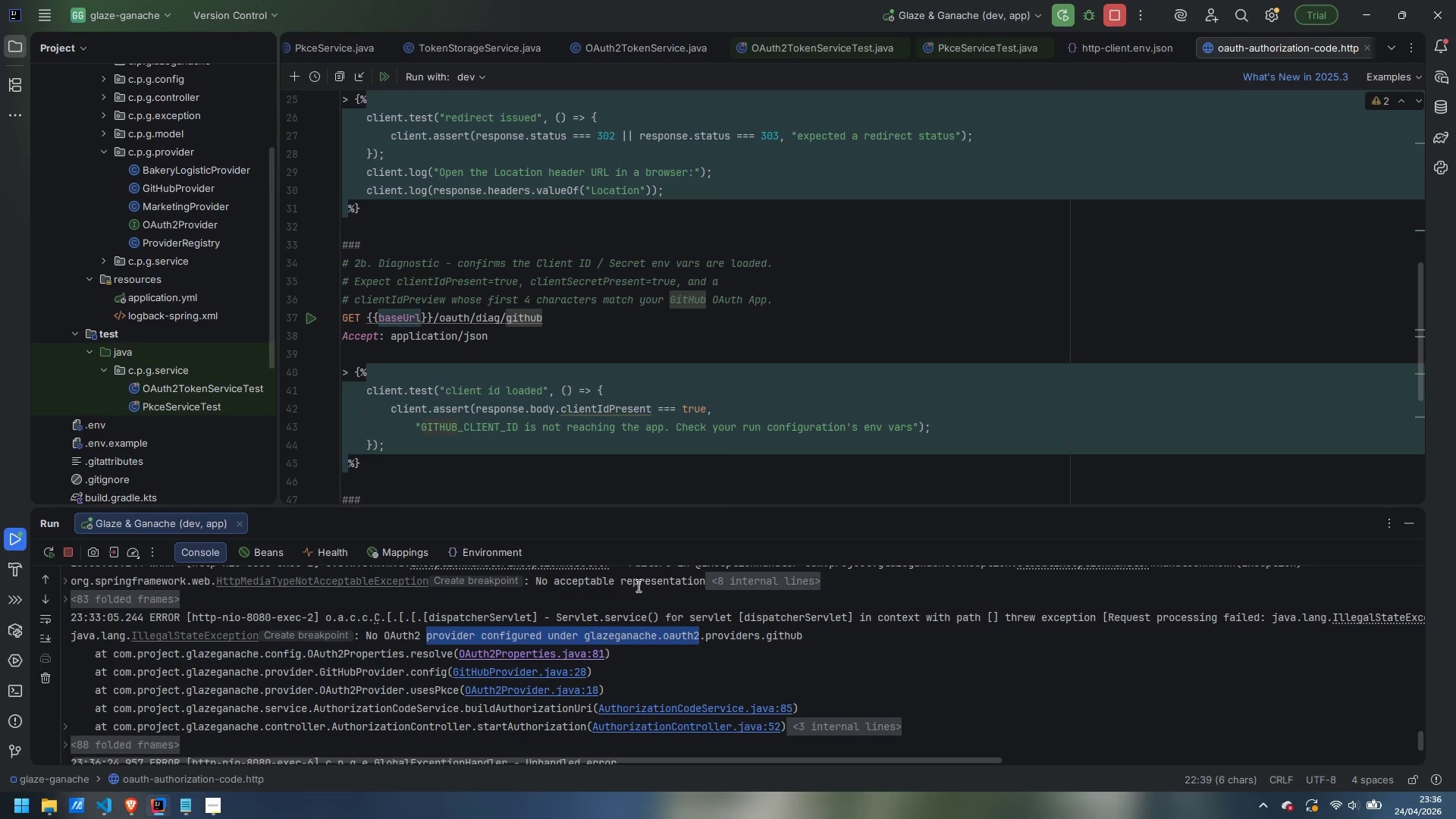 
scroll: coordinate [152, 308], scroll_direction: up, amount: 6.0
 